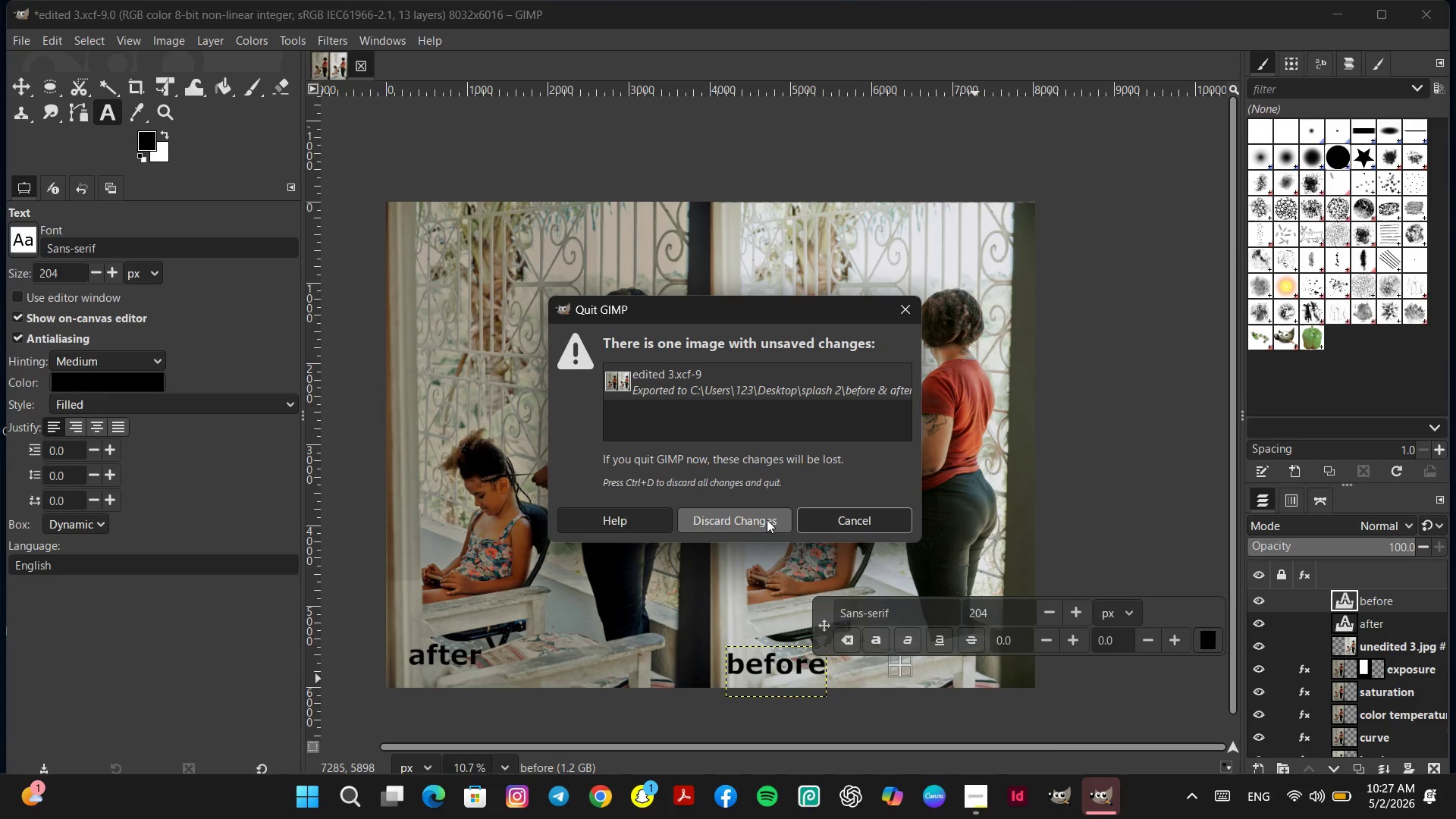 
left_click([761, 520])
 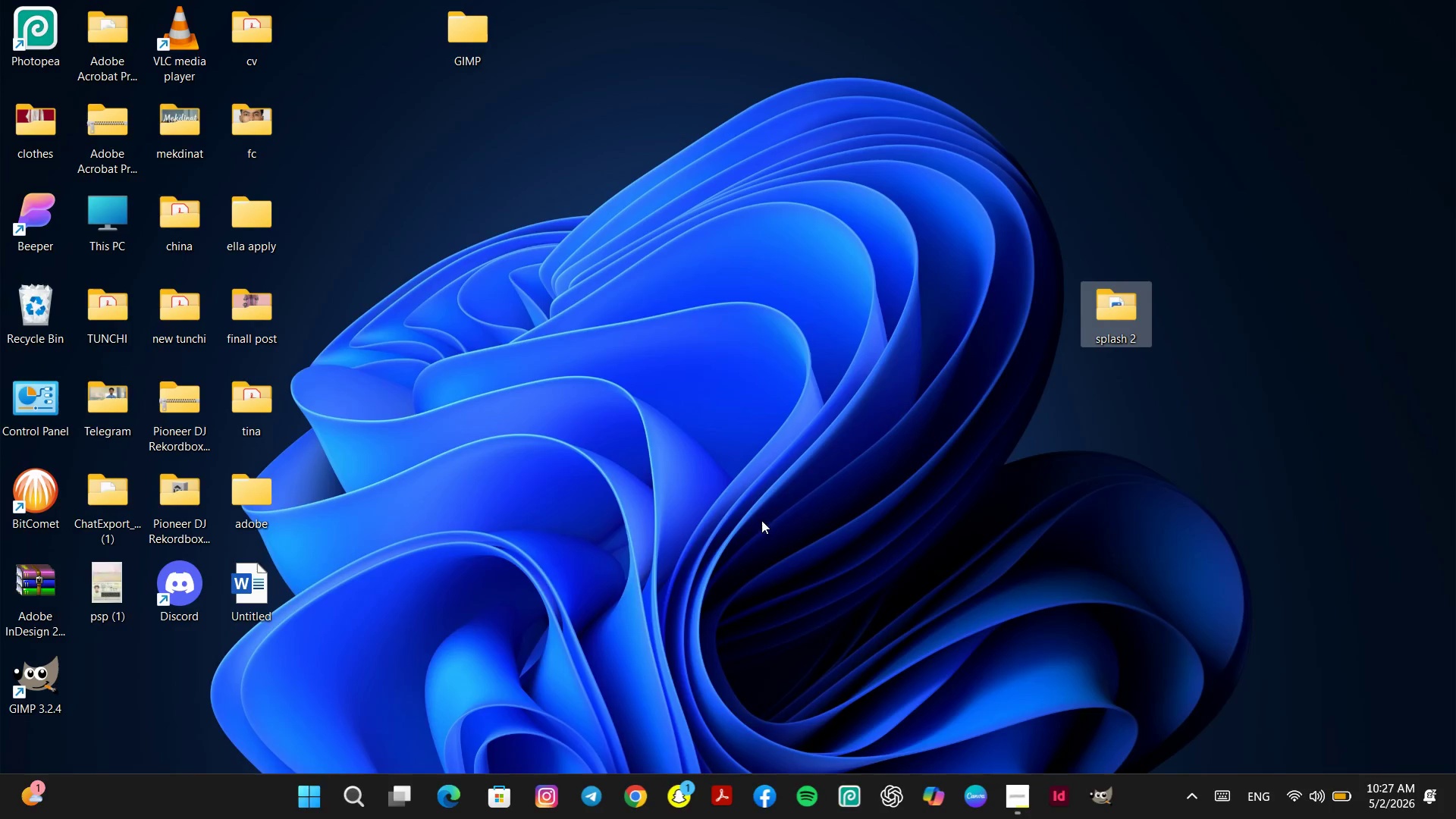 
left_click([1103, 438])
 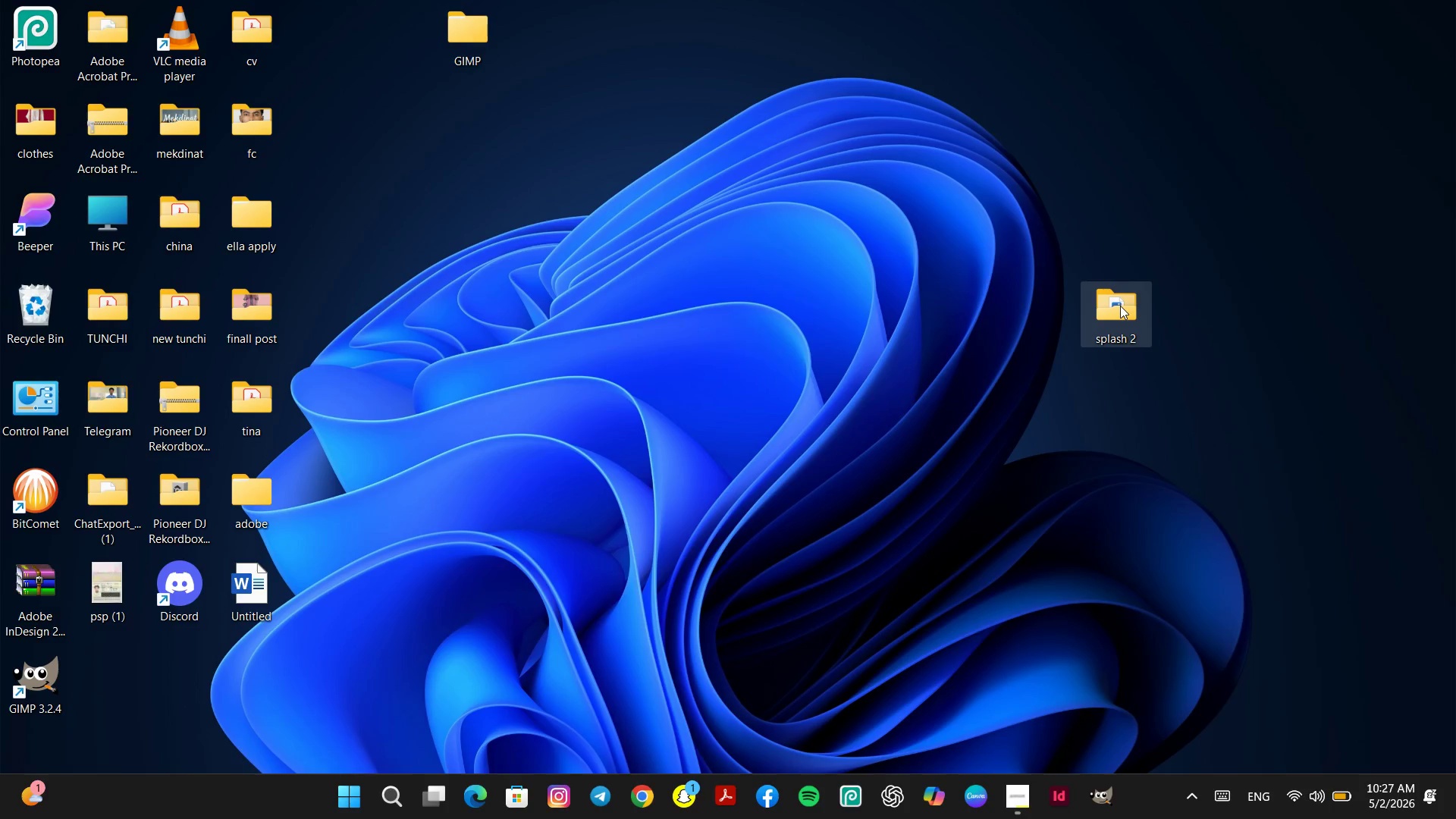 
double_click([1120, 306])
 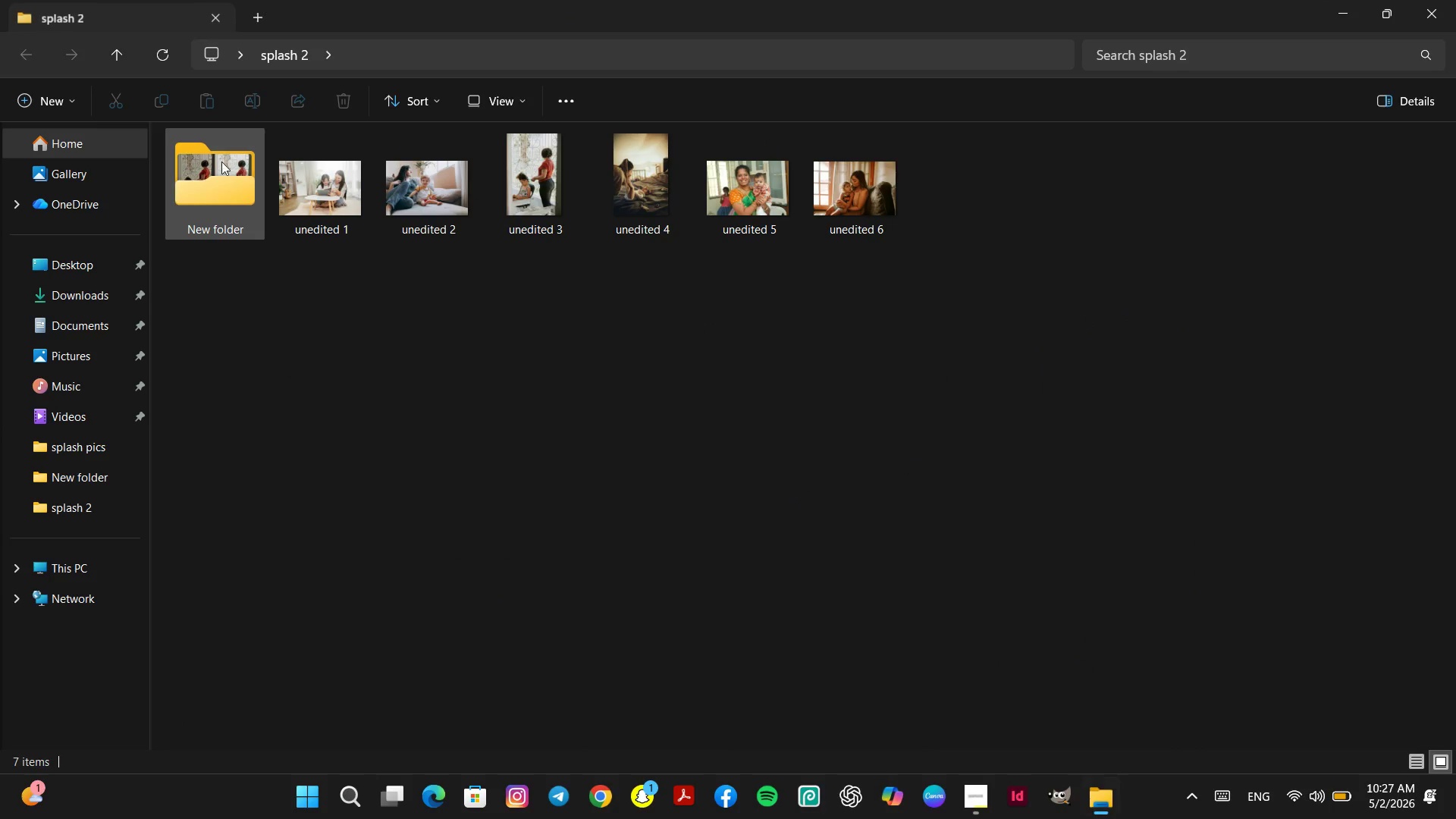 
double_click([204, 178])
 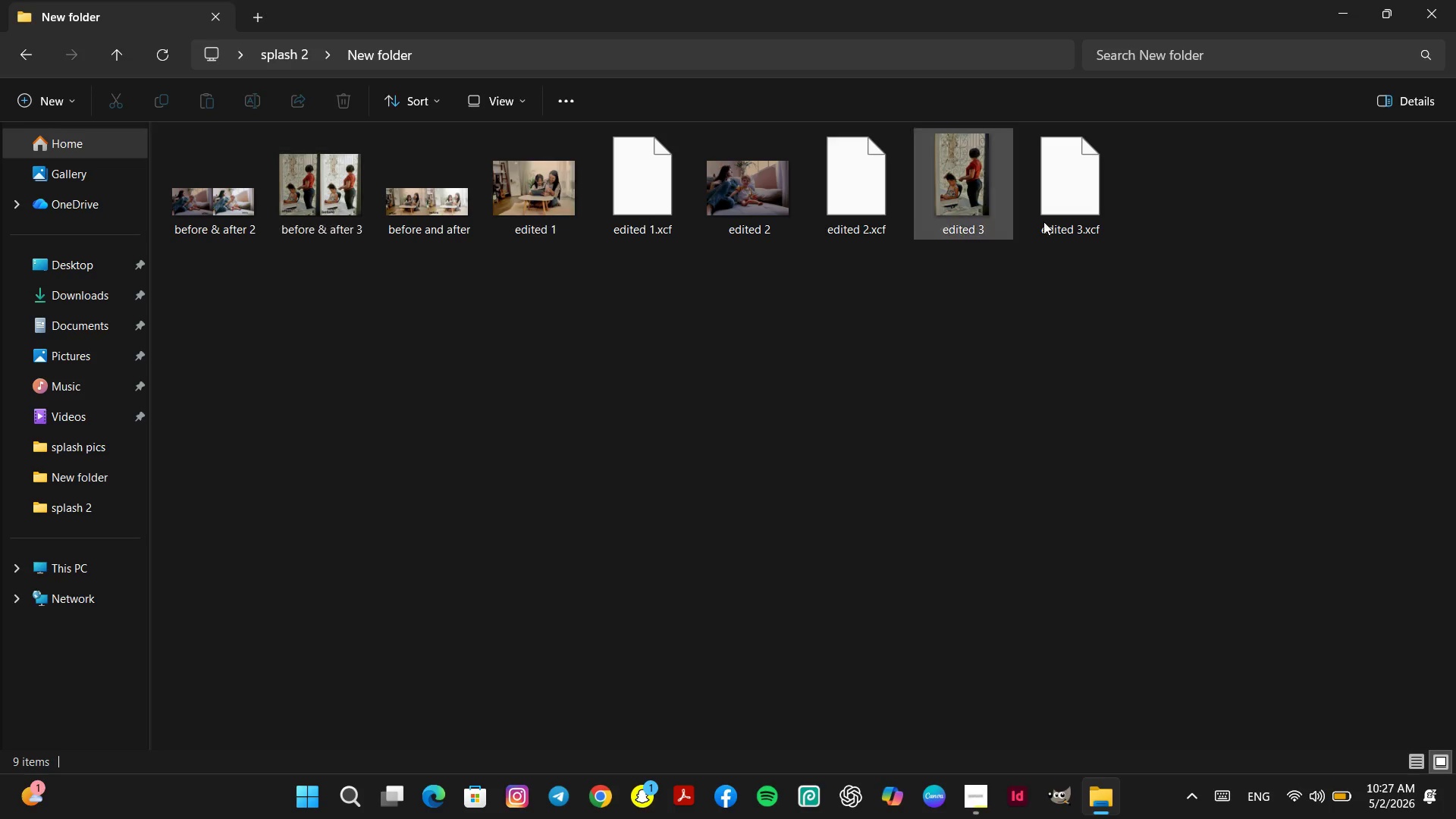 
left_click([1455, 0])
 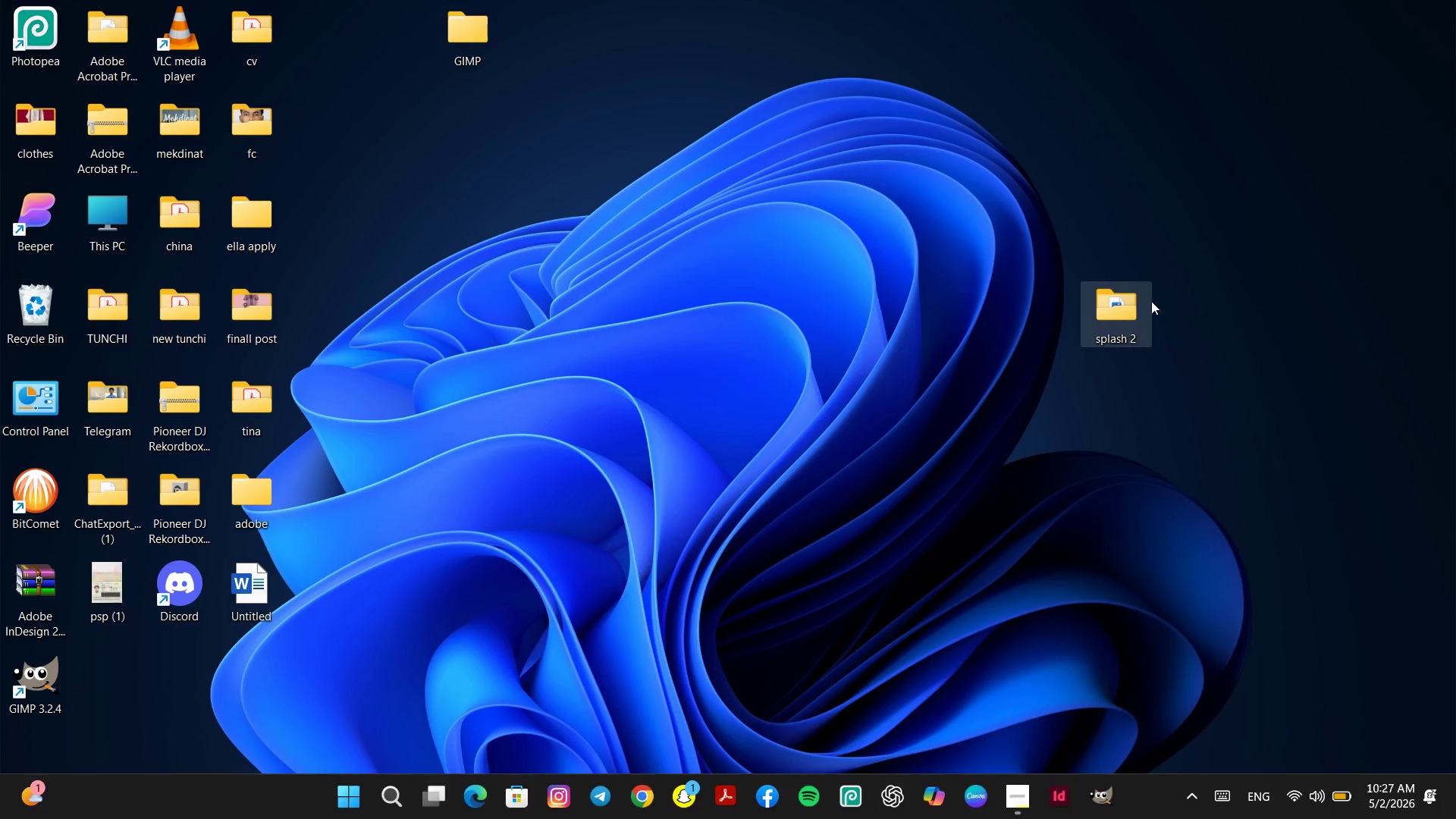 
double_click([1151, 301])
 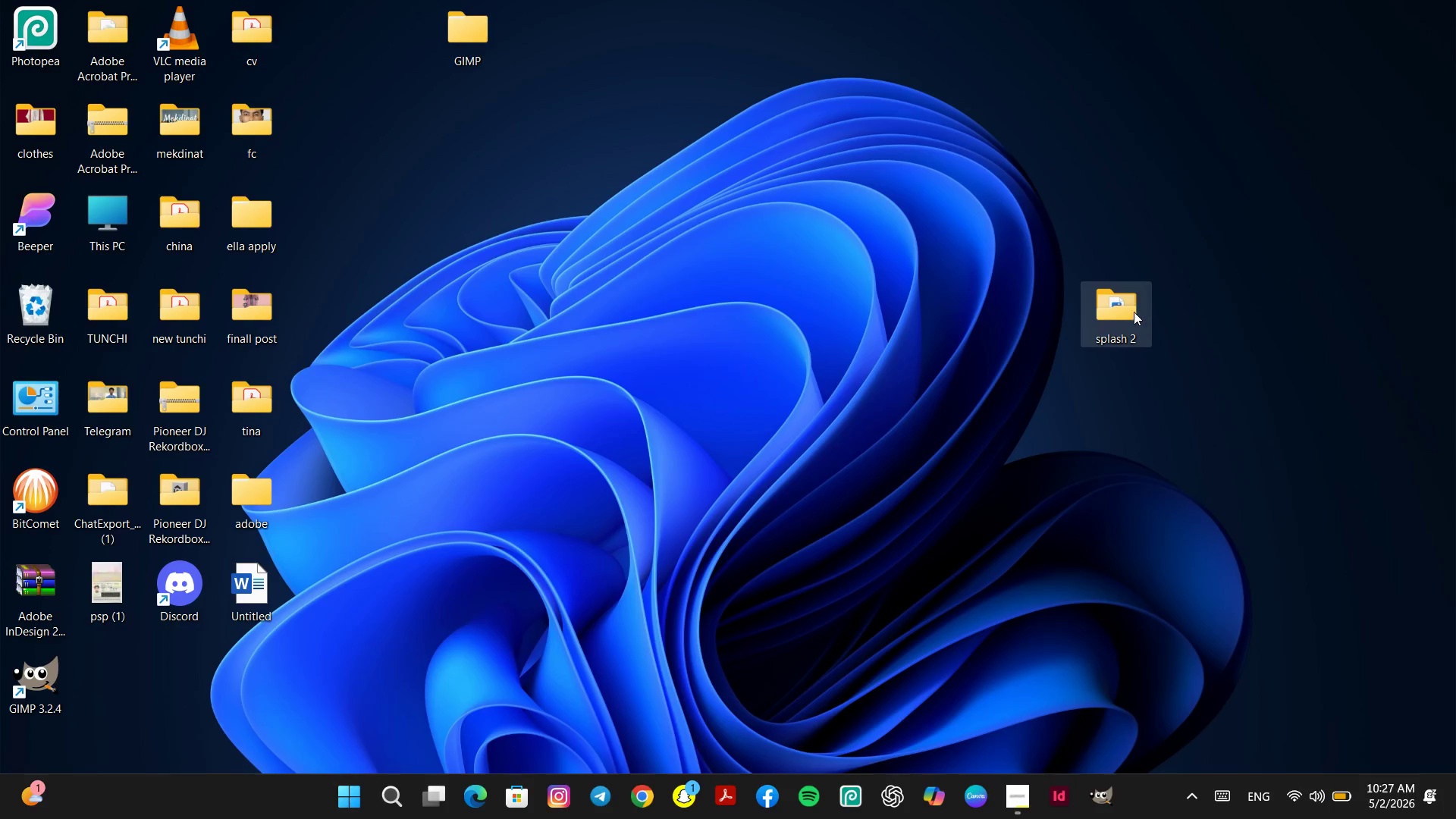 
triple_click([1134, 312])
 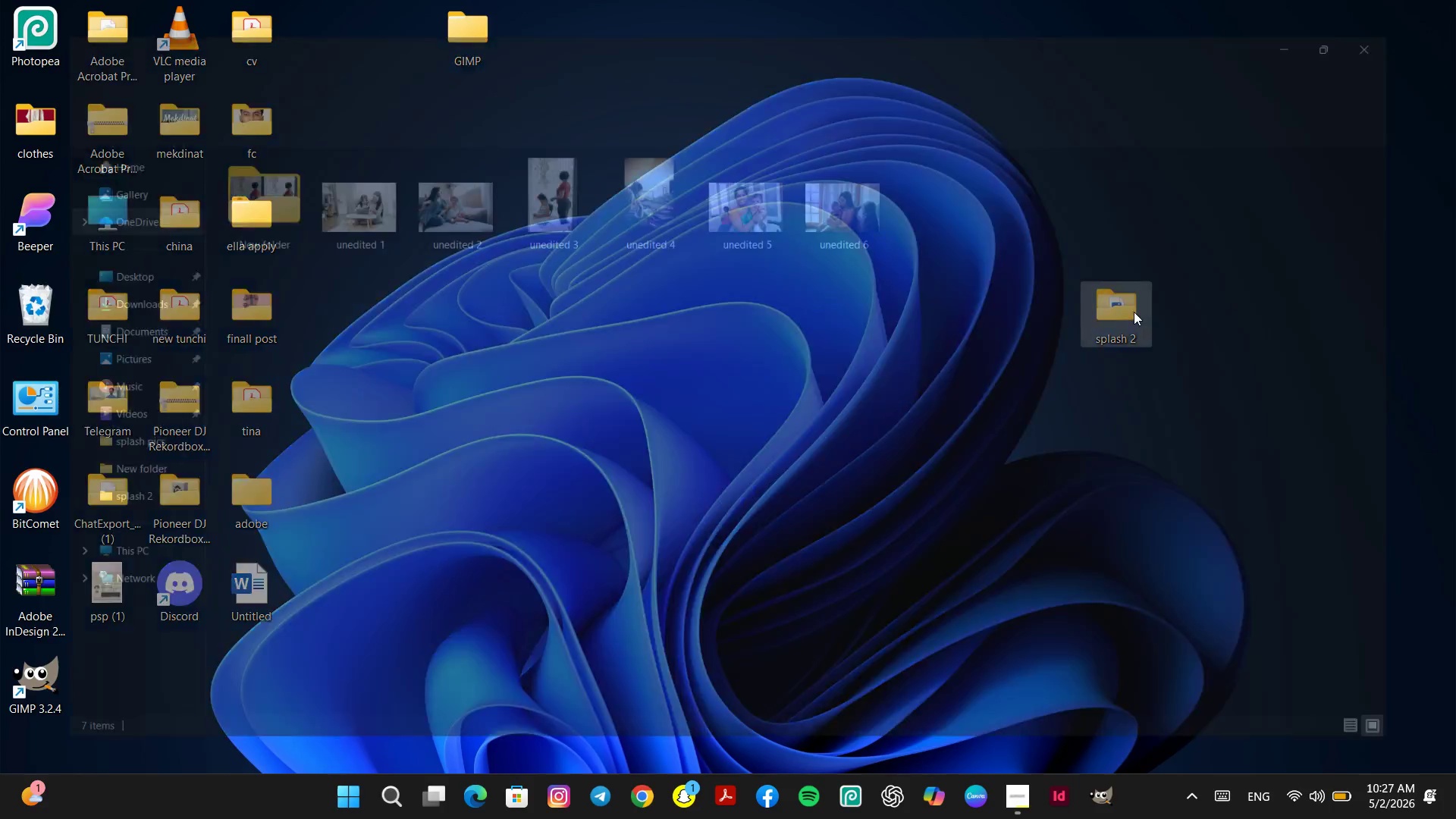 
triple_click([1134, 312])
 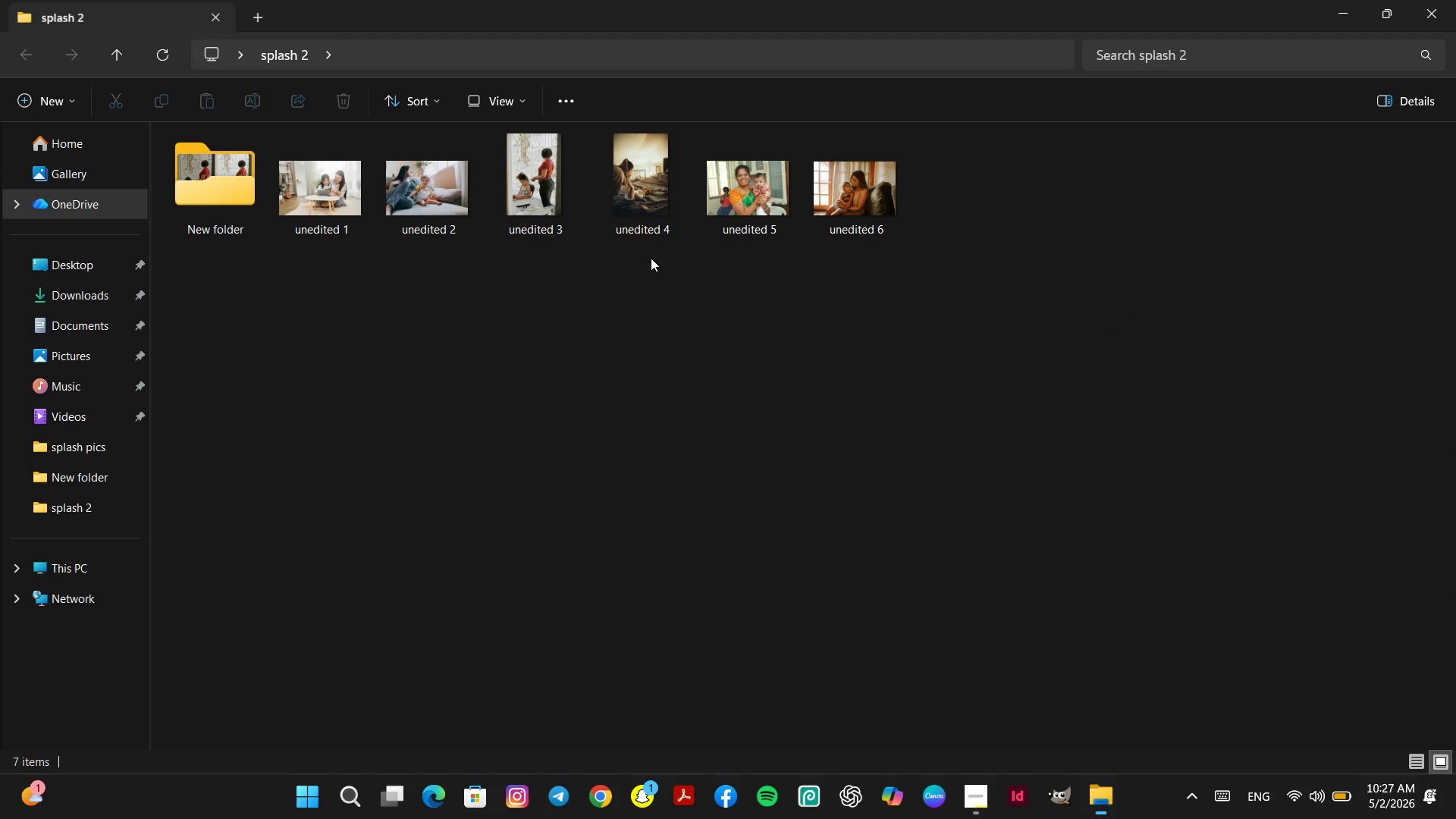 
left_click([629, 193])
 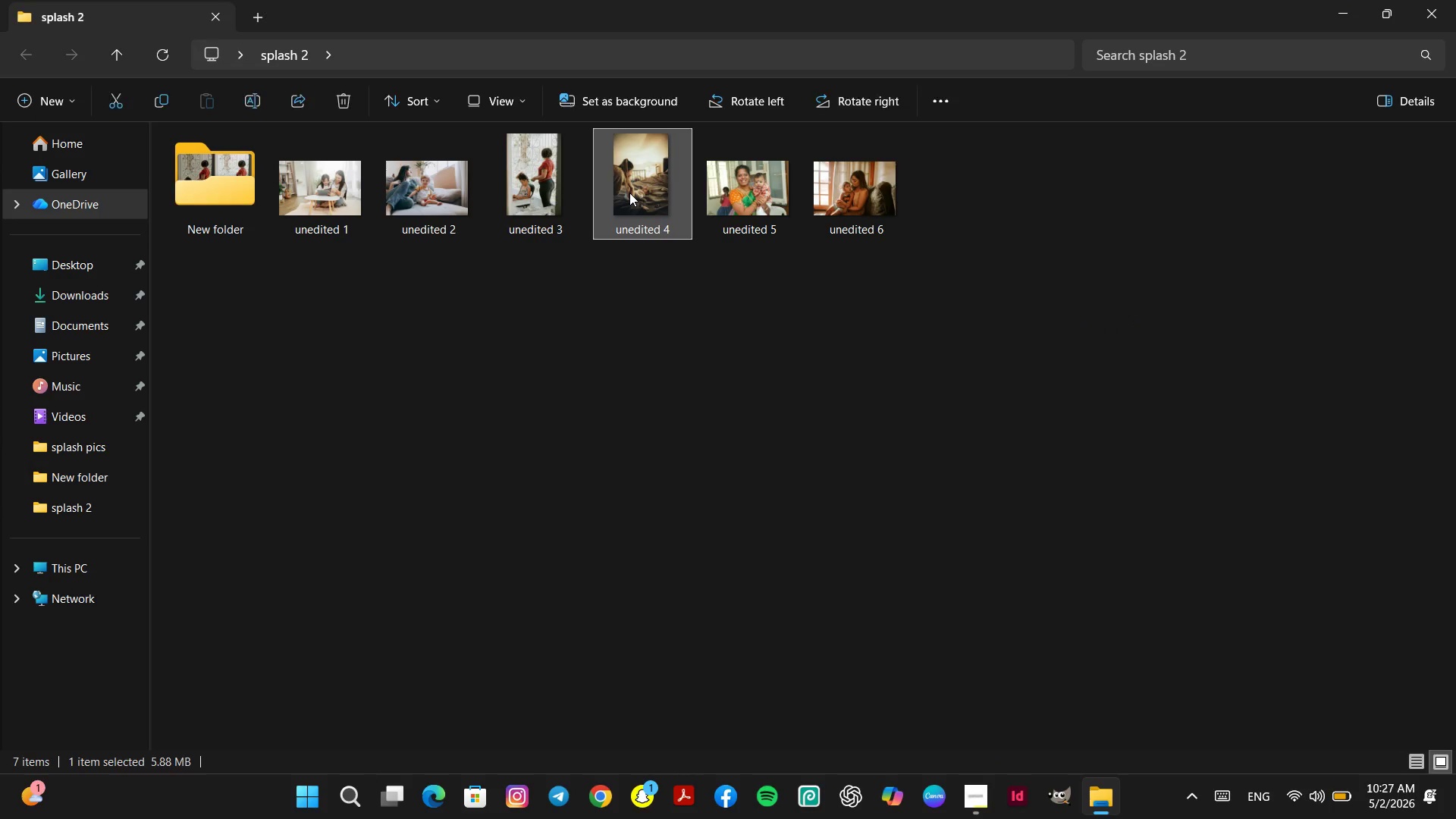 
right_click([629, 193])
 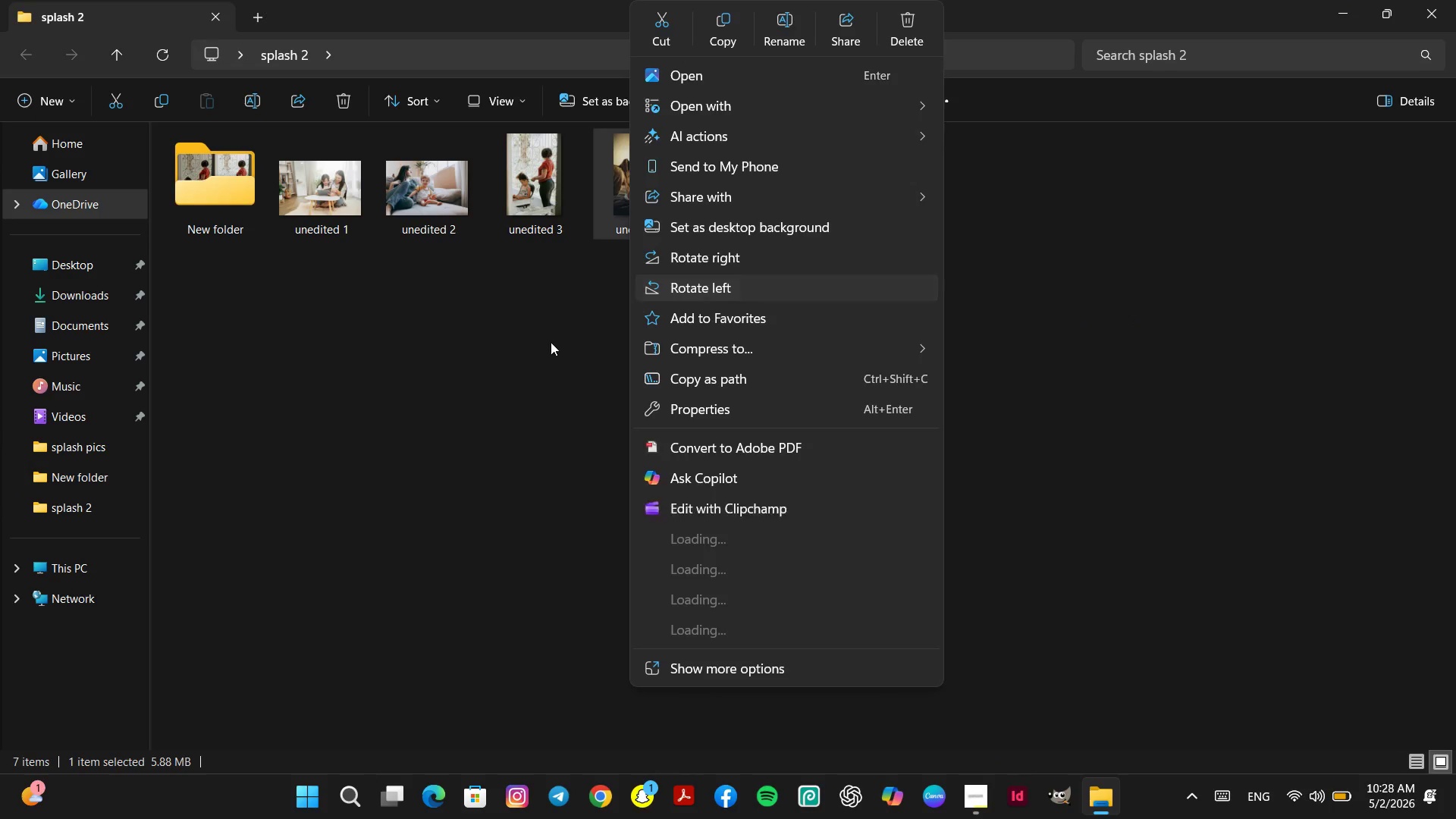 
double_click([655, 202])
 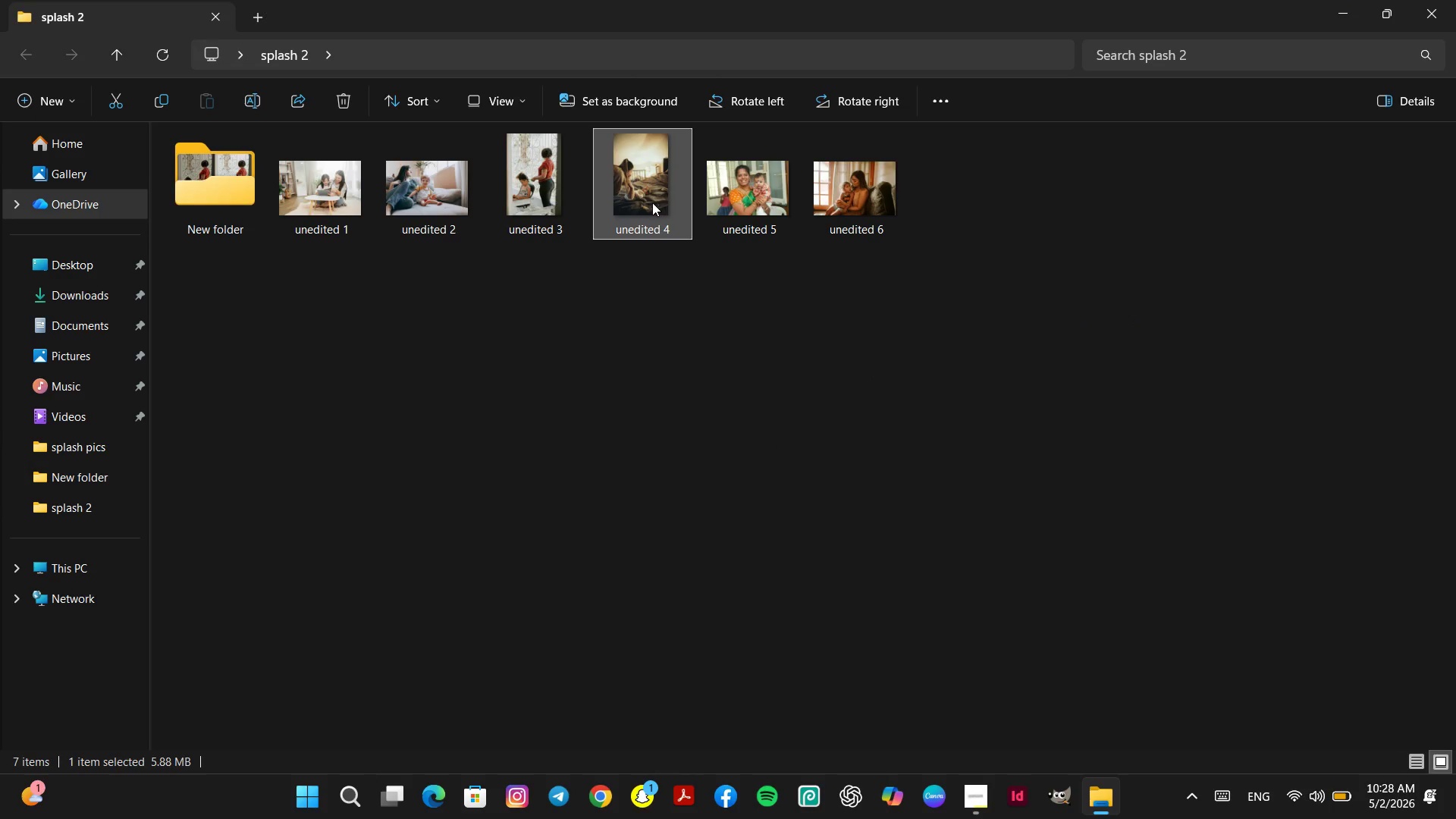 
right_click([652, 202])
 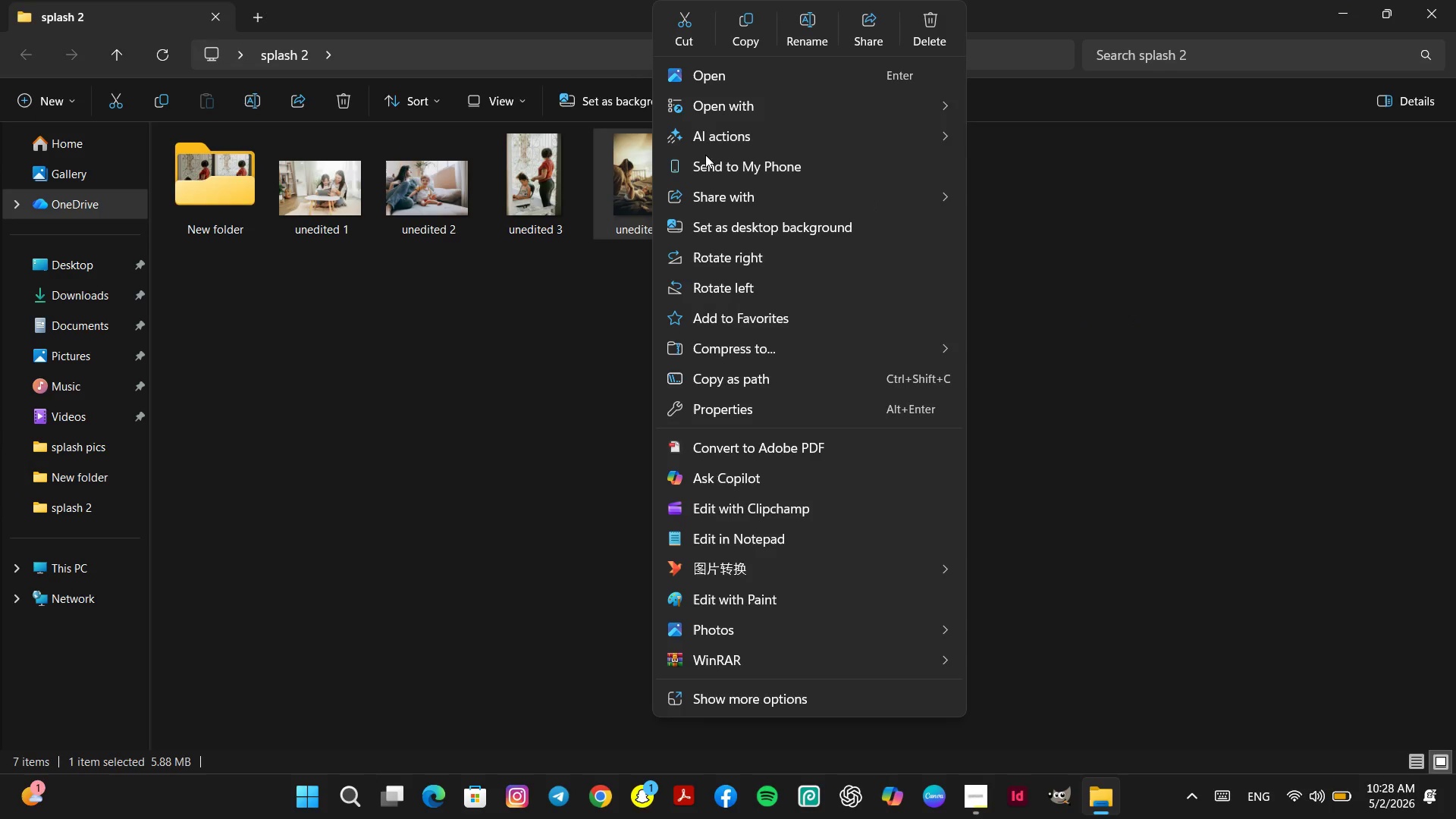 
left_click([762, 103])
 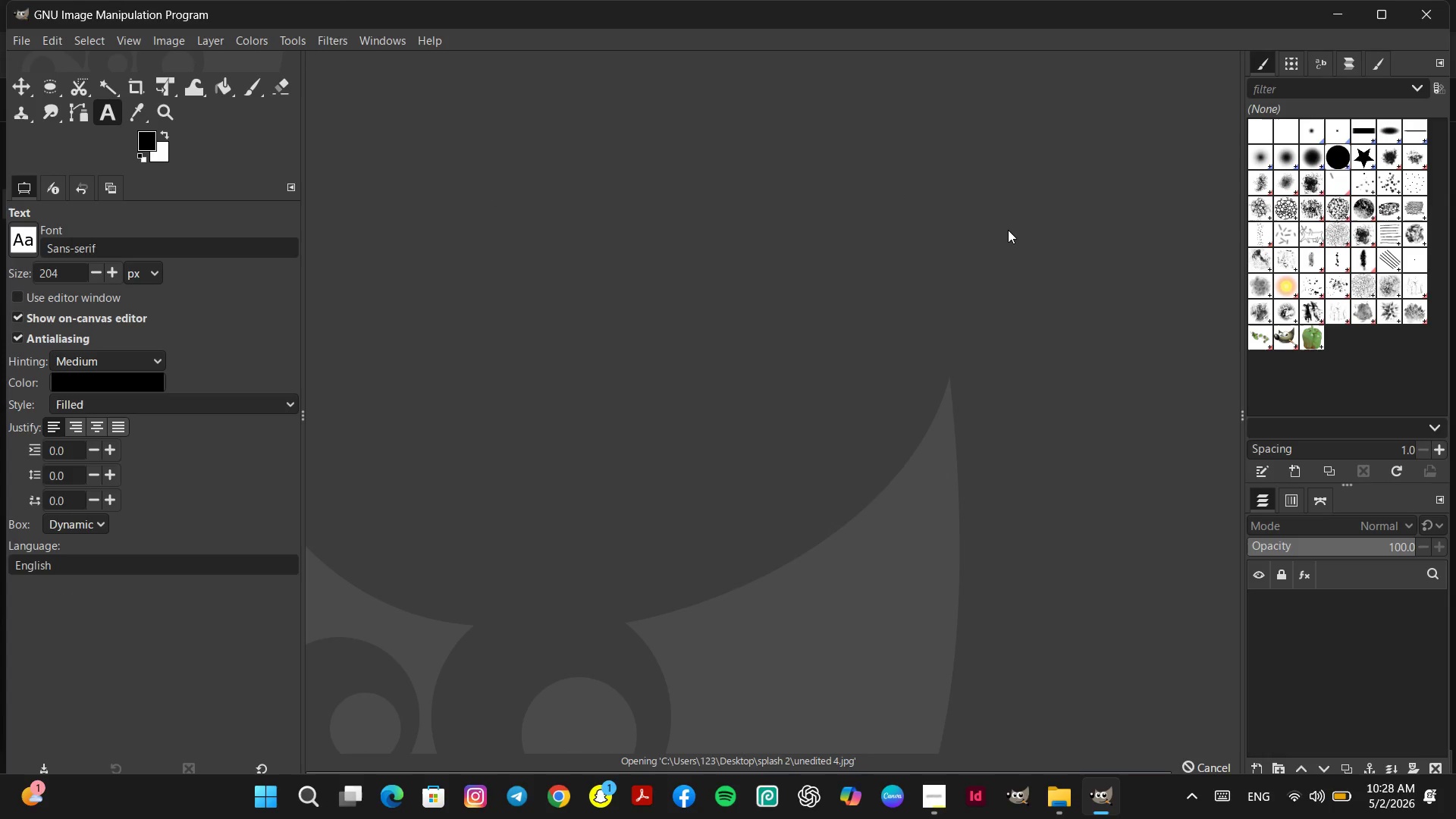 
wait(15.14)
 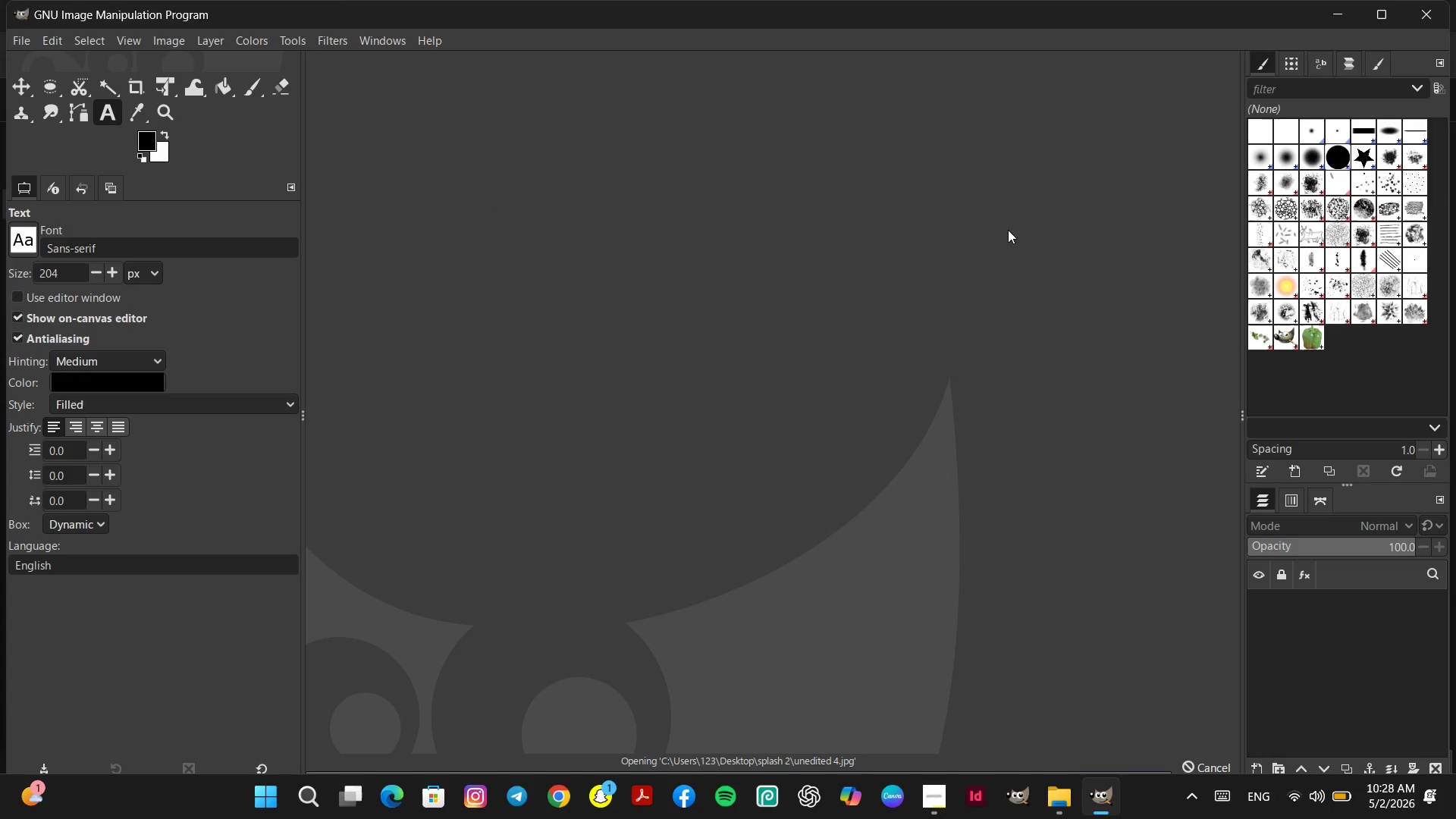 
left_click([315, 402])
 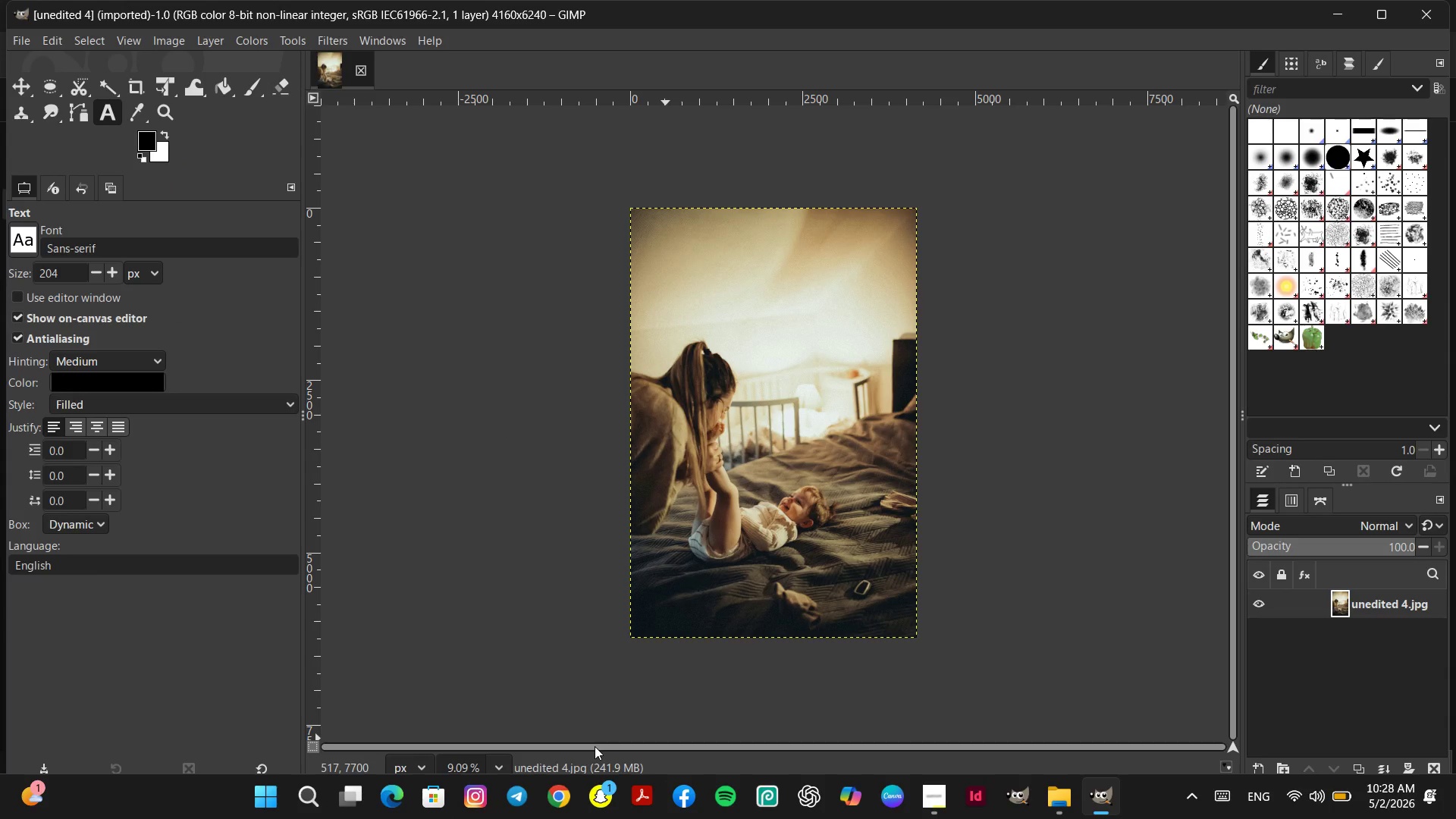 
wait(16.45)
 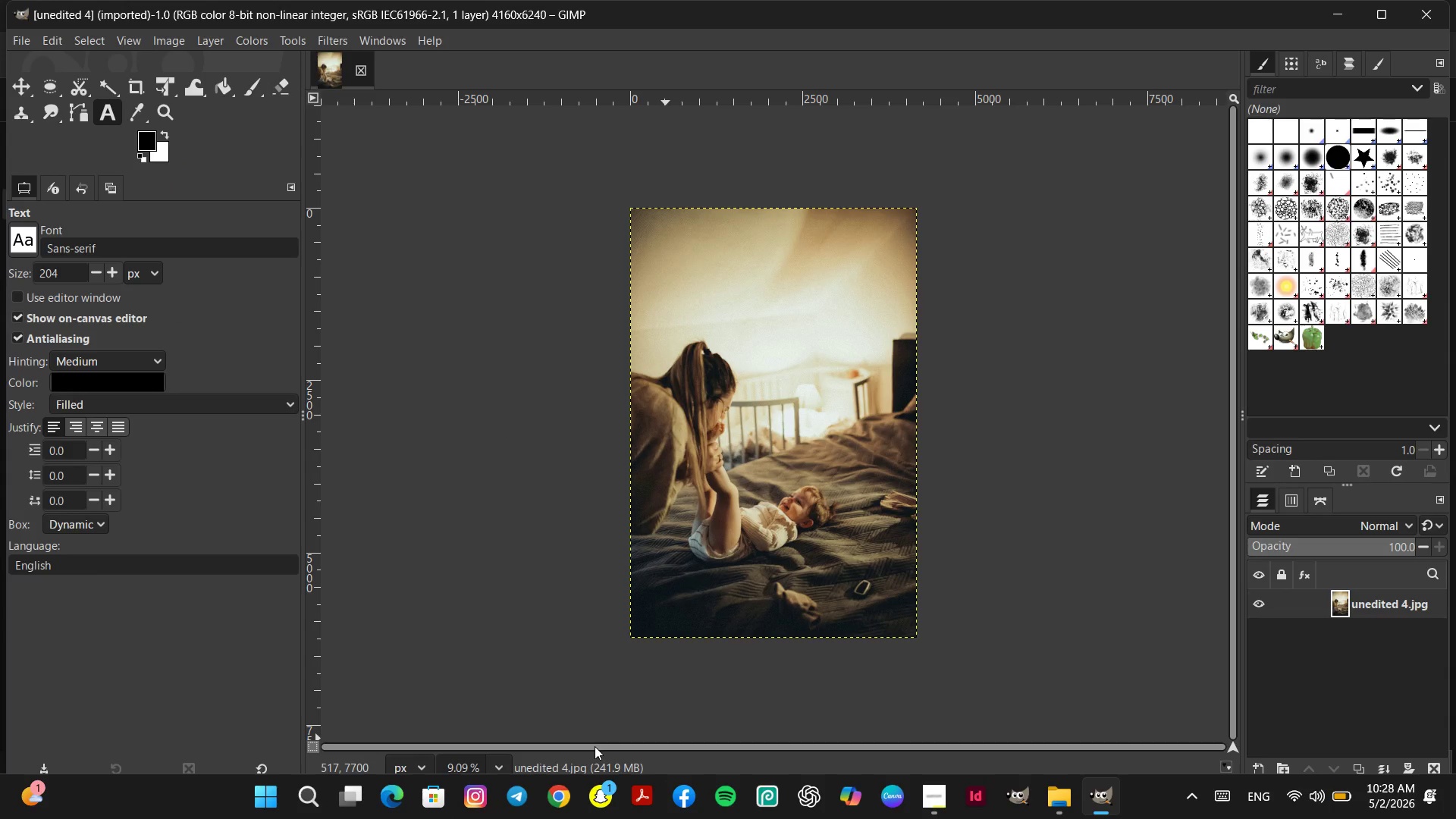 
right_click([1373, 603])
 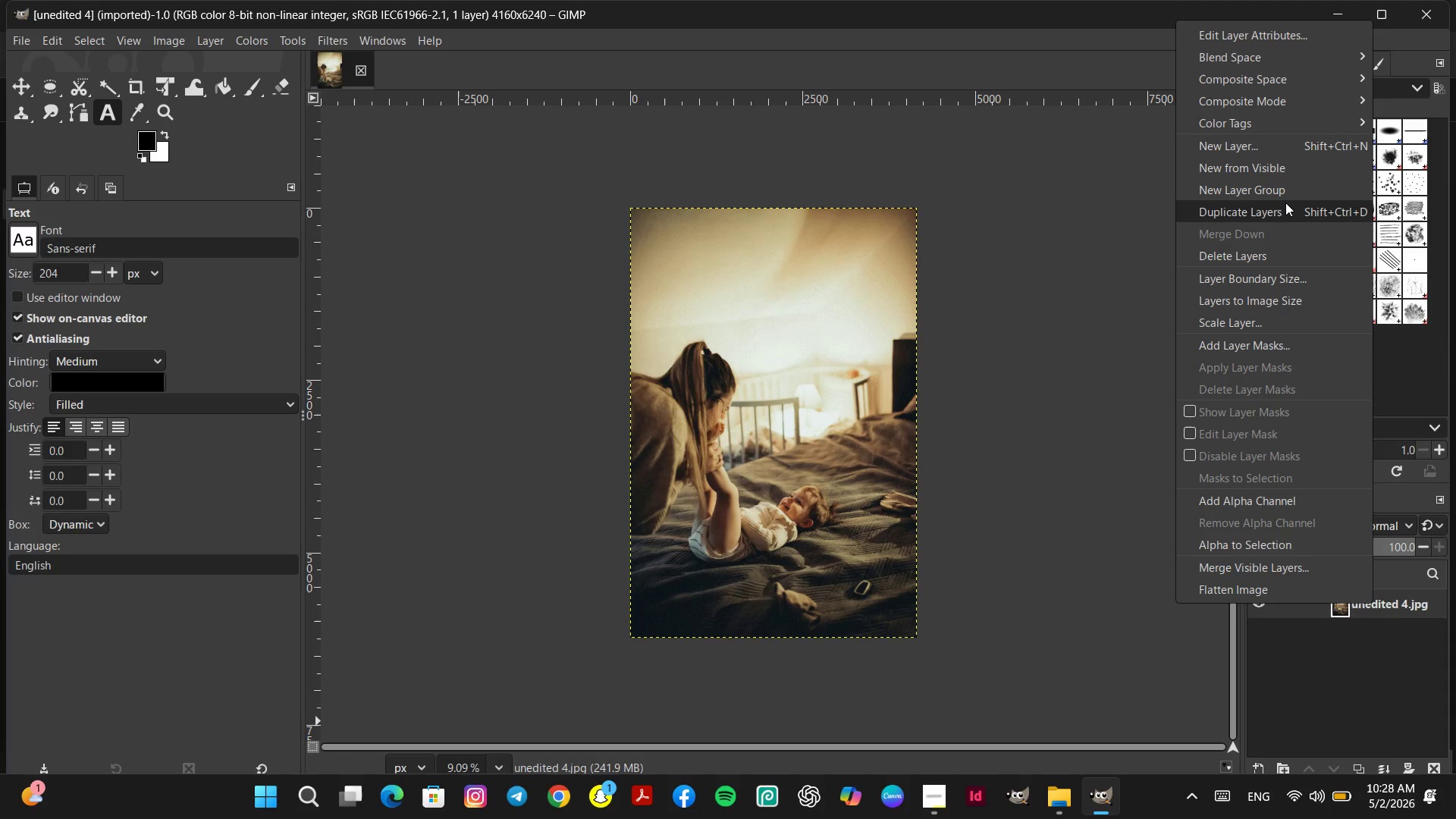 
left_click([1280, 209])
 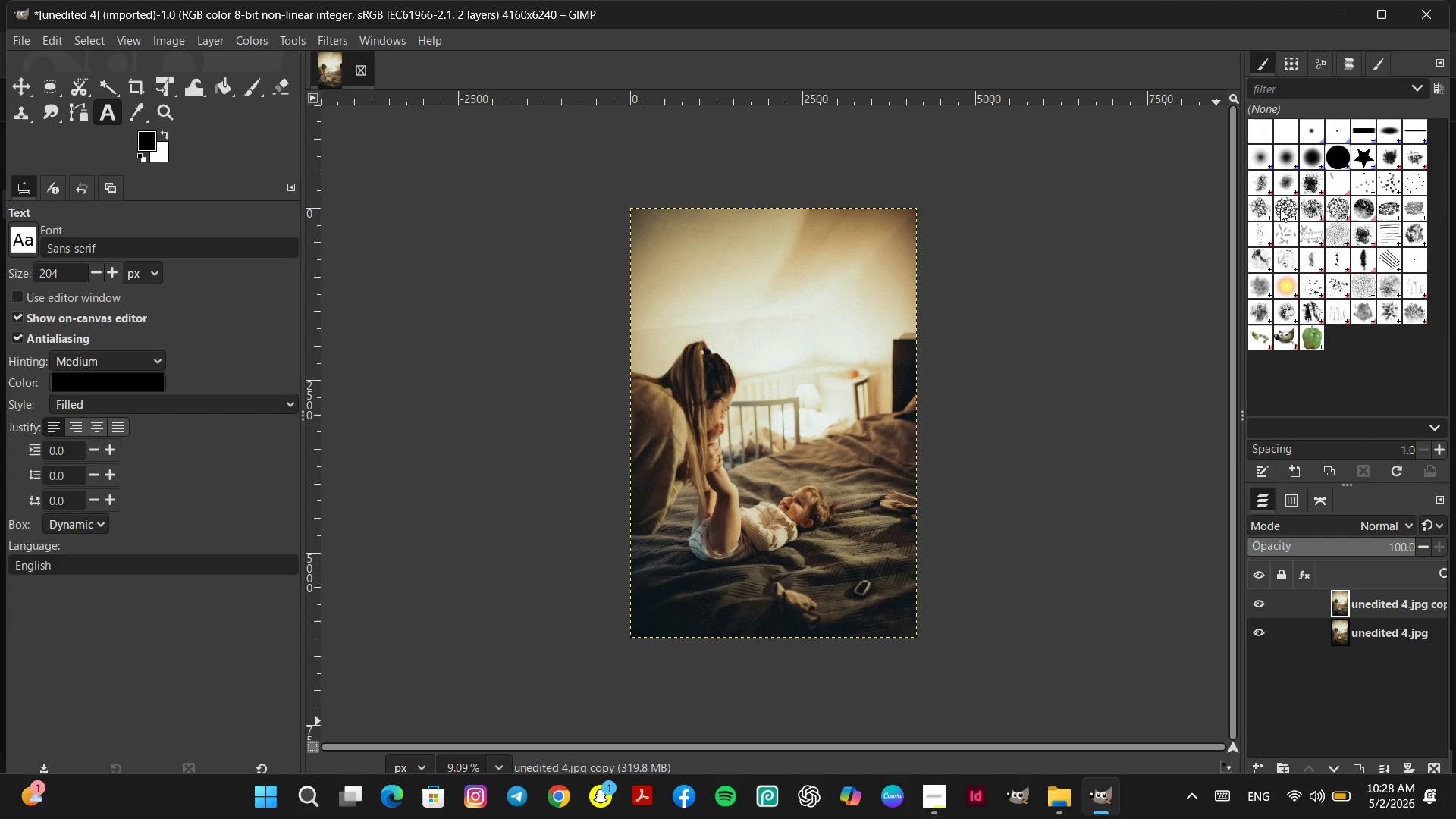 
wait(8.47)
 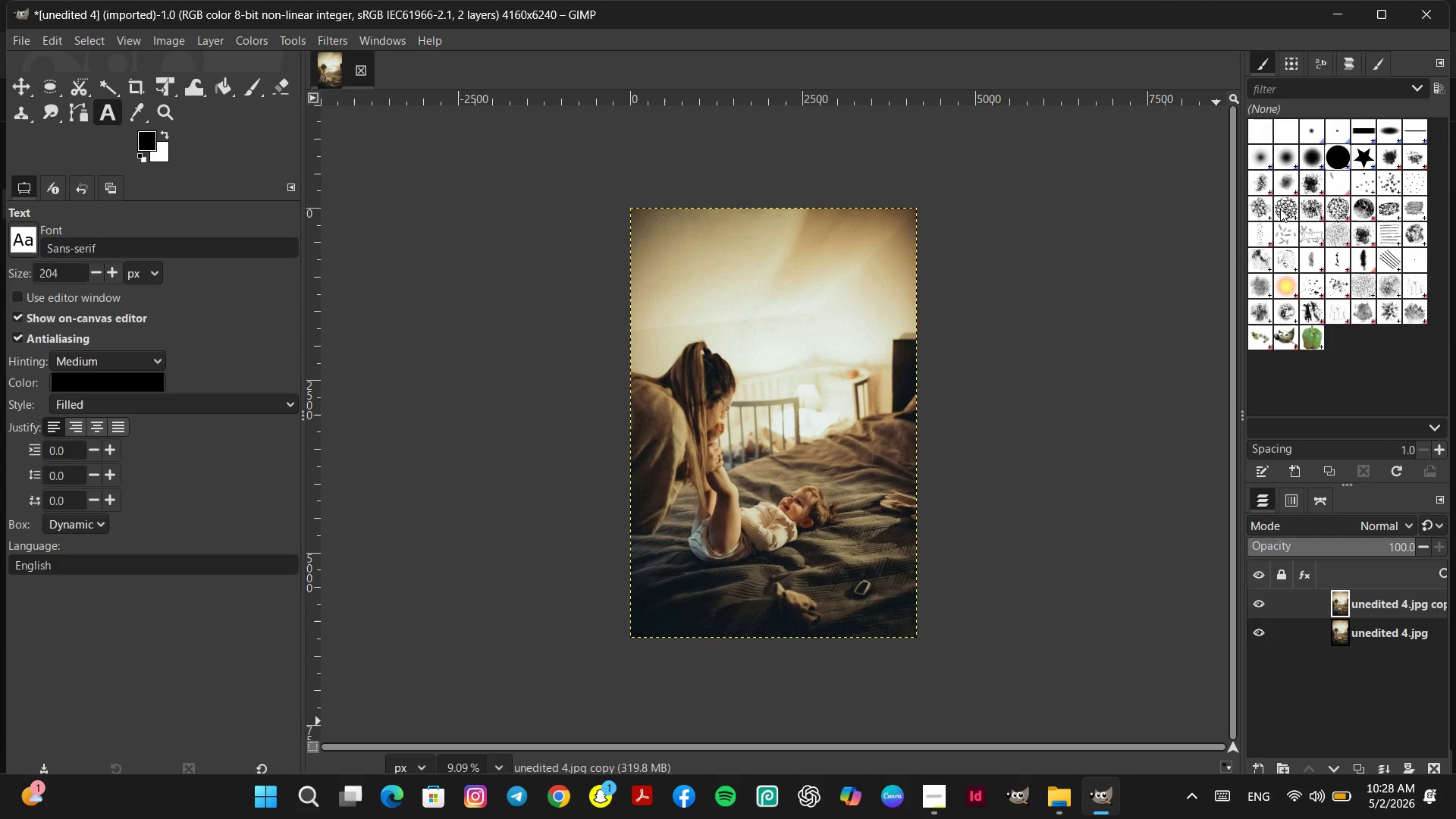 
double_click([1396, 601])
 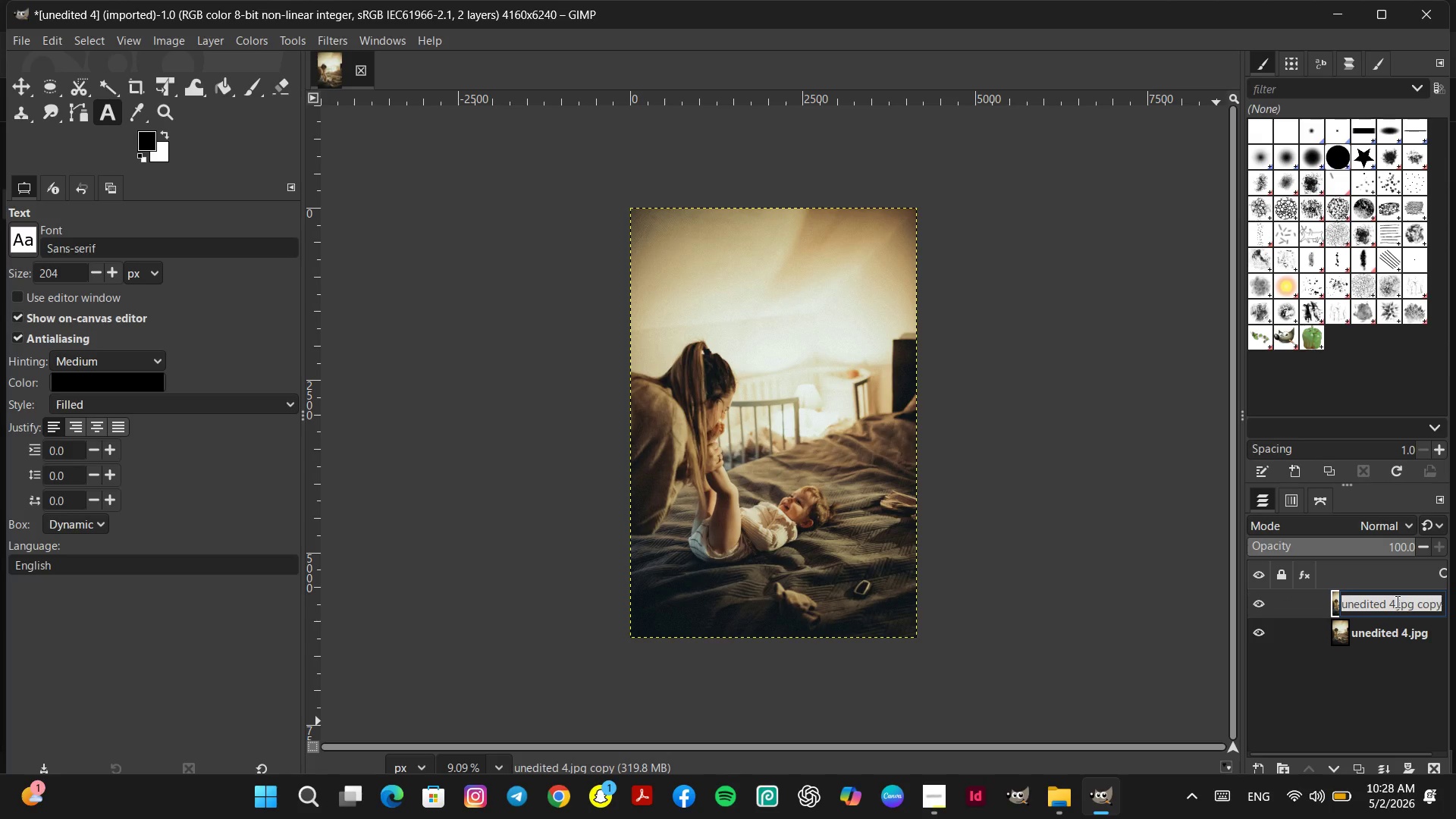 
type(shadow & )
 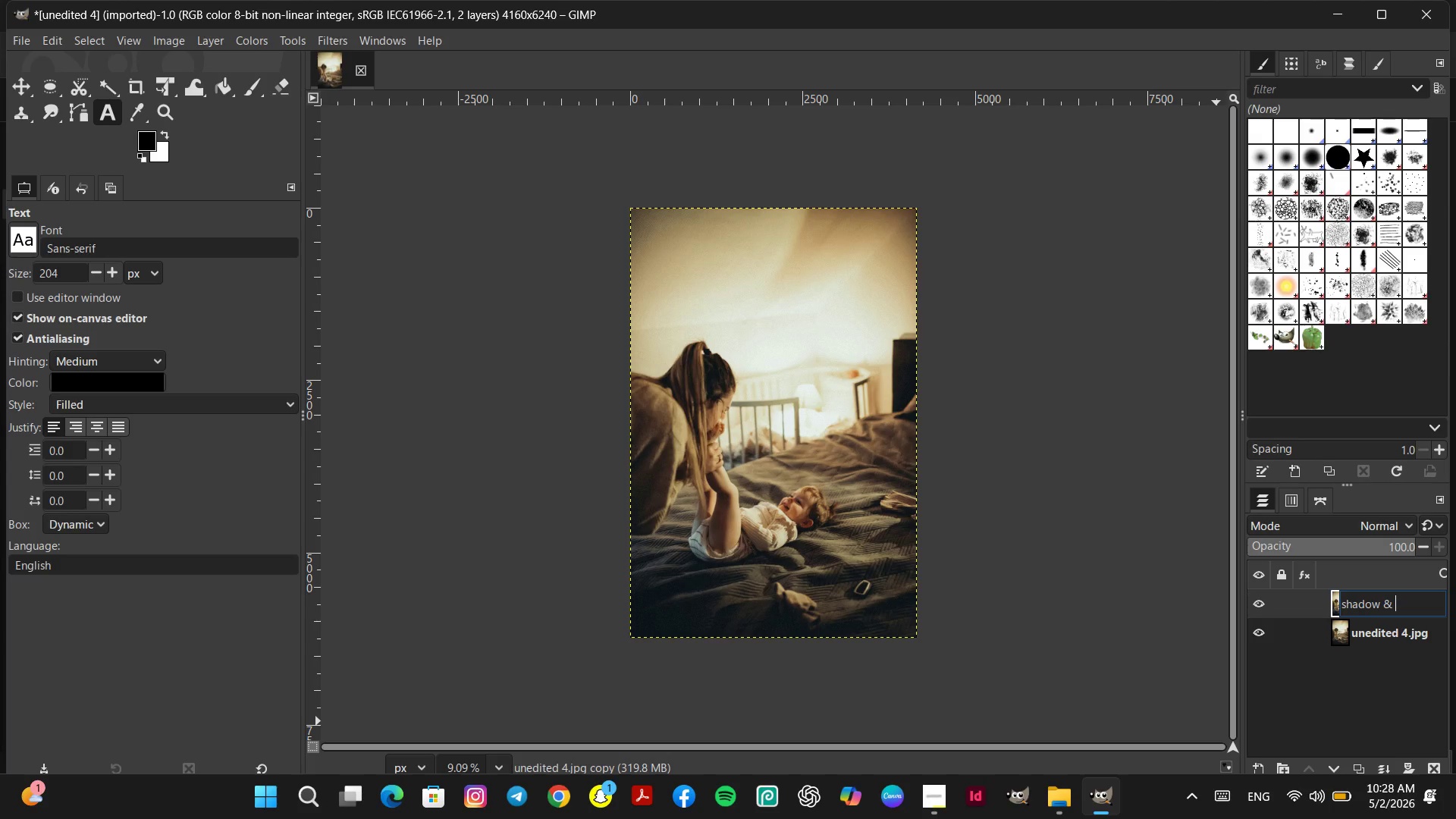 
wait(20.42)
 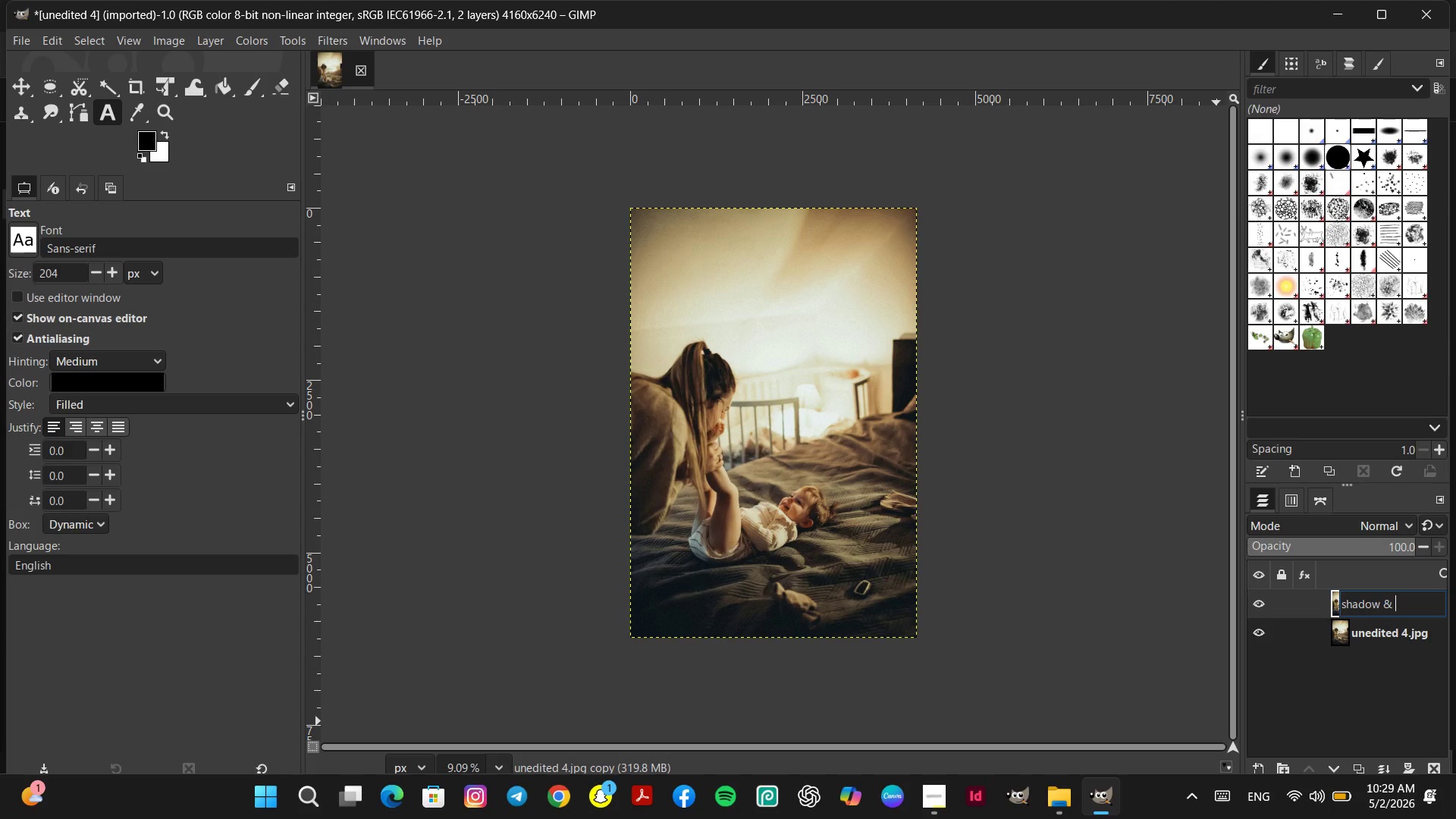 
type(highlights)
 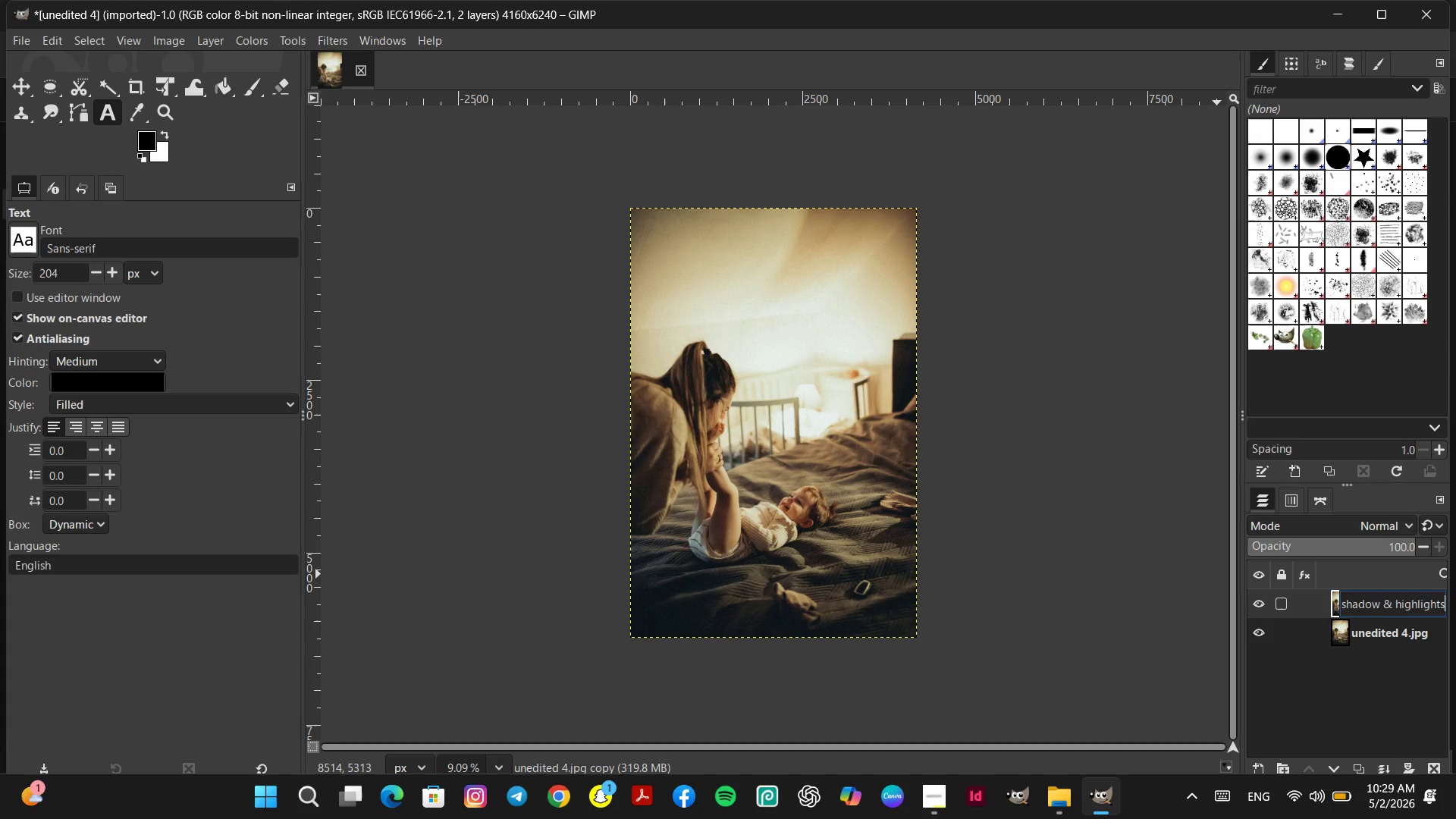 
key(Enter)
 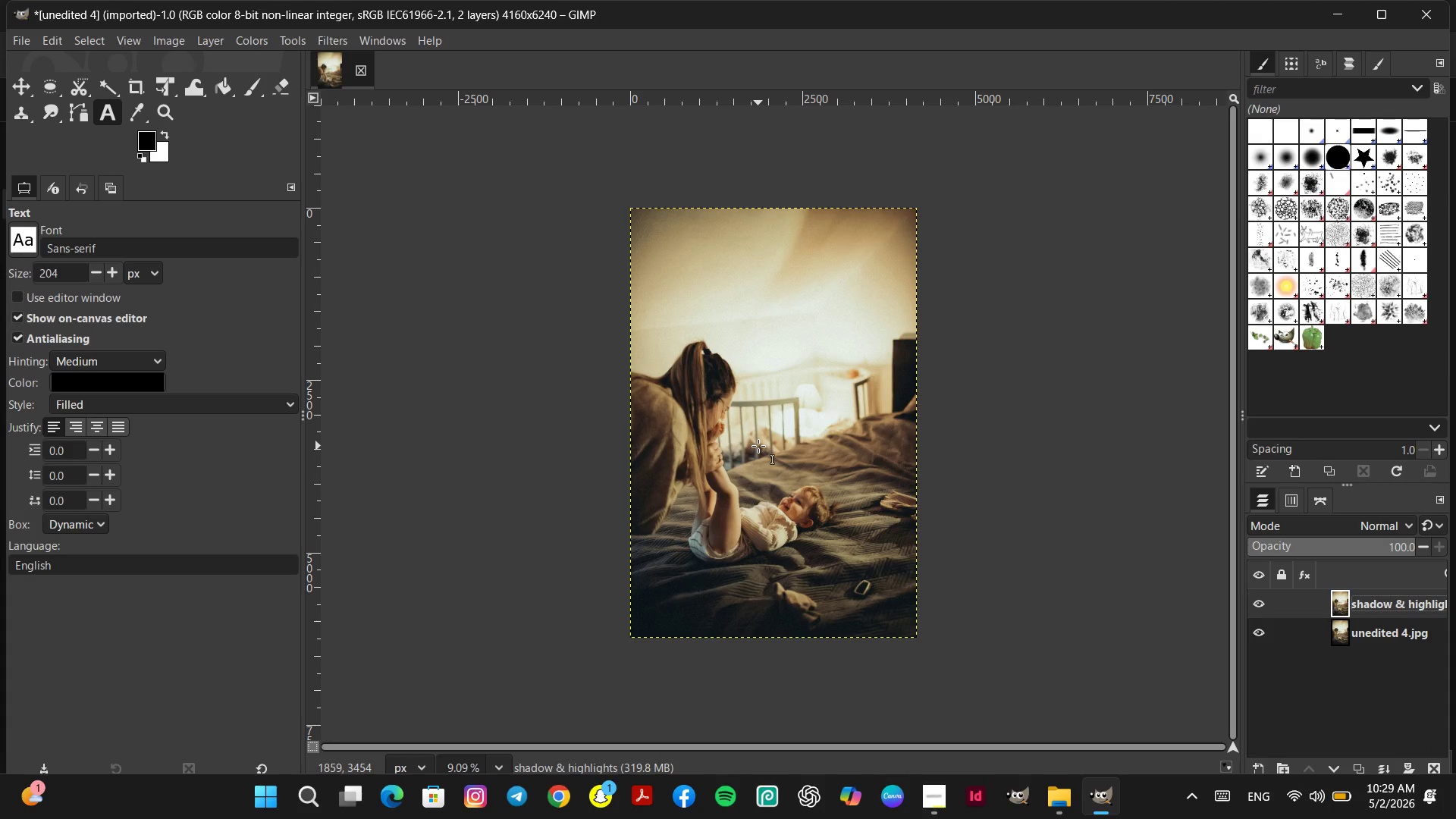 
wait(20.47)
 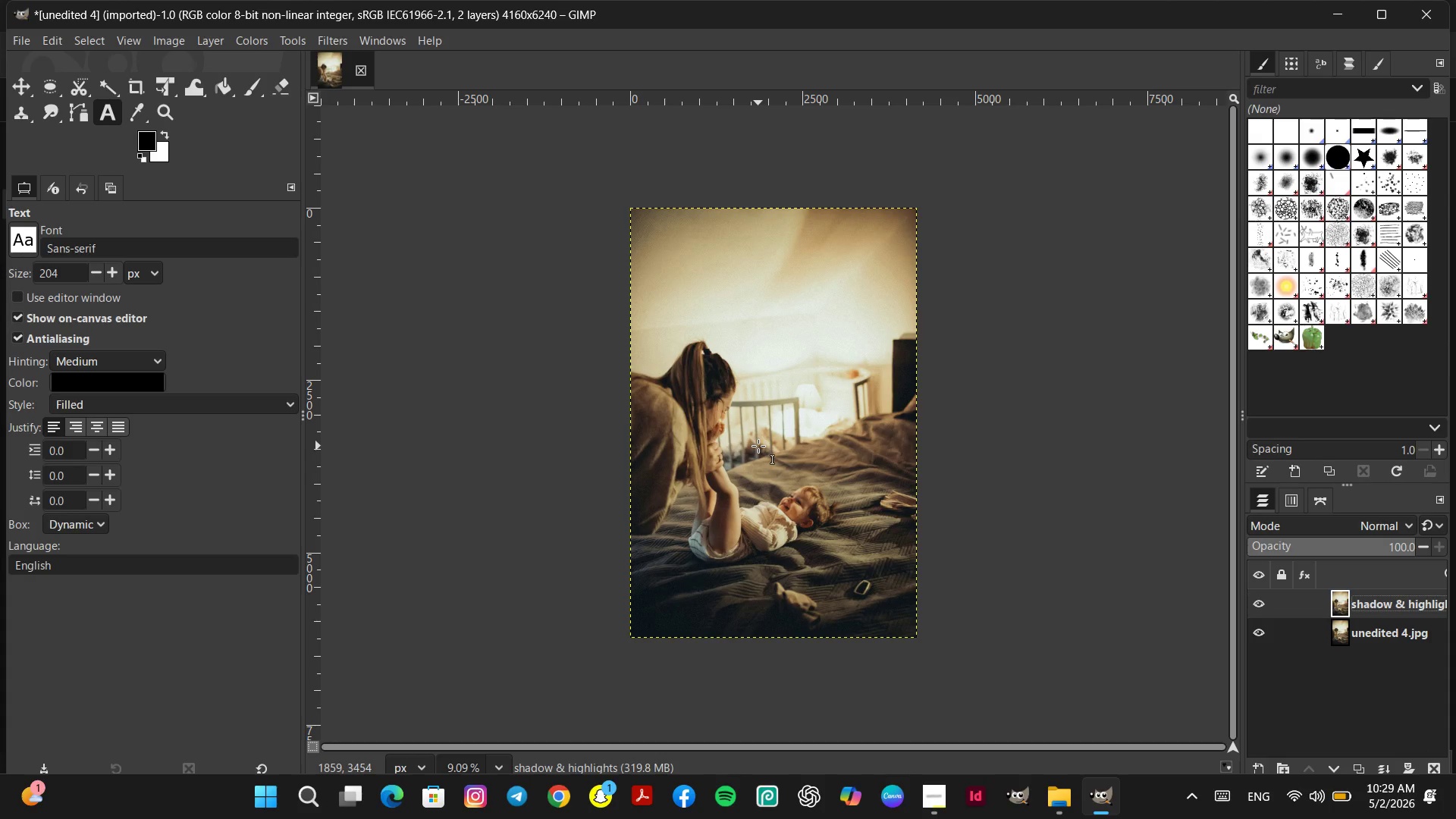 
left_click([165, 44])
 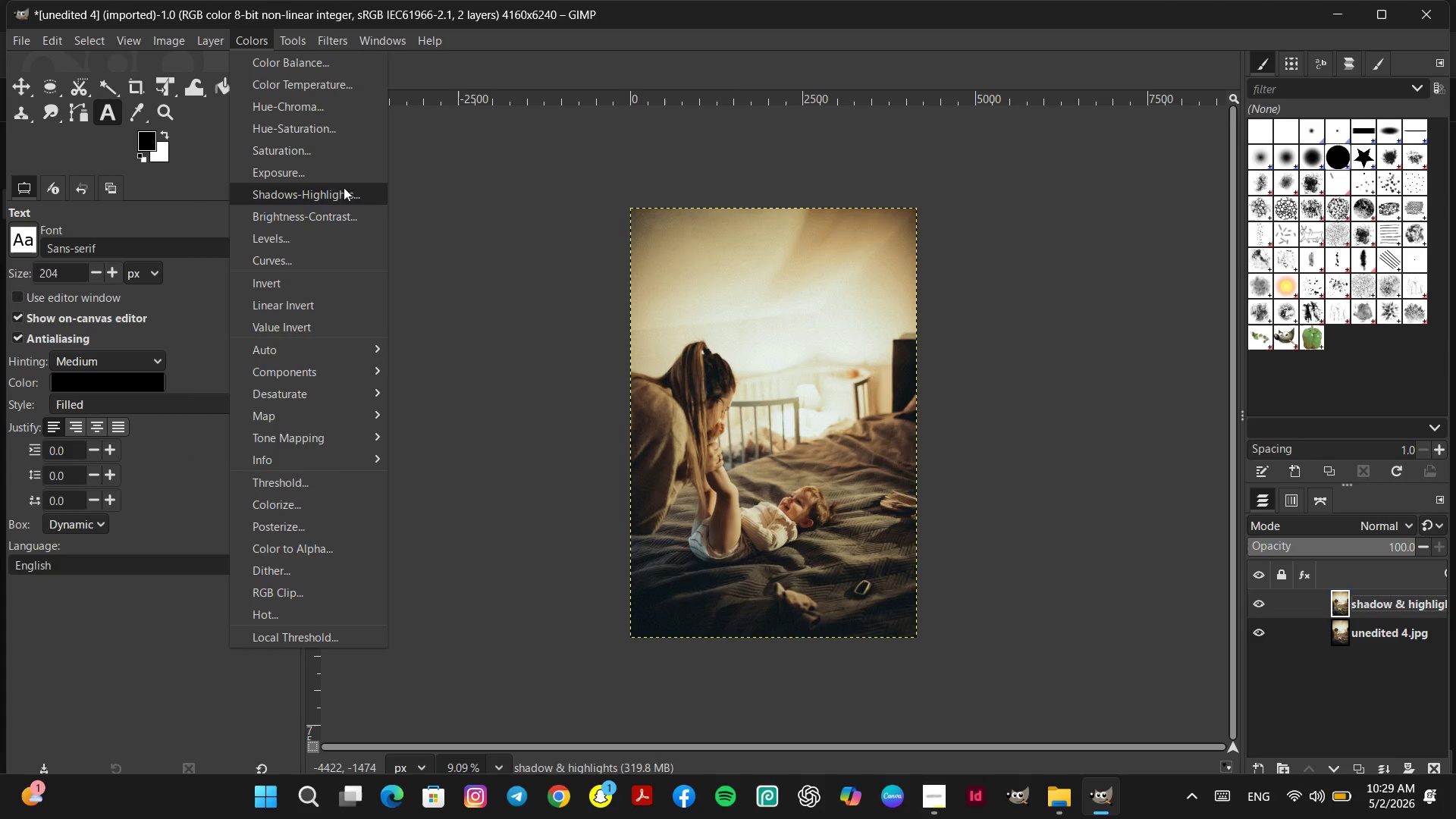 
wait(7.24)
 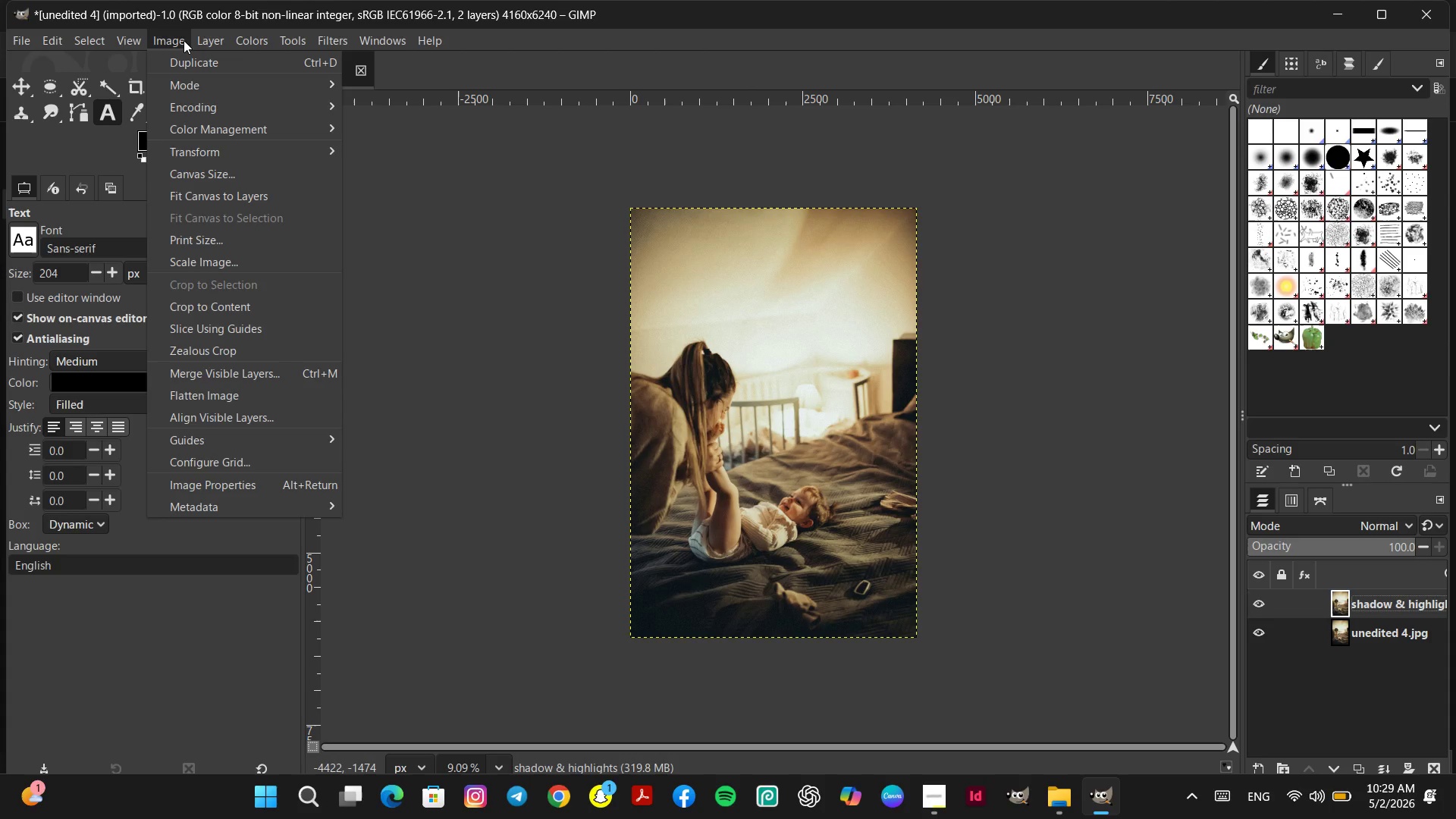 
mouse_move([369, 253])
 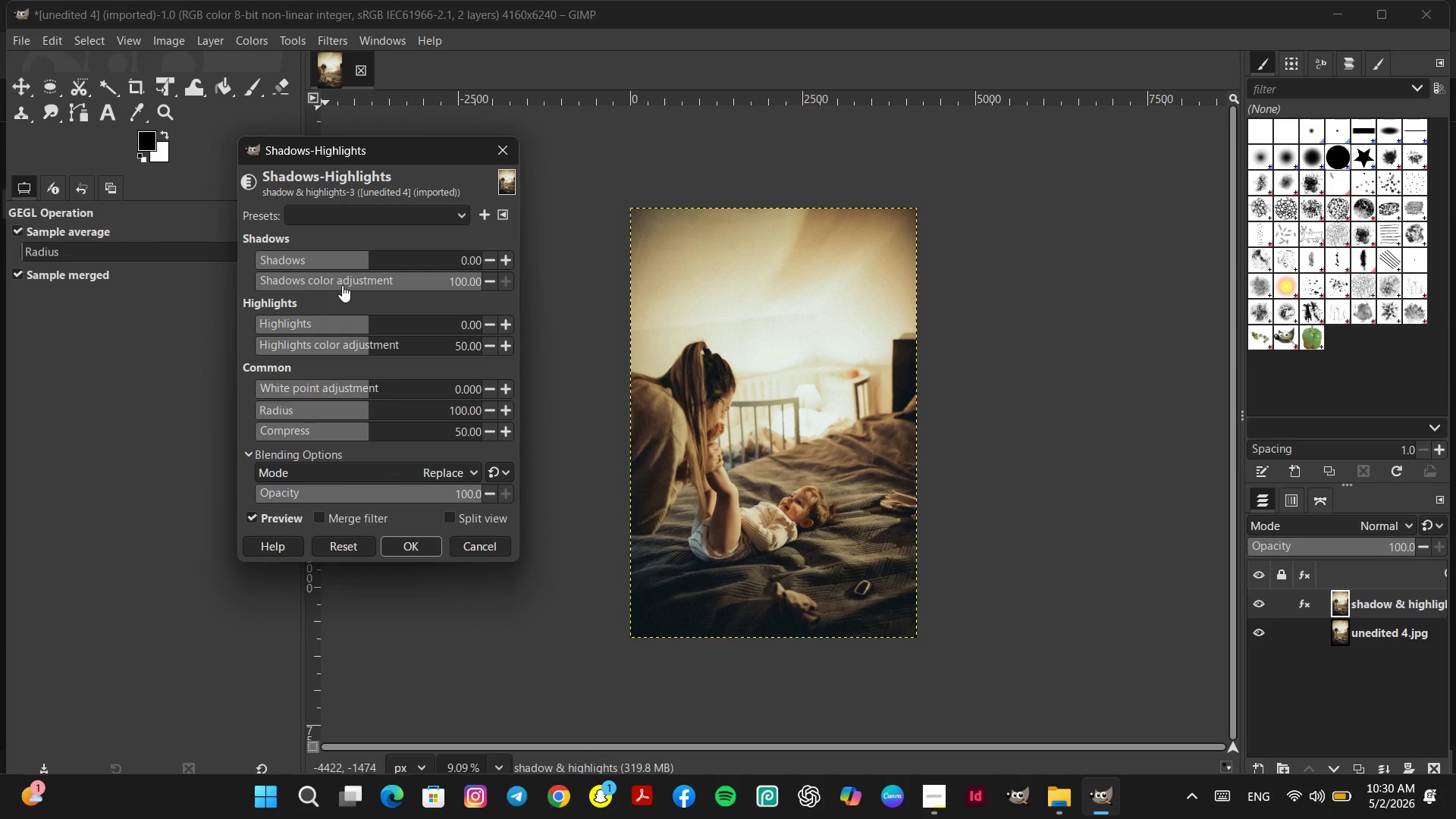 
wait(31.4)
 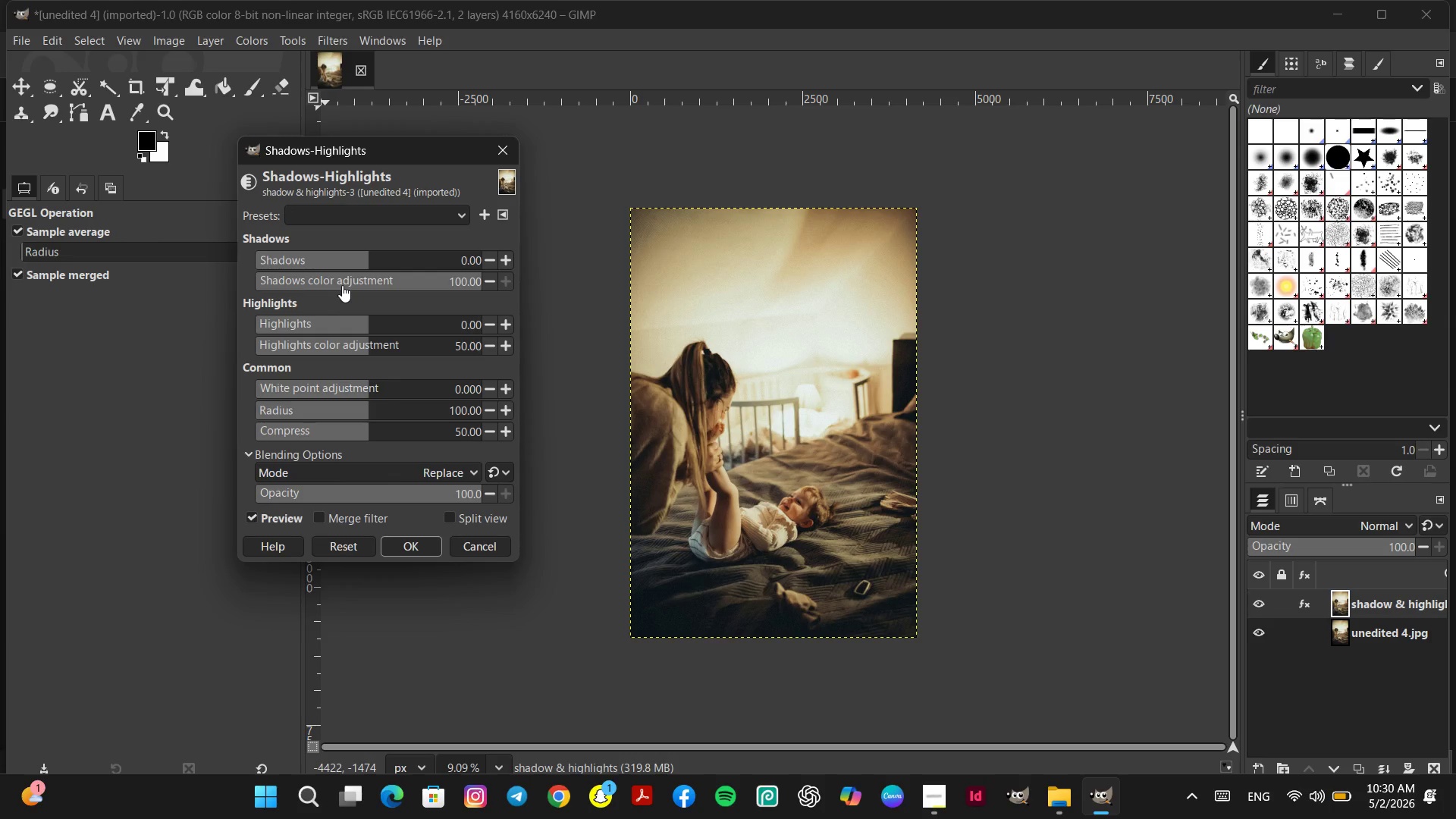 
left_click([344, 258])
 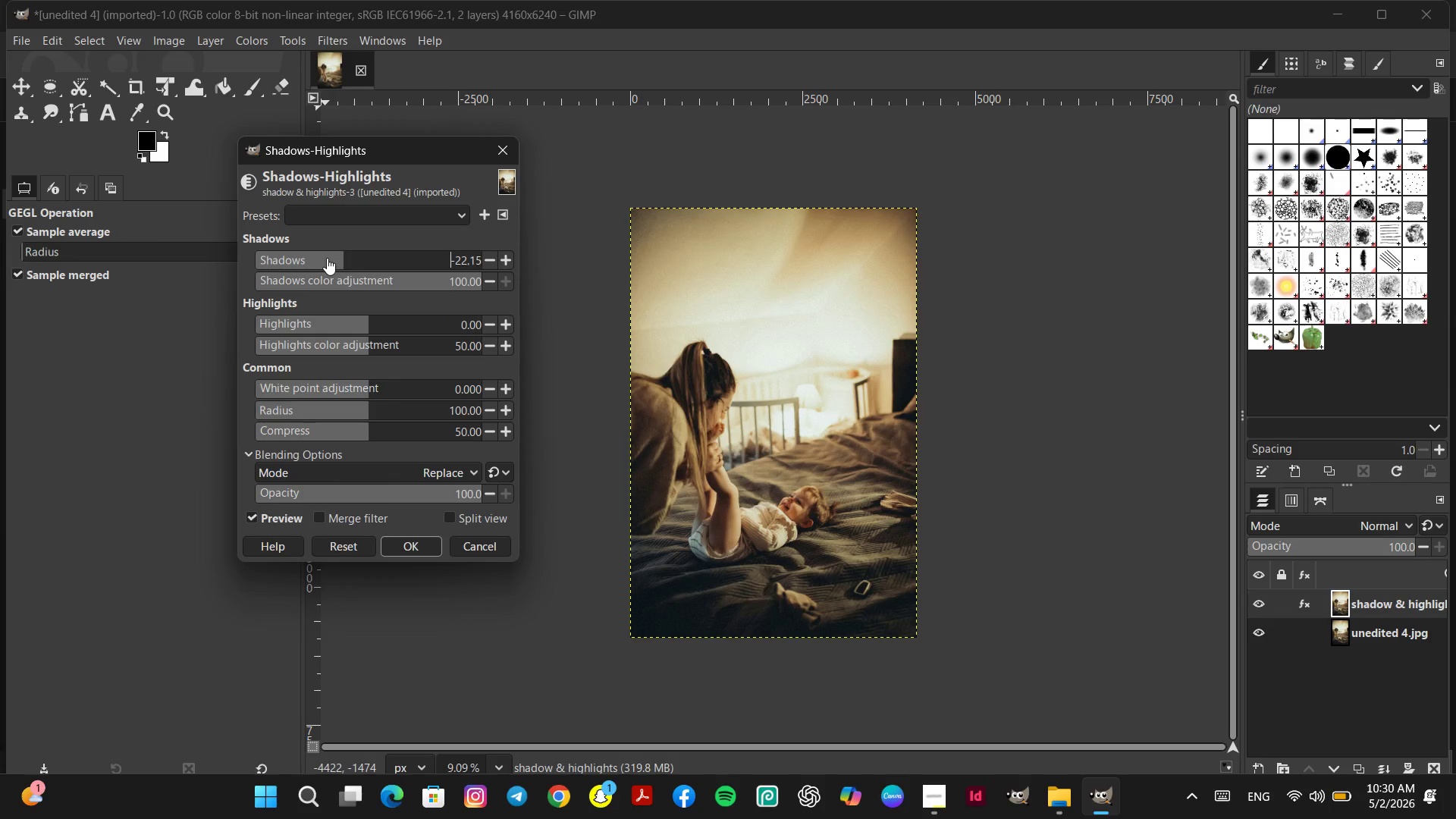 
left_click([327, 258])
 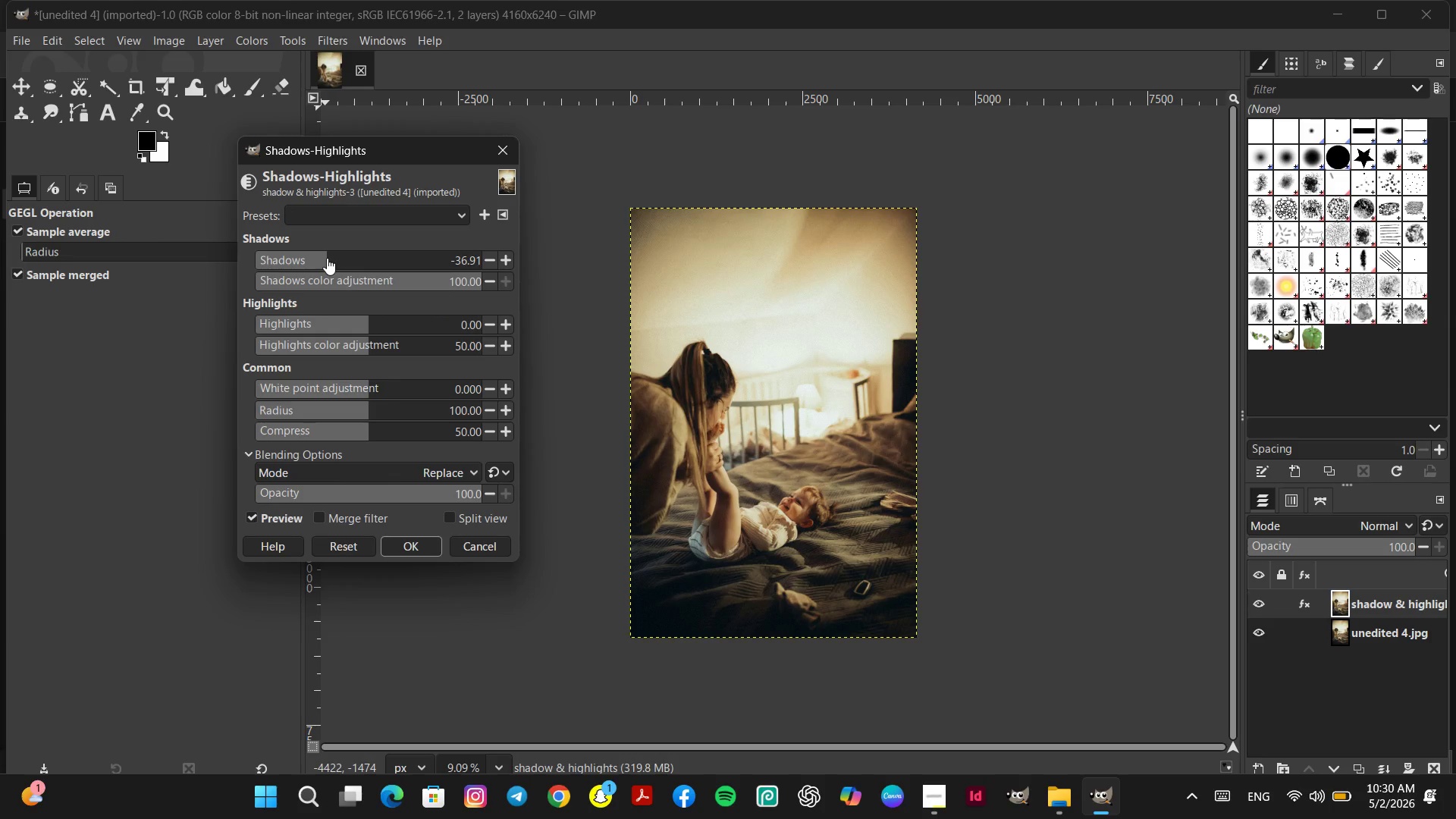 
left_click([314, 256])
 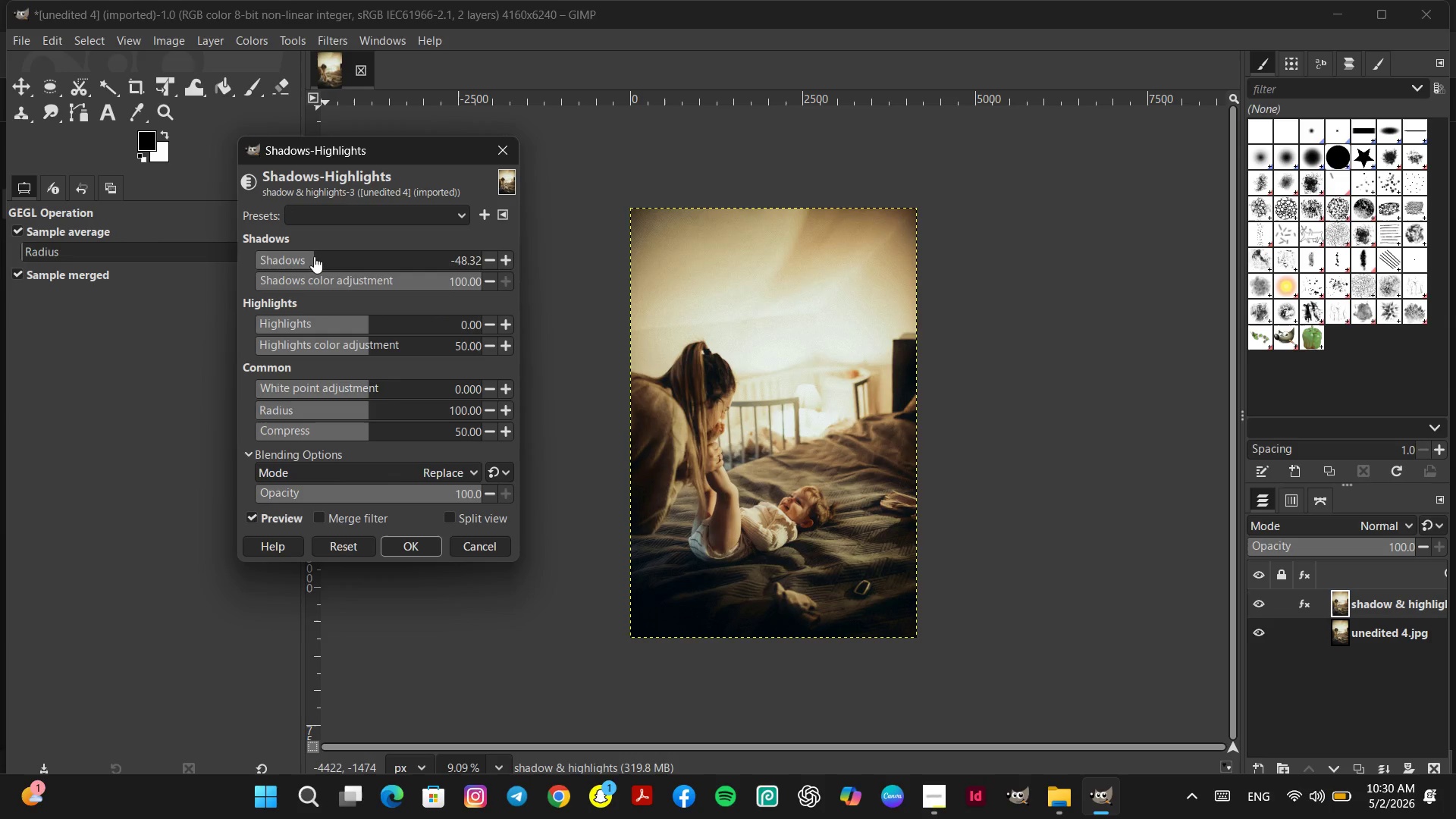 
left_click([327, 255])
 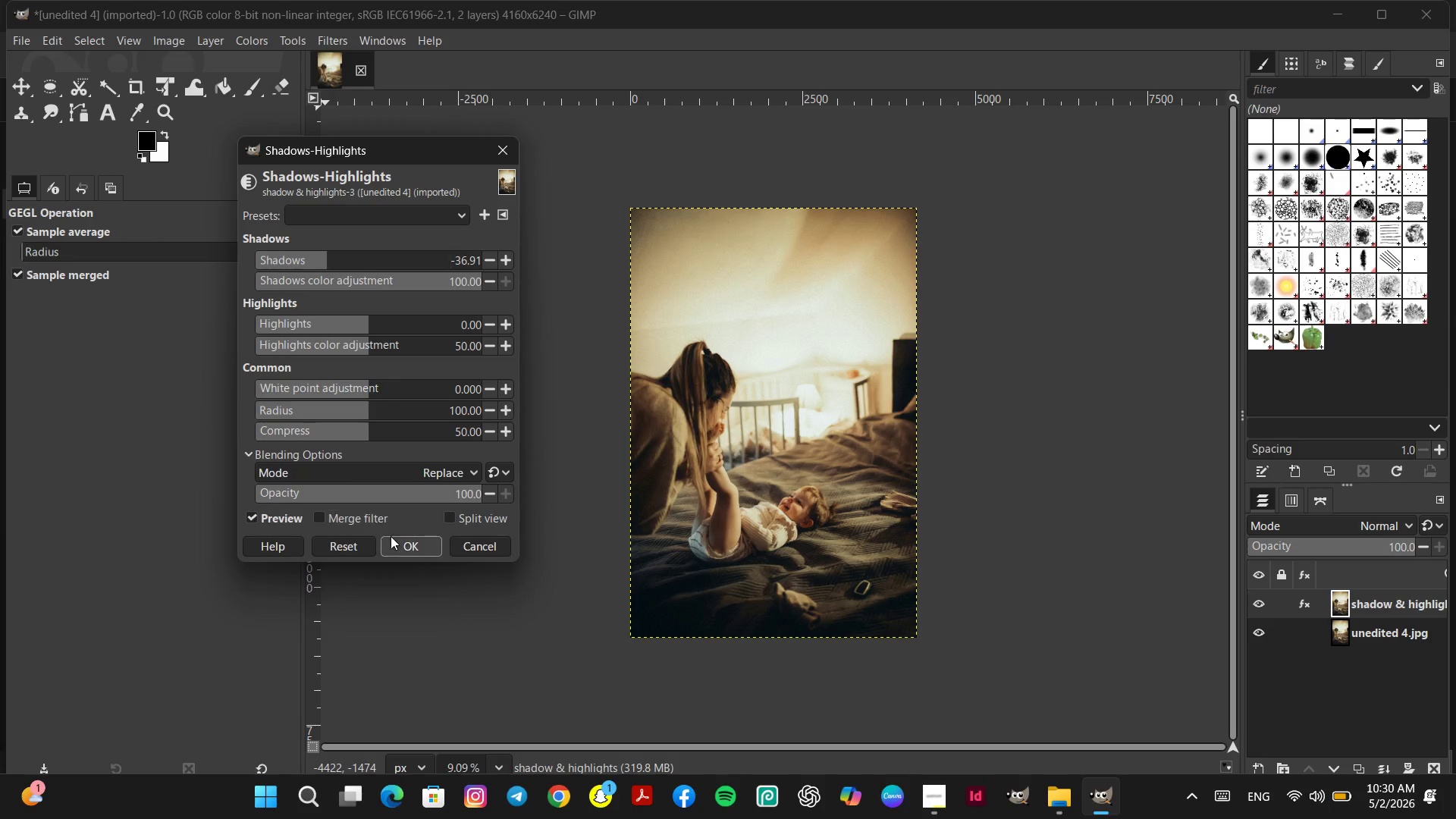 
left_click([366, 541])
 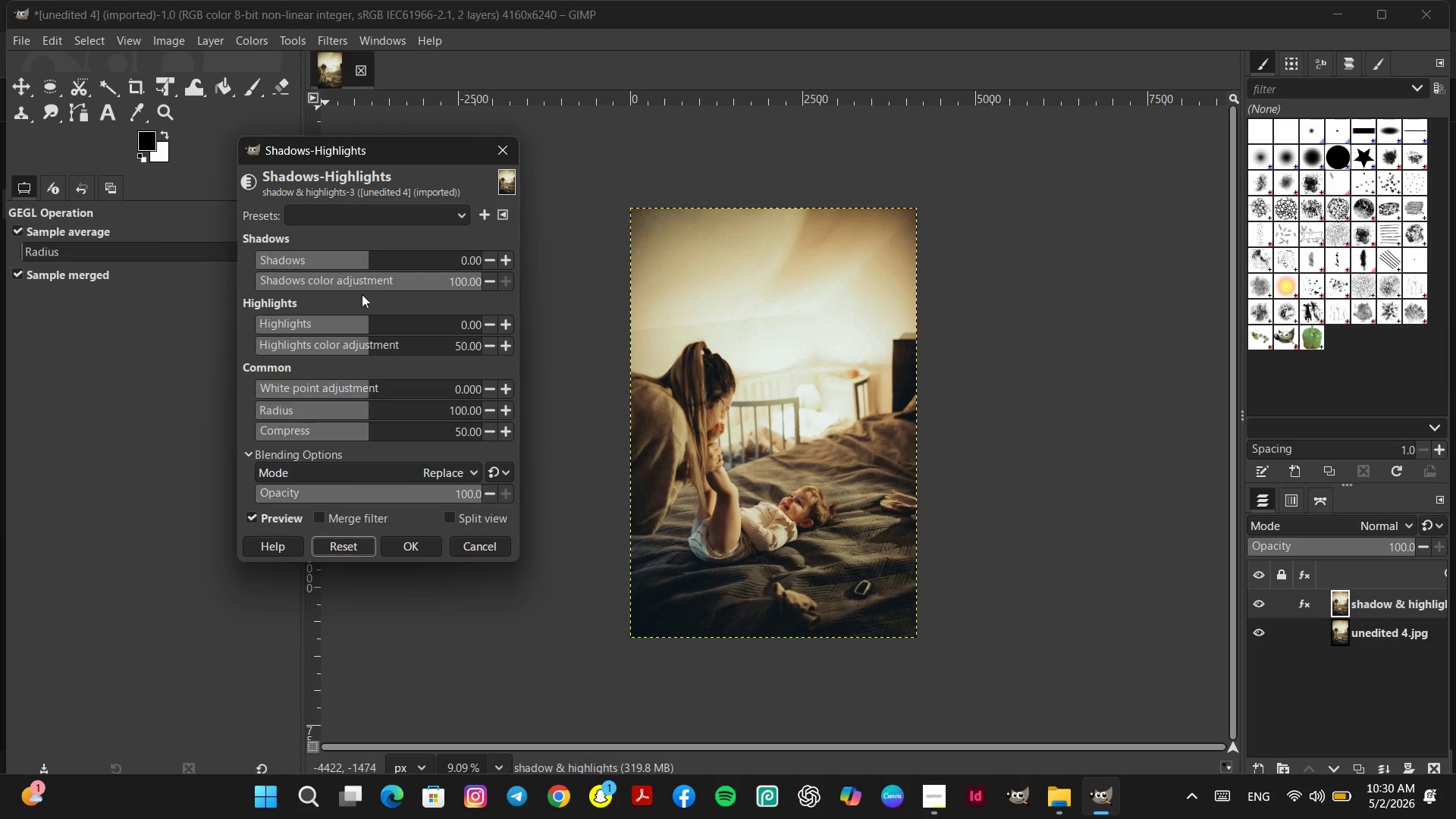 
left_click([364, 253])
 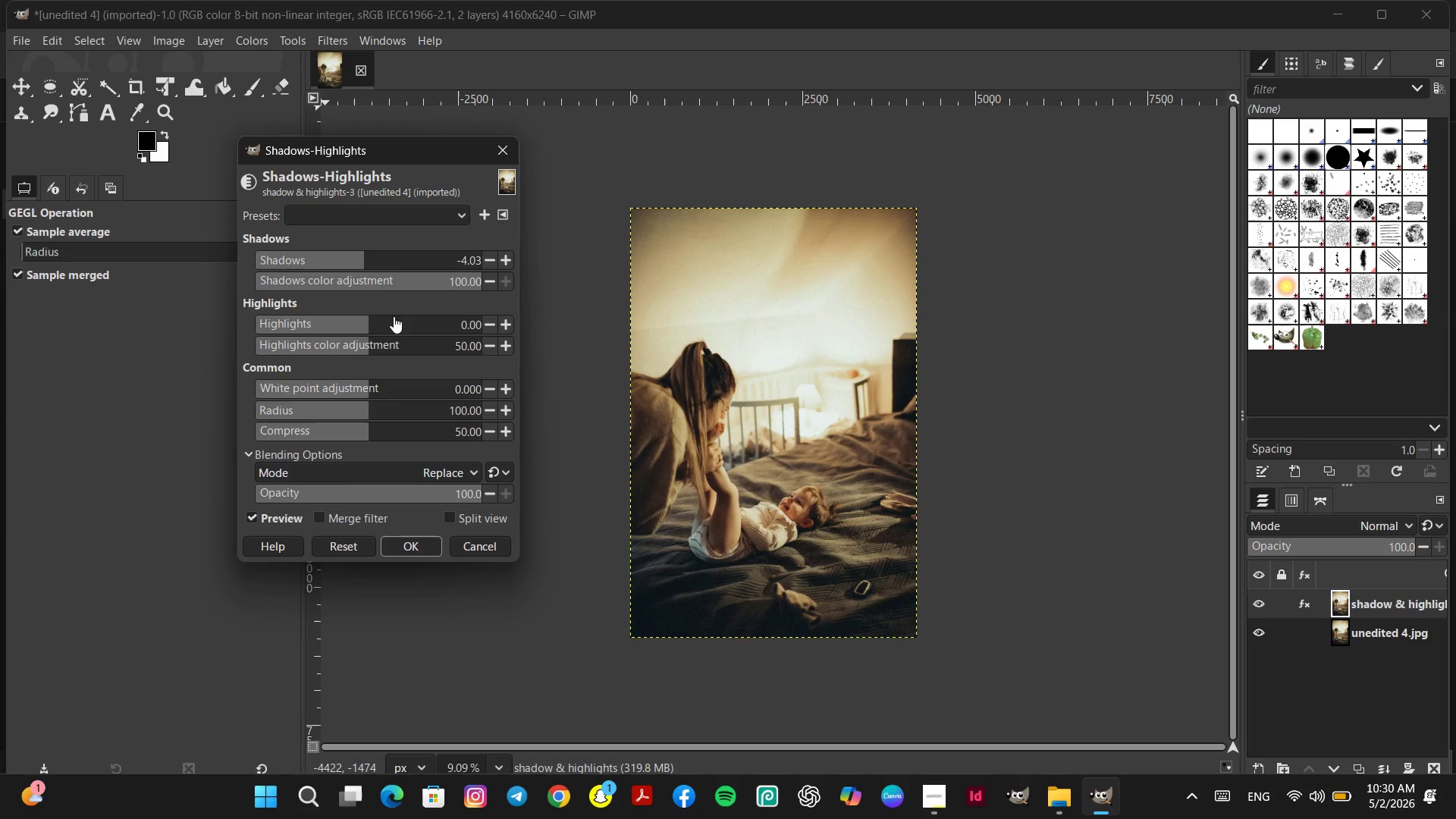 
left_click([390, 318])
 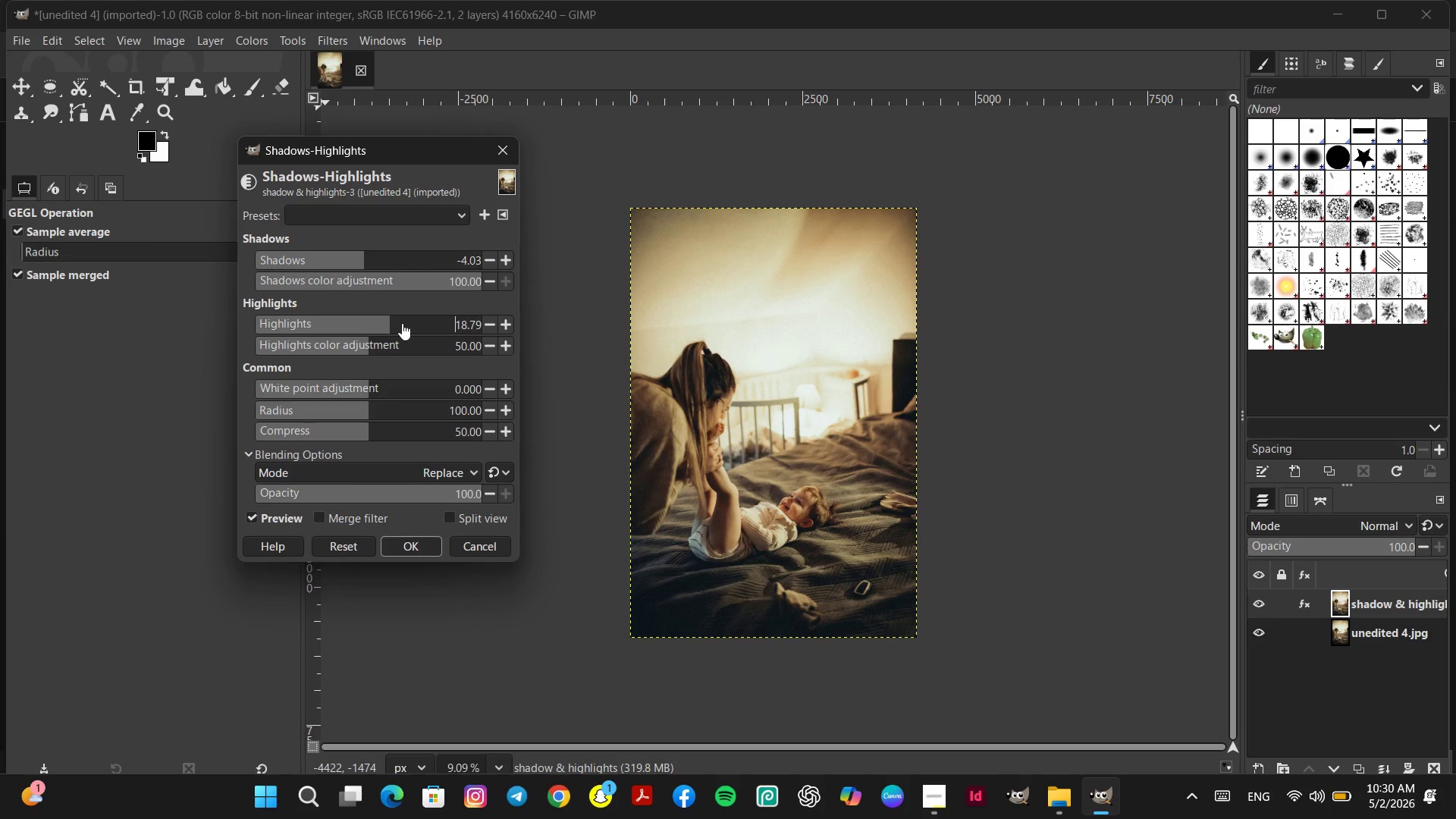 
left_click([403, 323])
 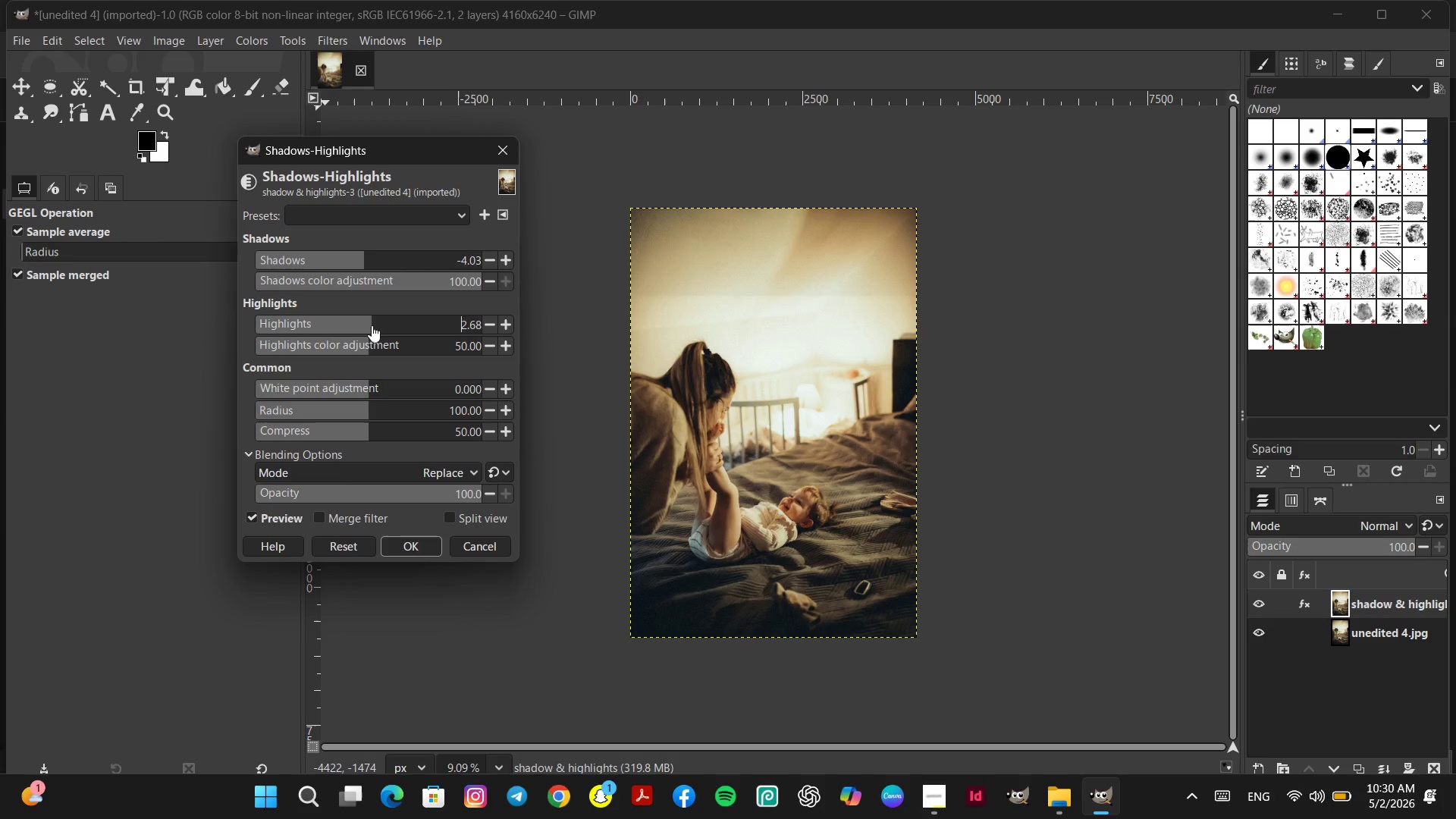 
double_click([357, 320])
 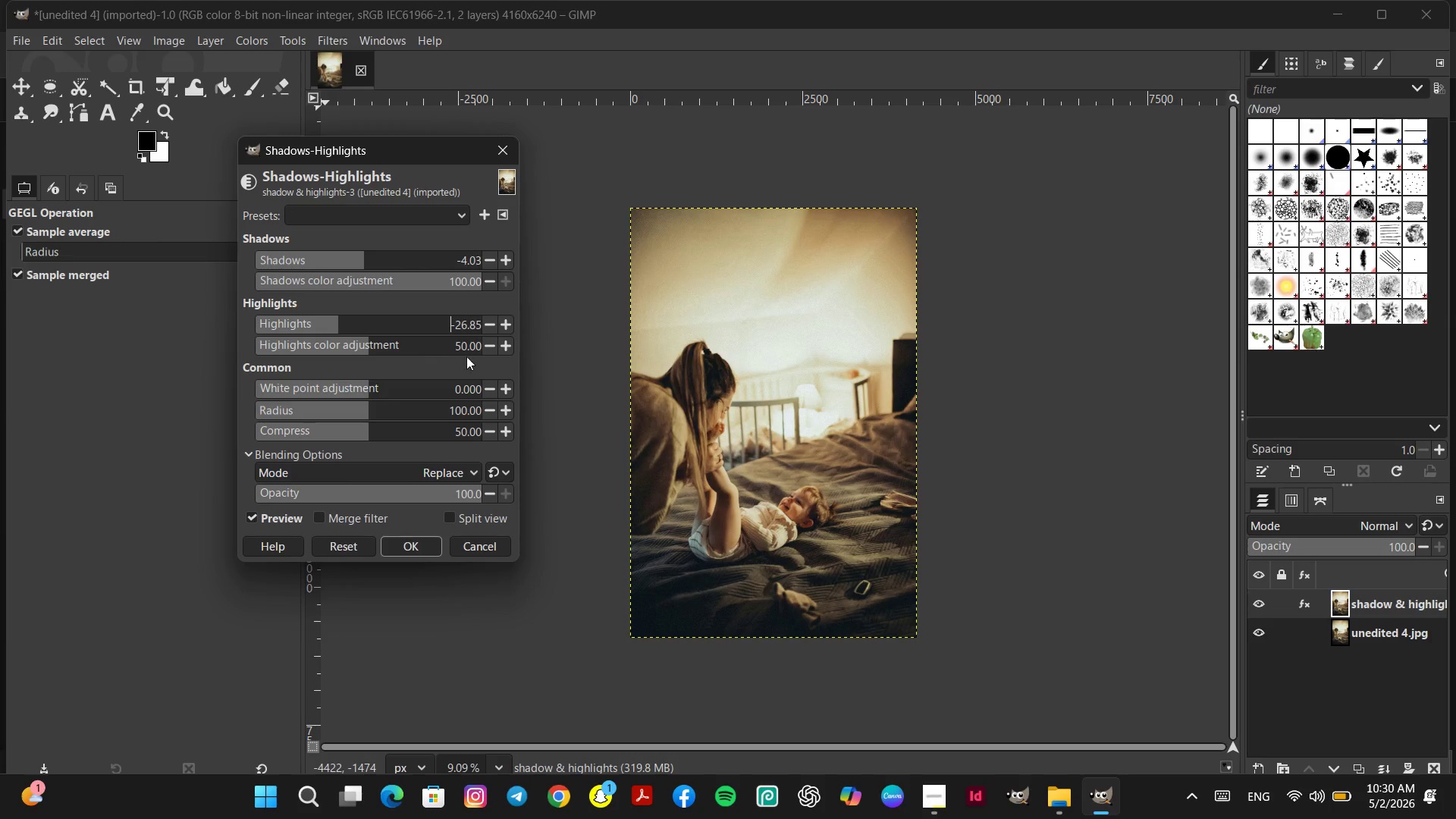 
left_click([422, 343])
 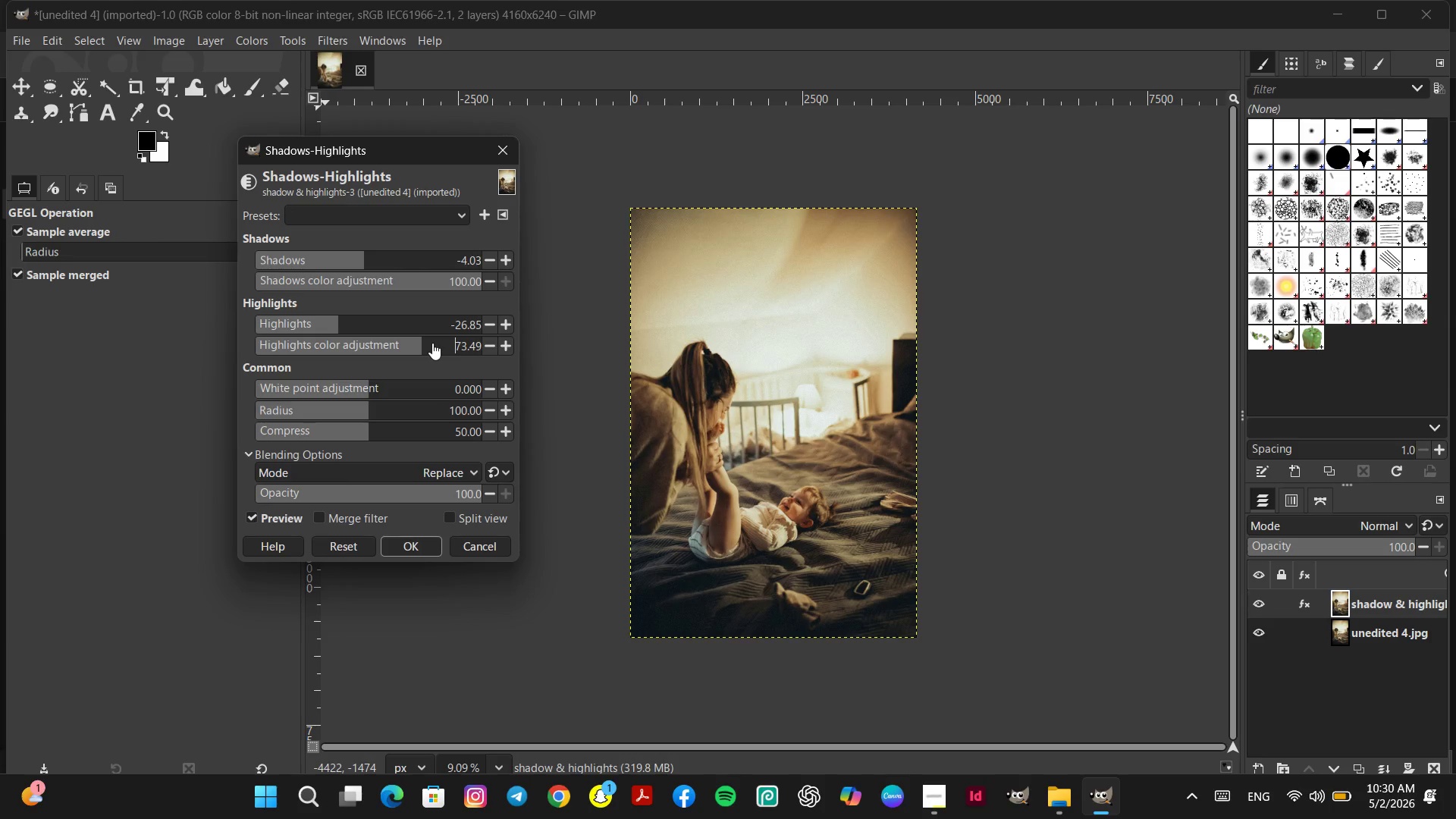 
left_click([432, 343])
 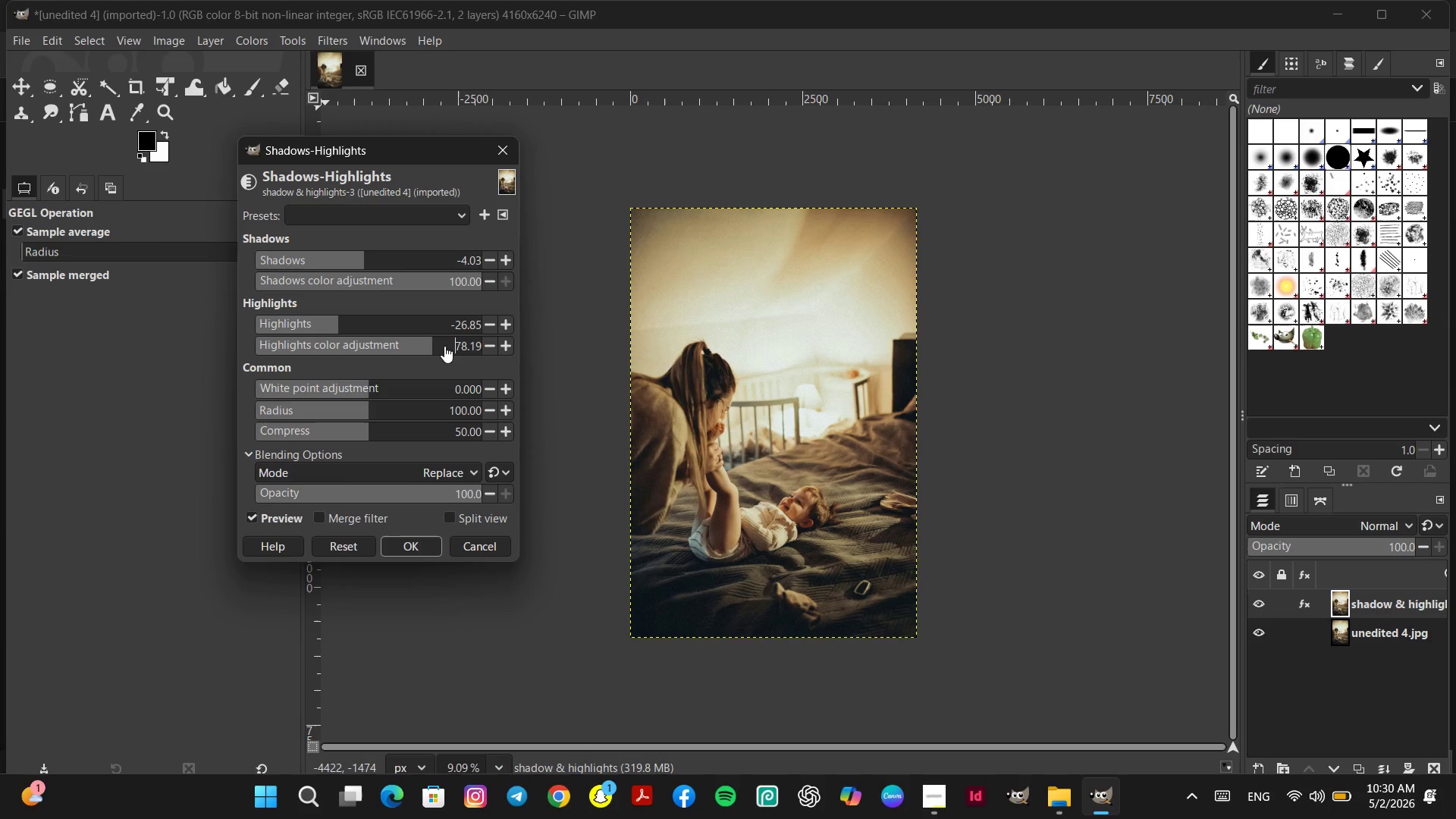 
left_click([444, 346])
 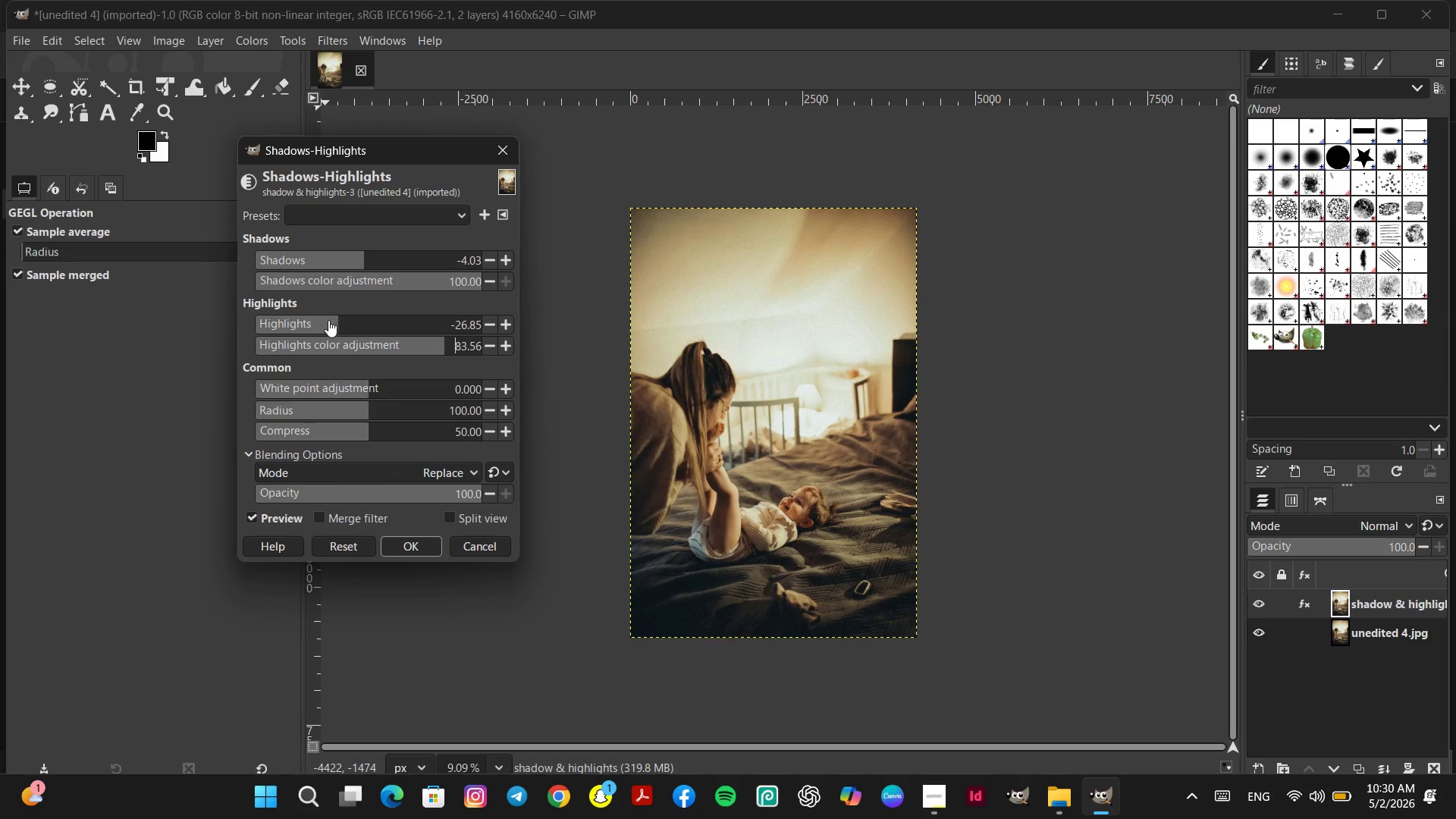 
left_click([326, 319])
 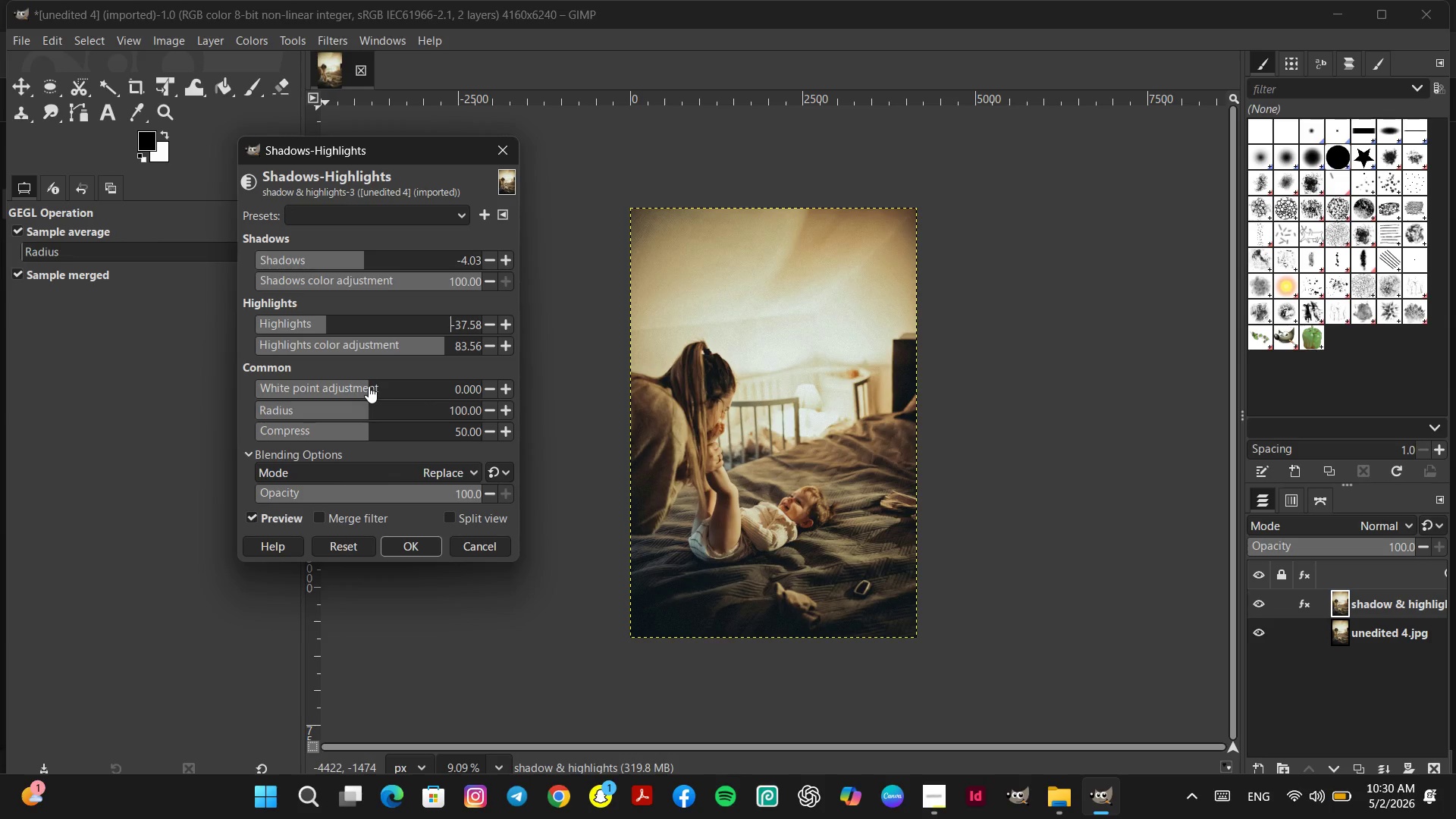 
left_click([350, 386])
 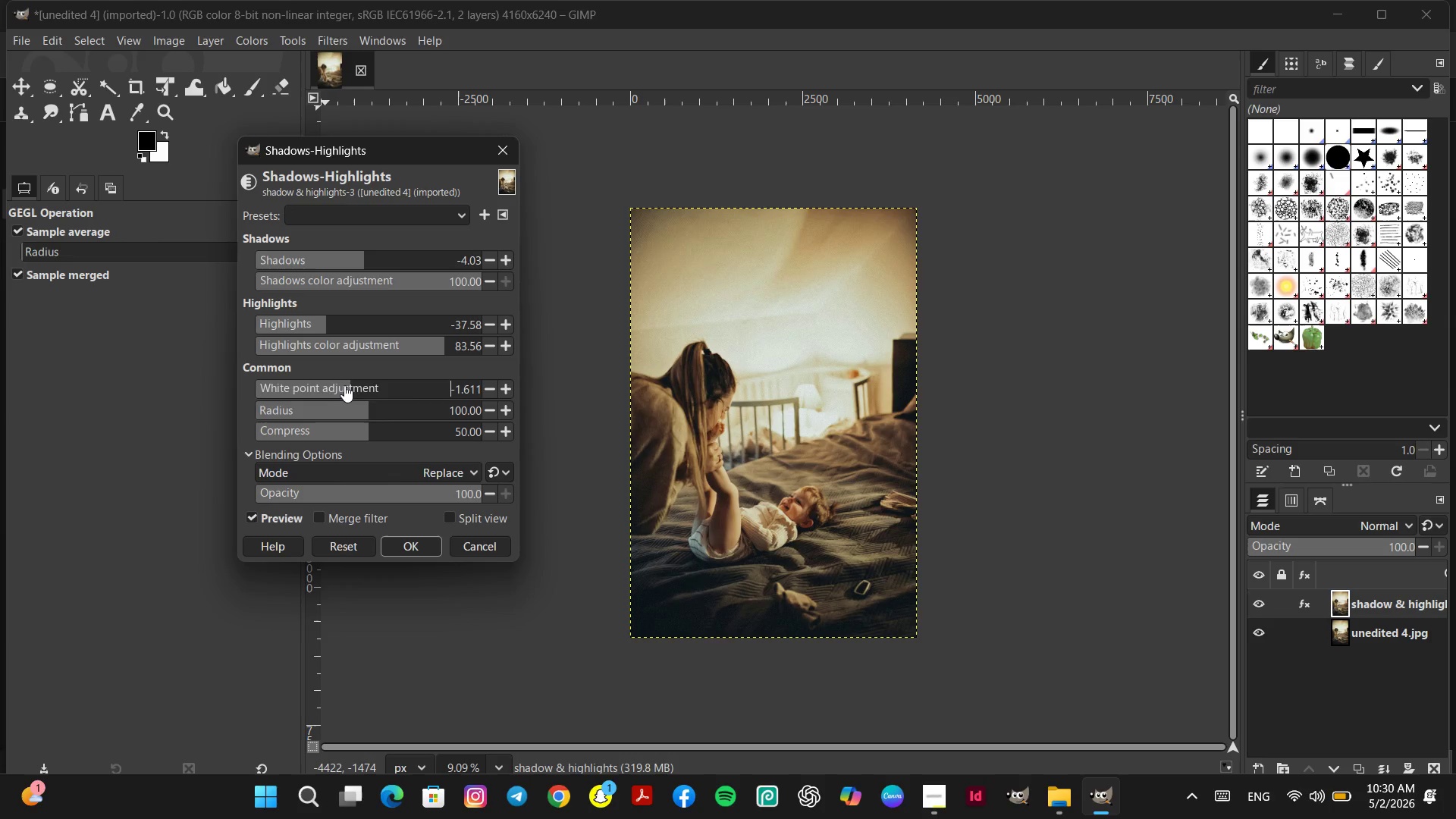 
left_click([337, 383])
 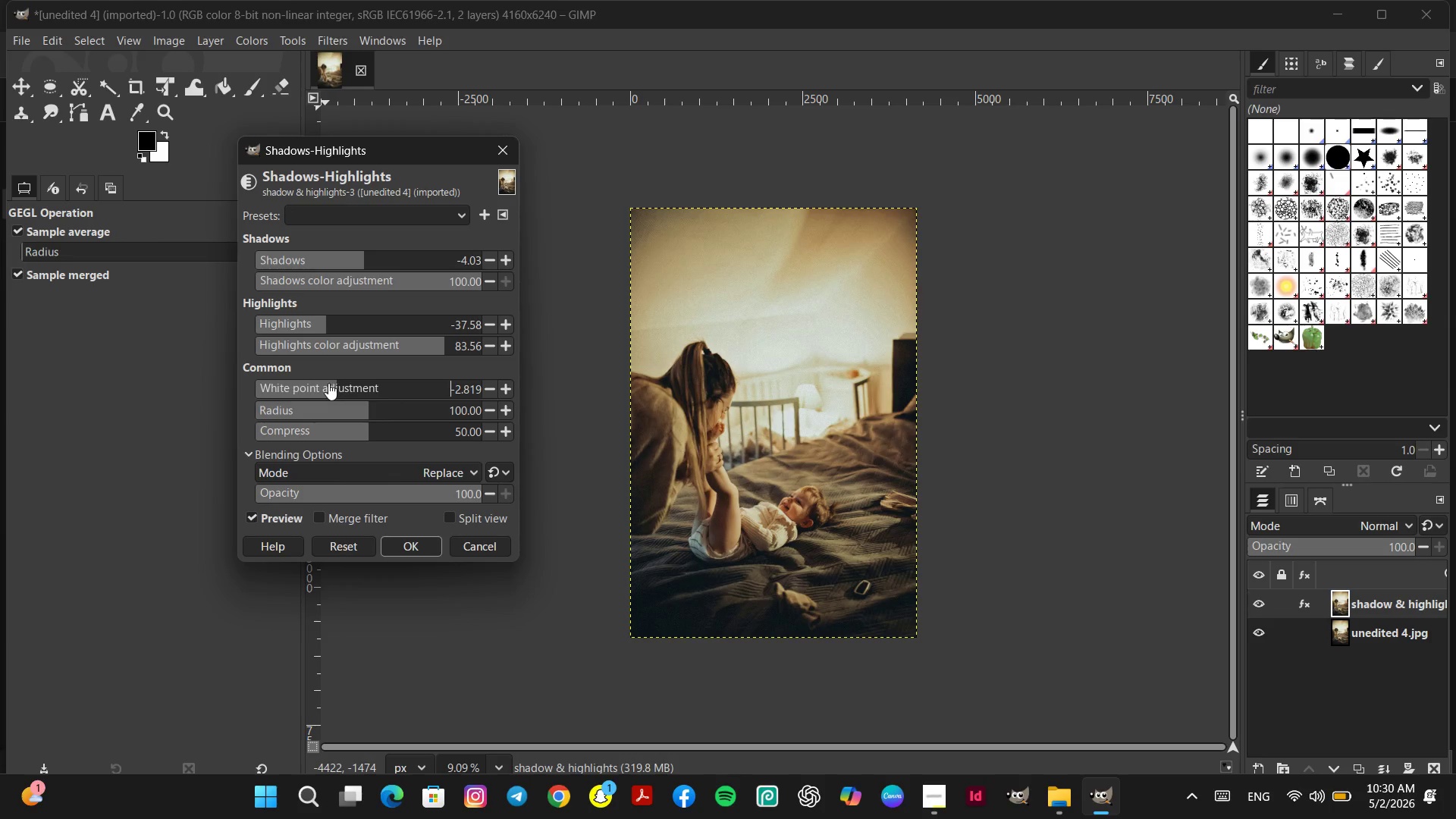 
left_click([315, 383])
 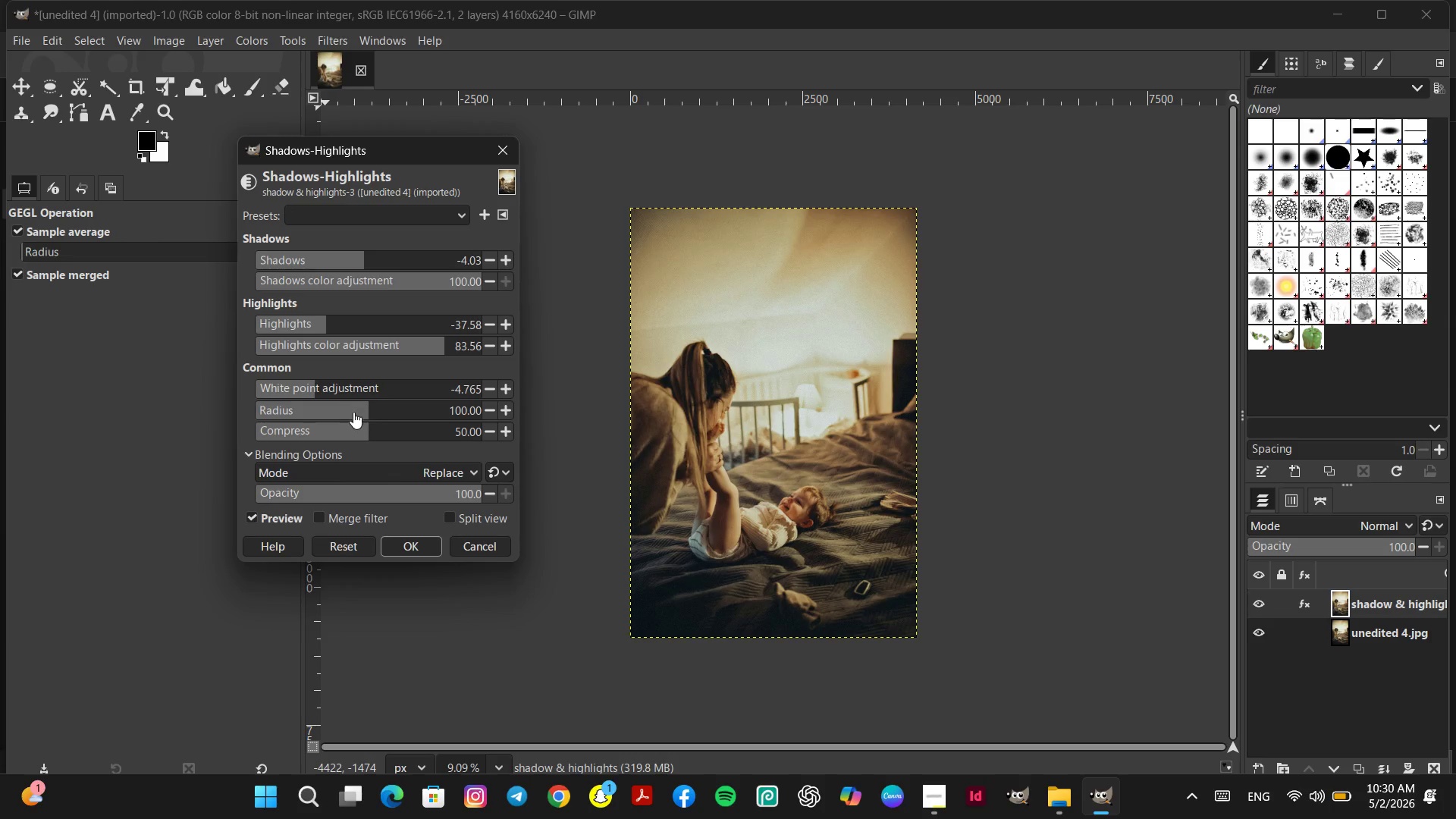 
left_click([392, 430])
 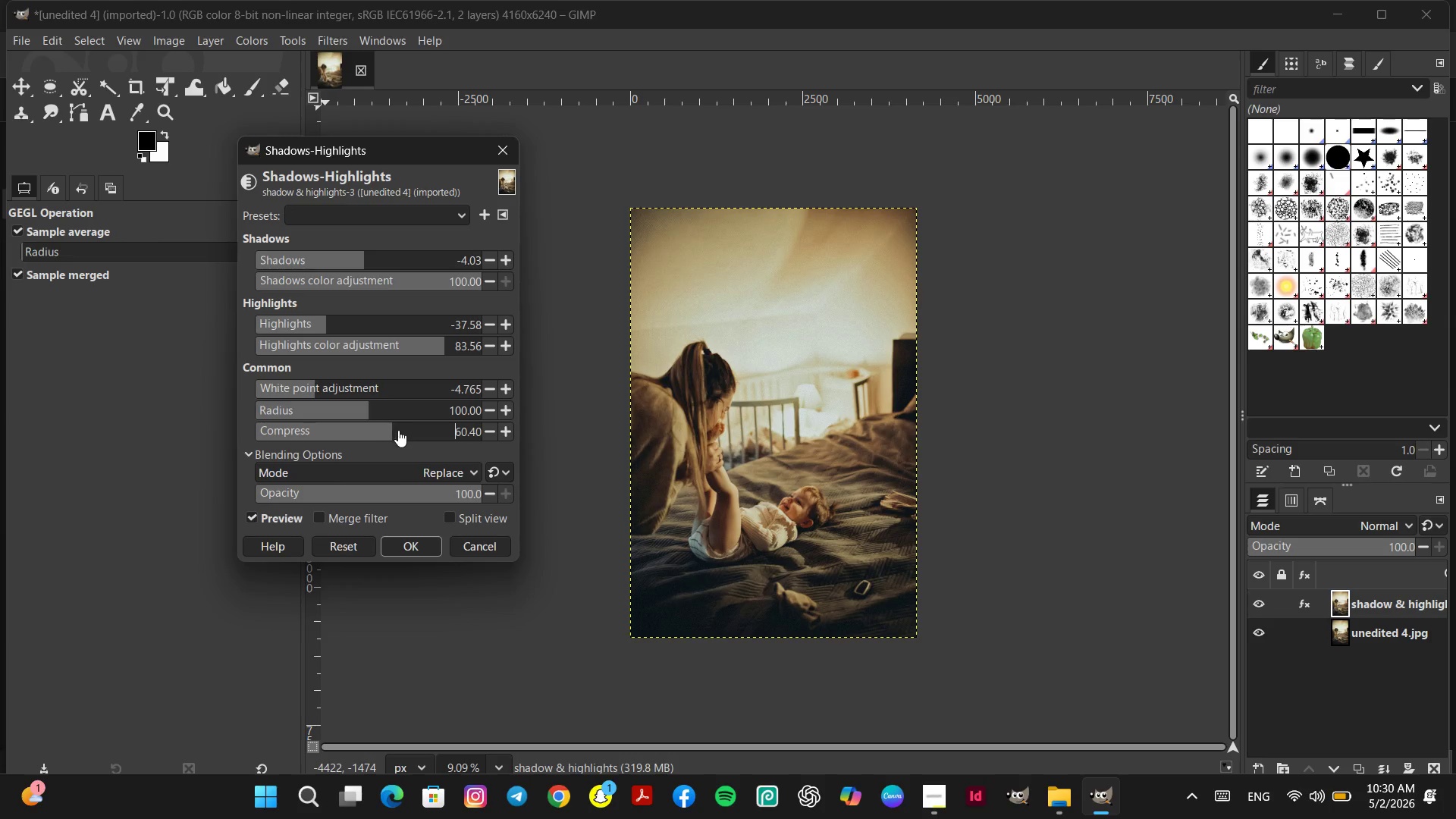 
left_click([420, 430])
 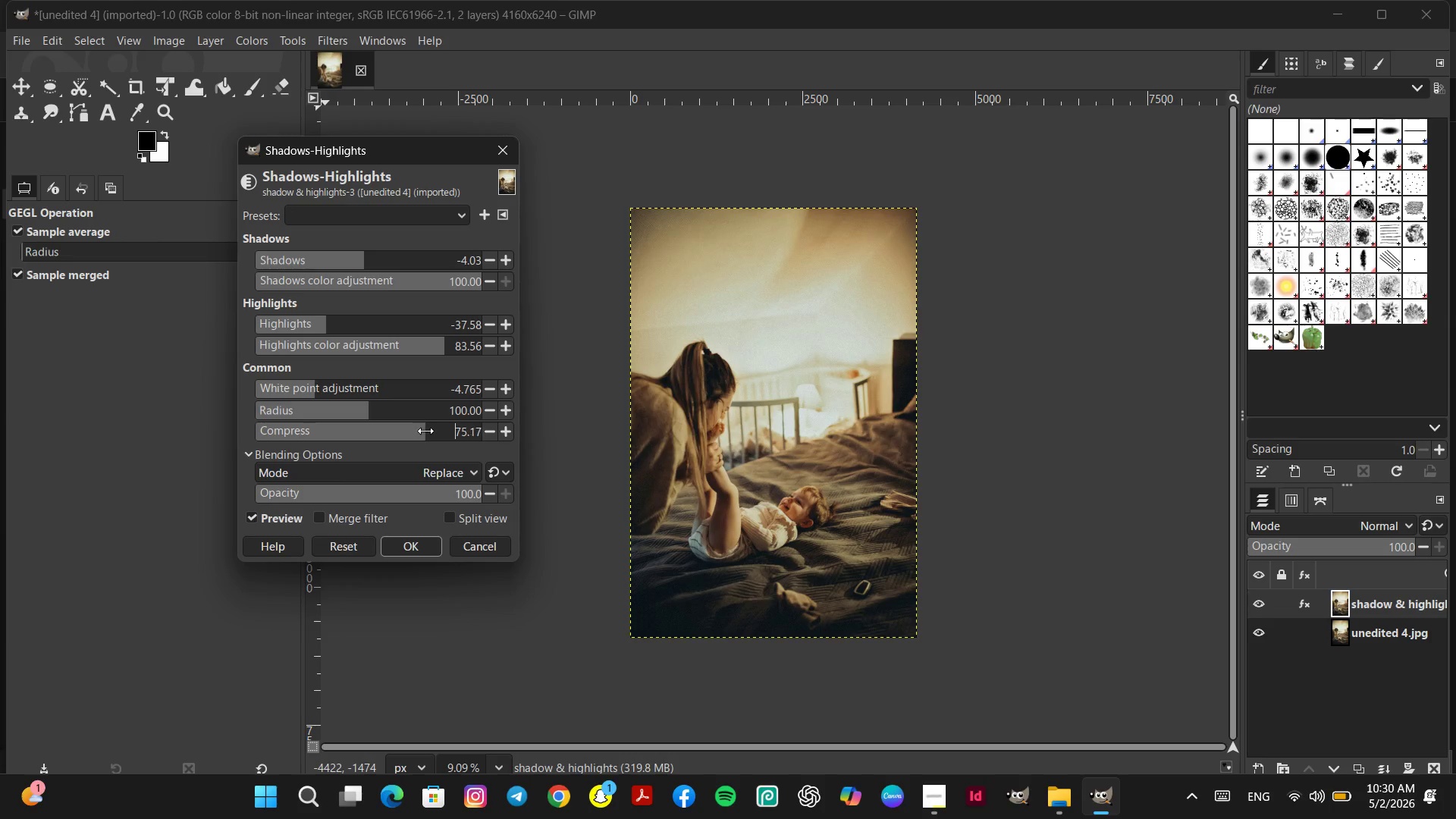 
left_click([408, 431])
 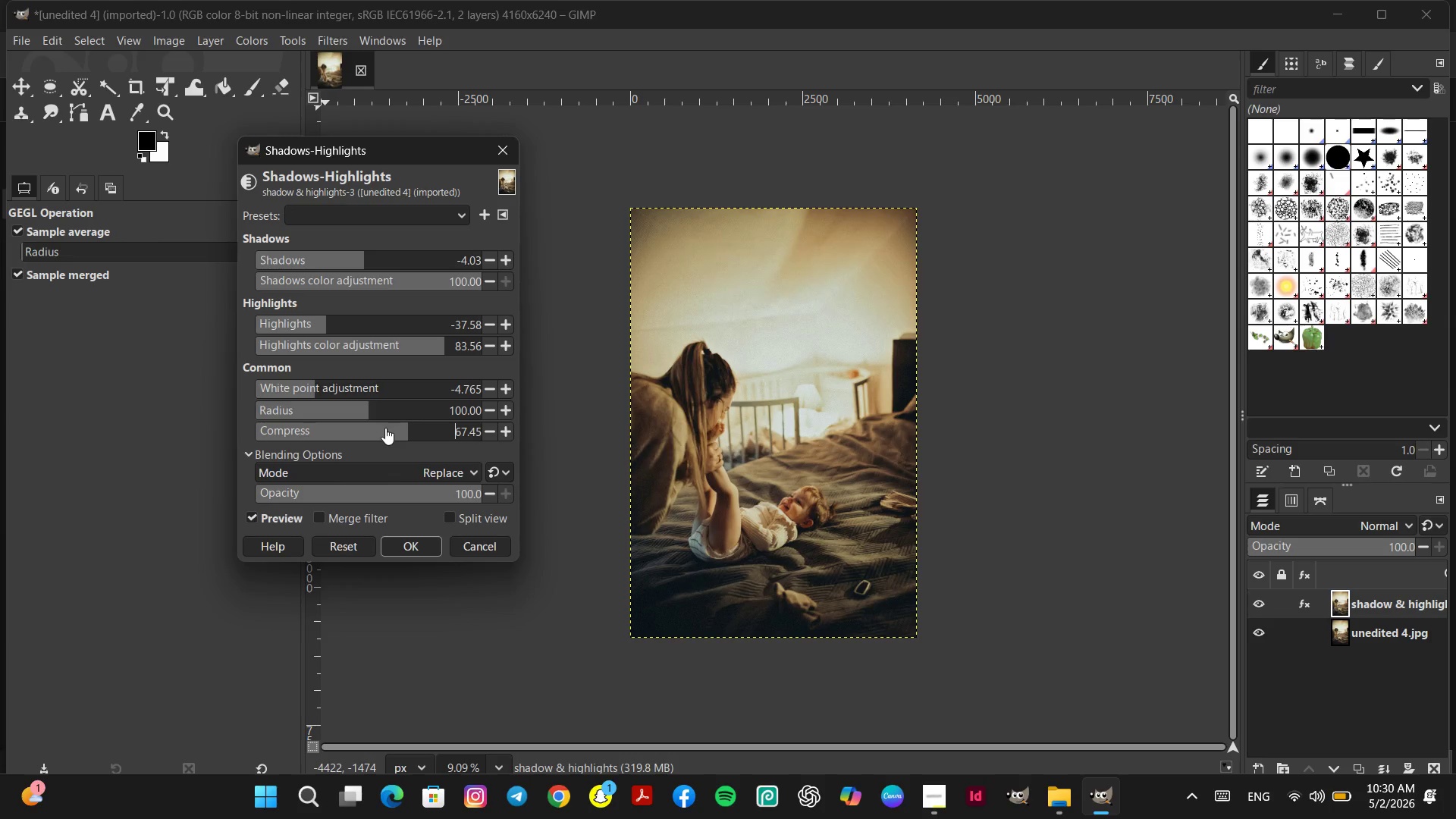 
double_click([385, 428])
 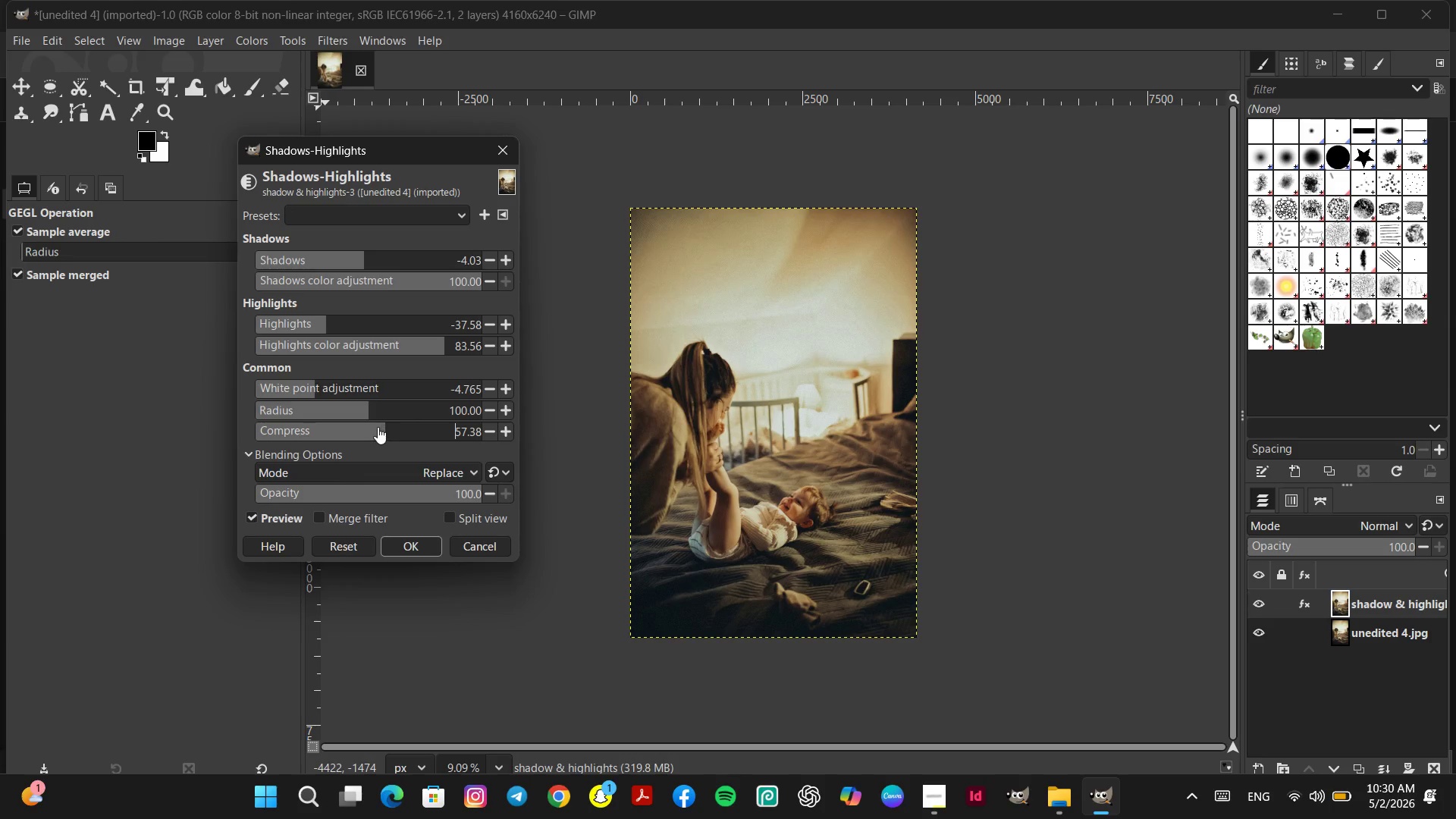 
left_click_drag(start_coordinate=[375, 427], to_coordinate=[369, 427])
 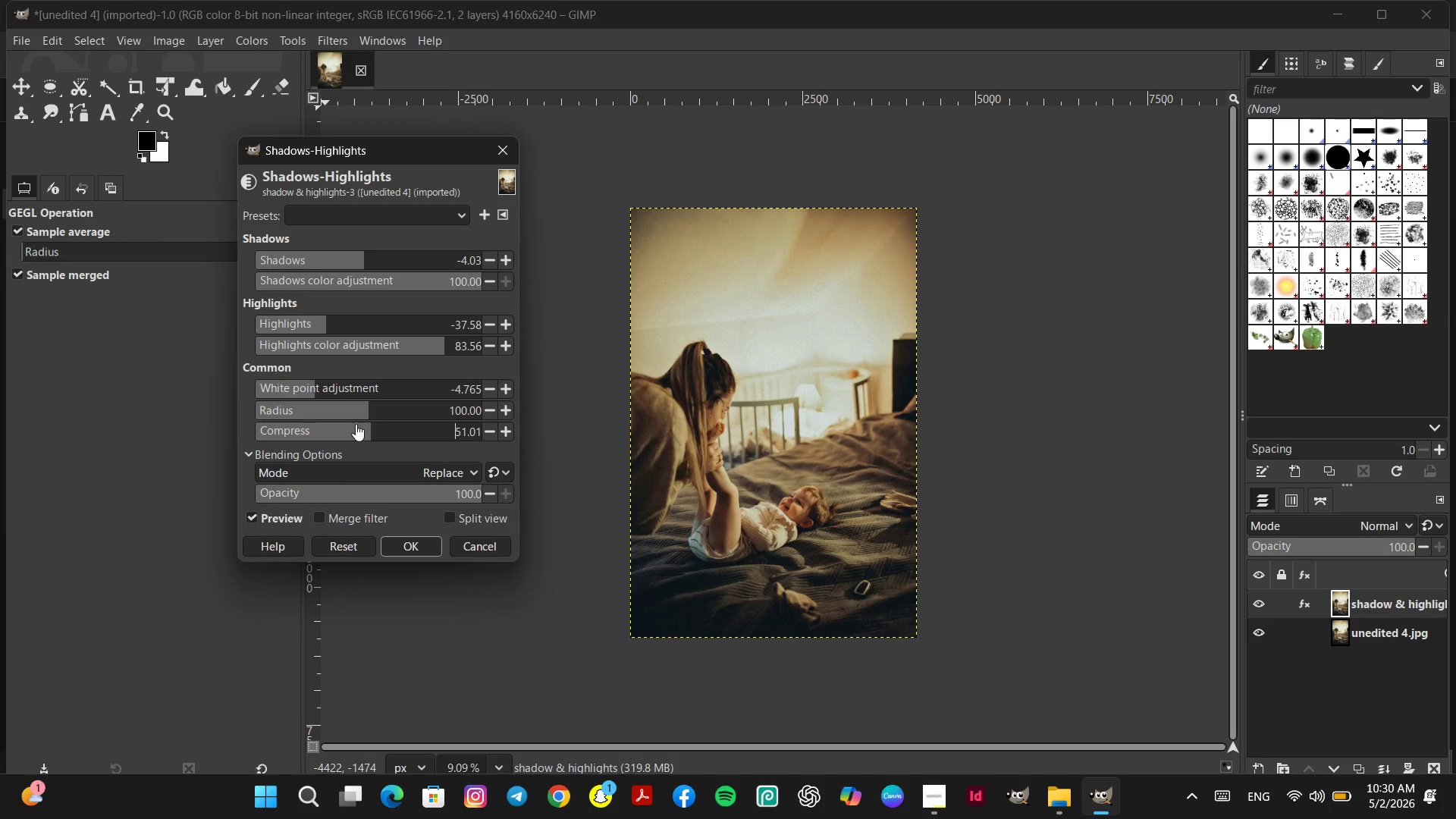 
triple_click([356, 424])
 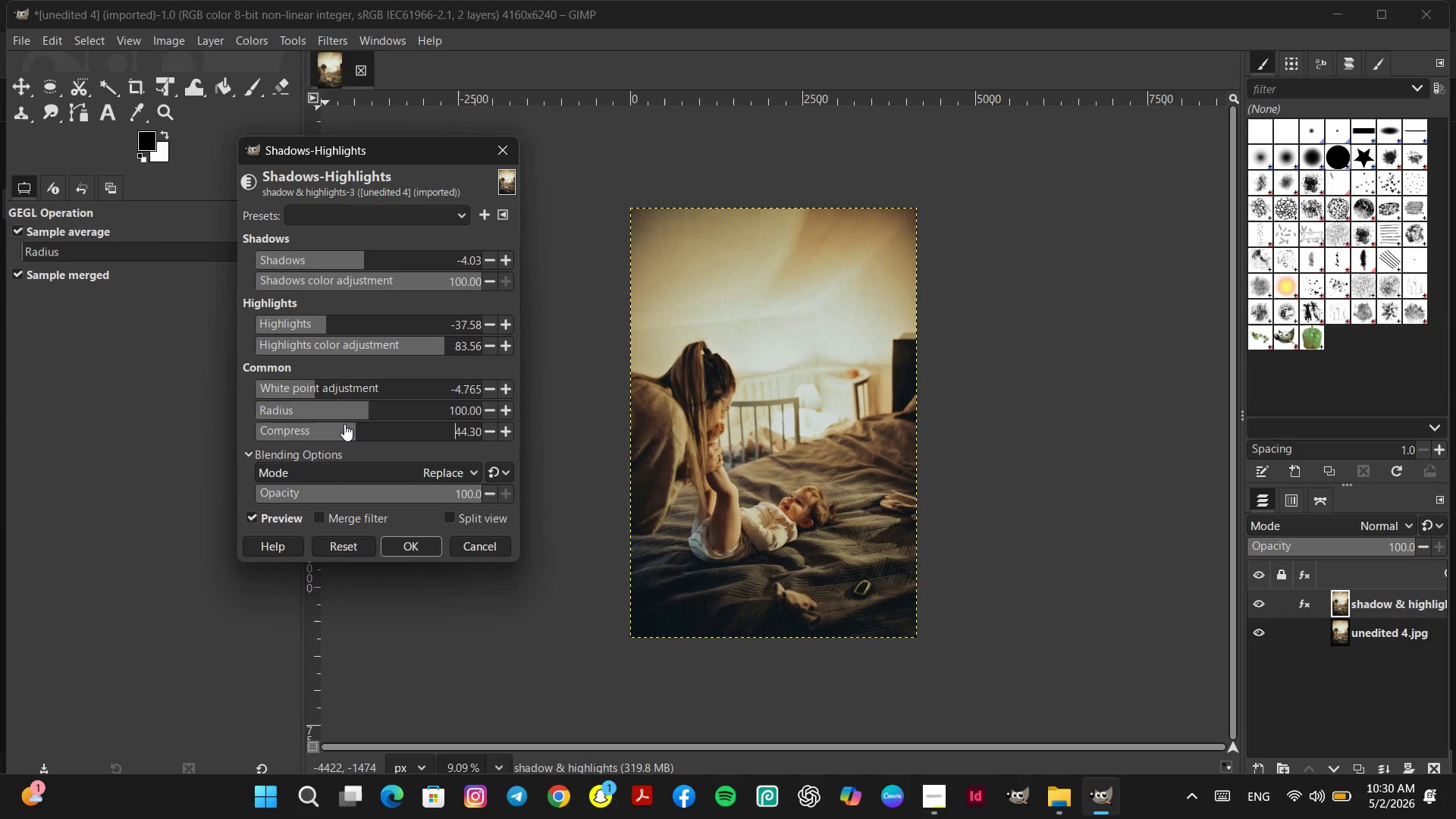 
triple_click([344, 424])
 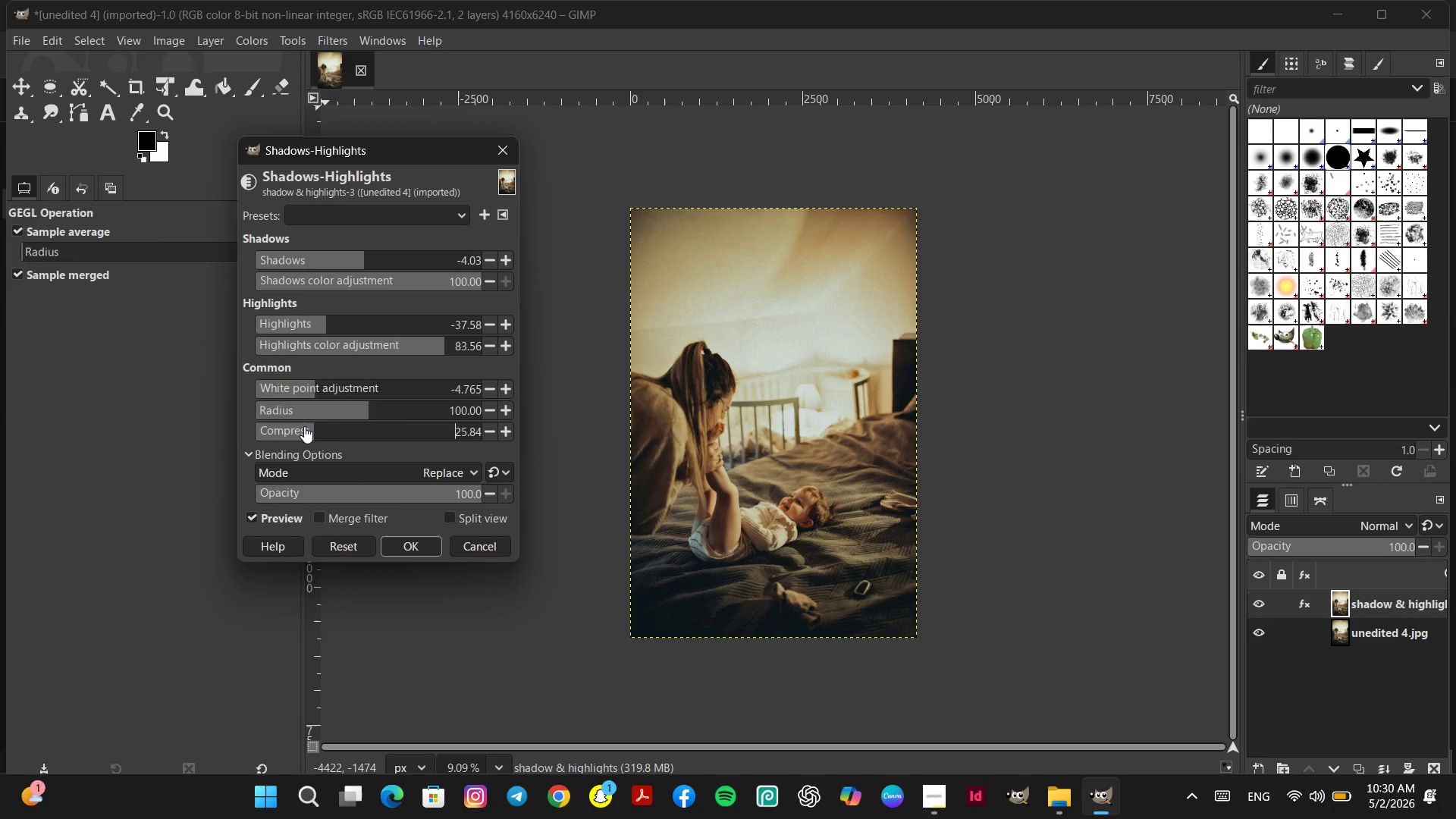 
double_click([294, 428])
 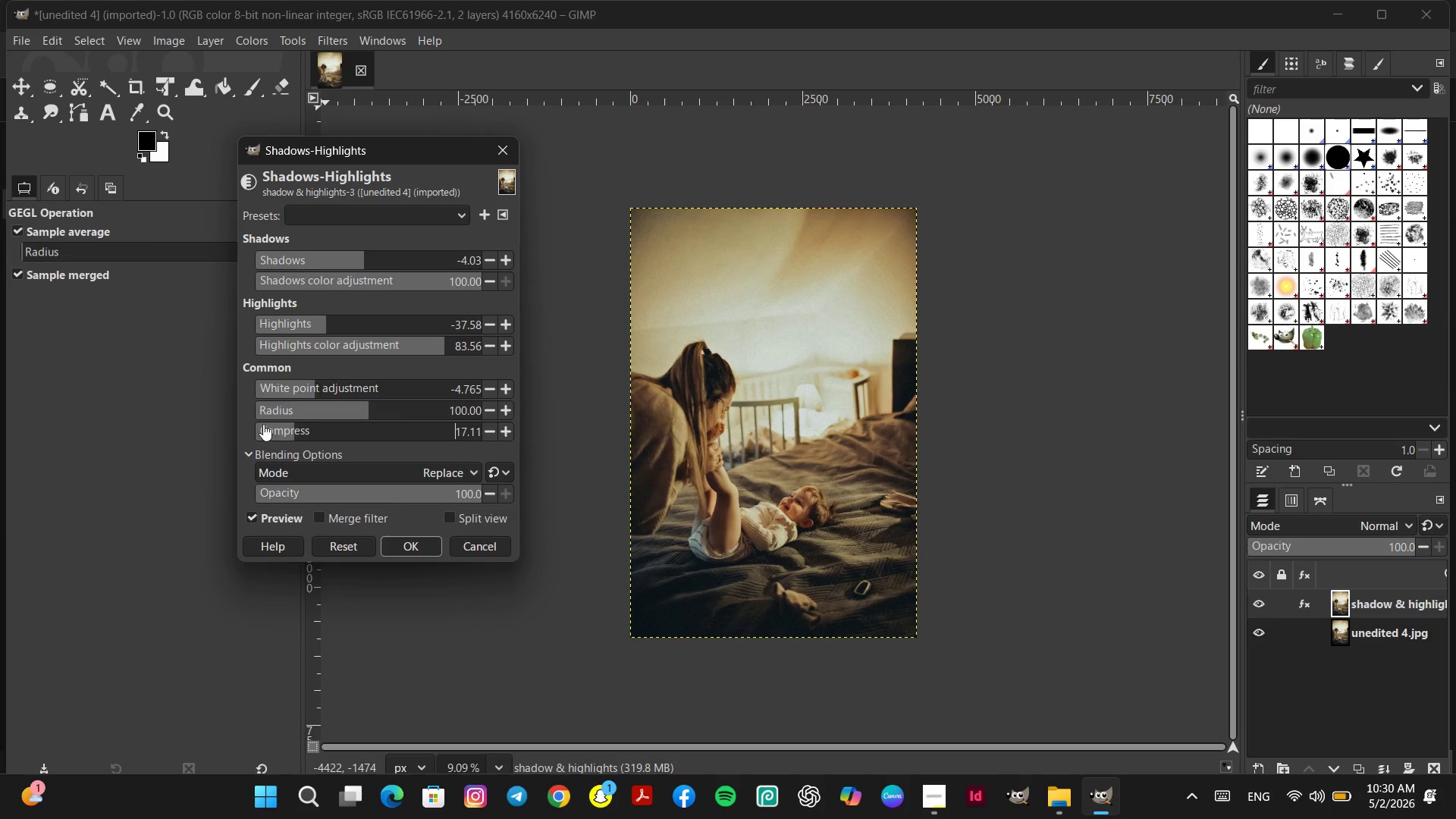 
triple_click([262, 424])
 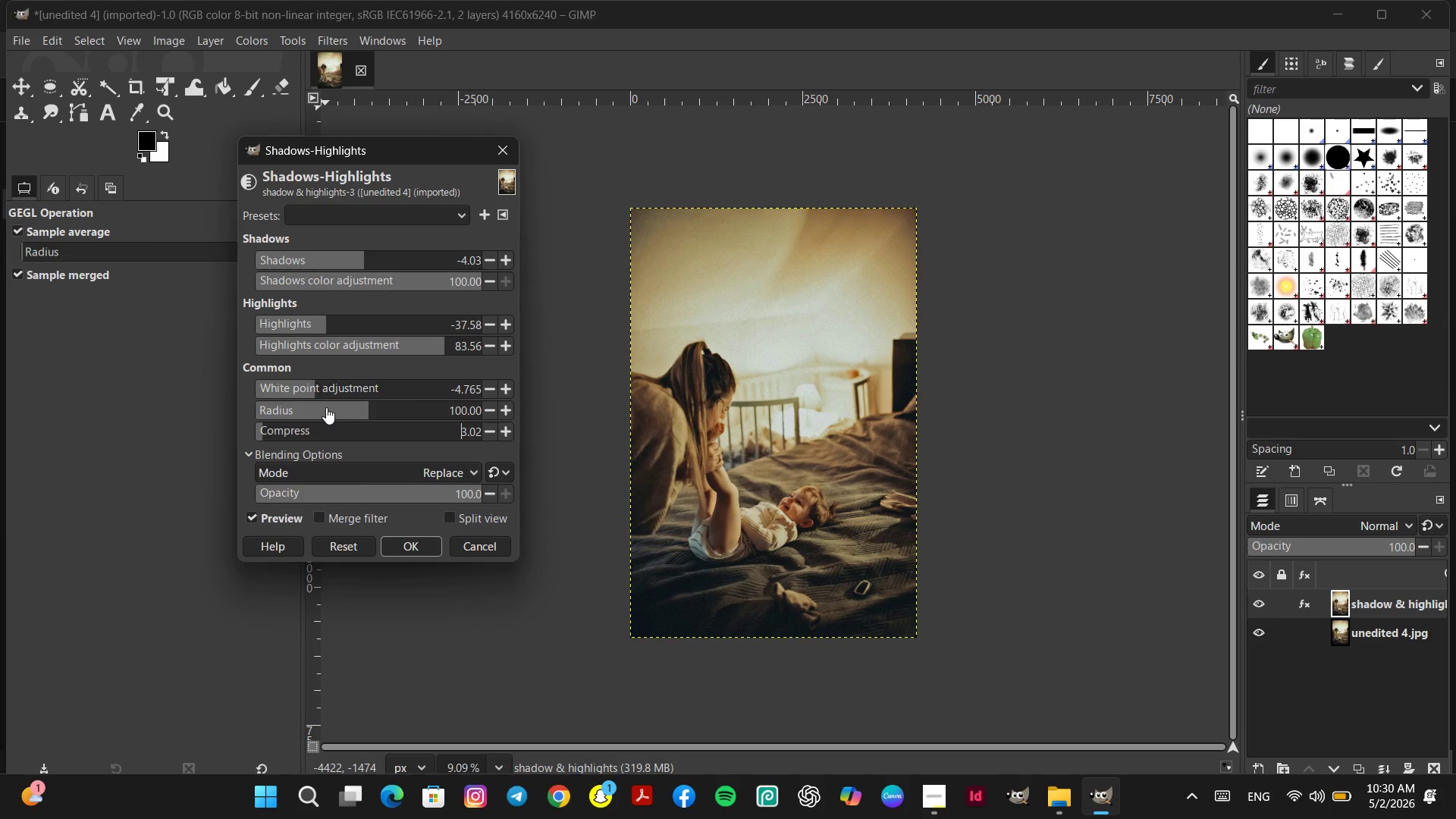 
left_click([355, 407])
 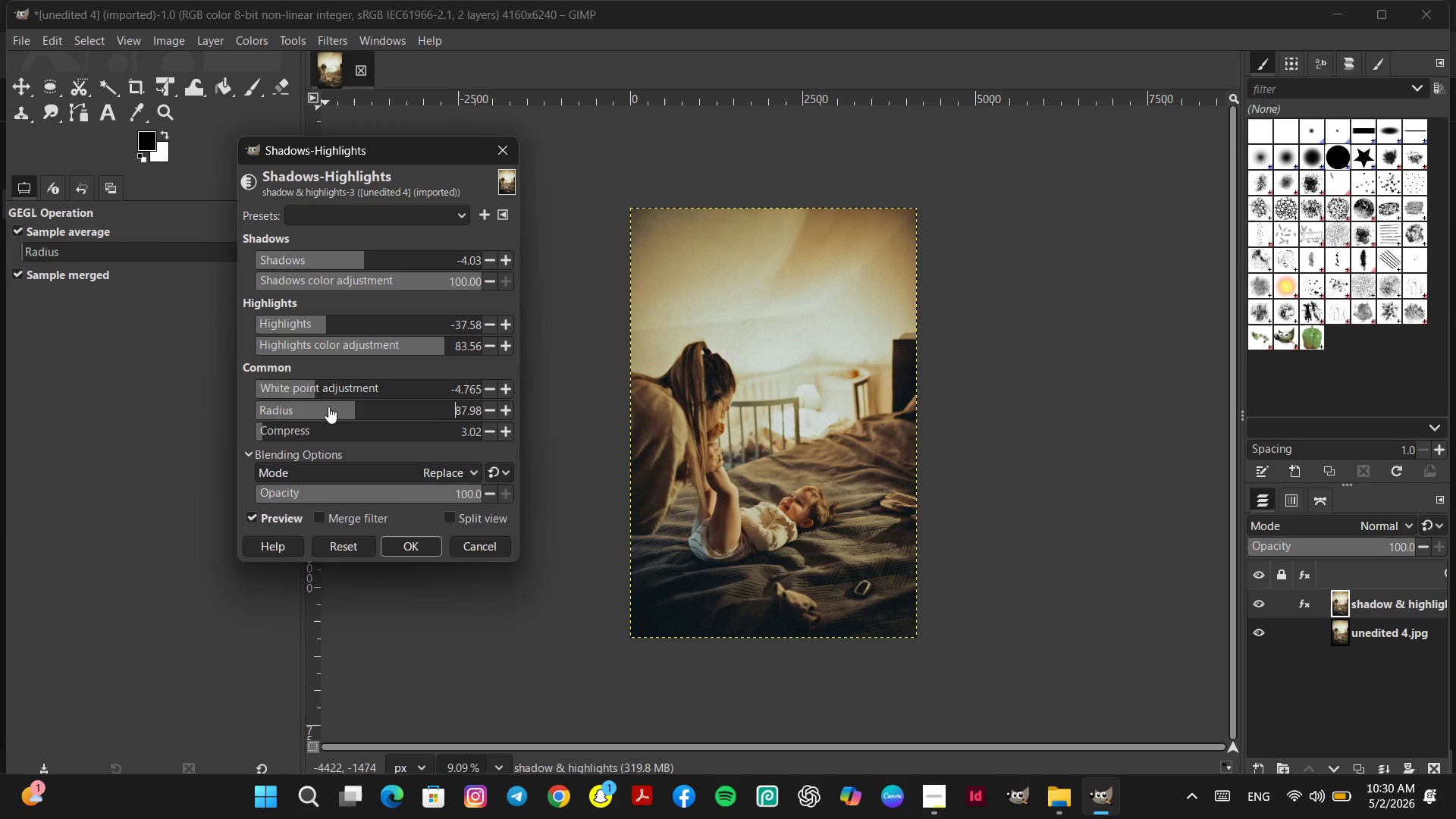 
left_click([328, 406])
 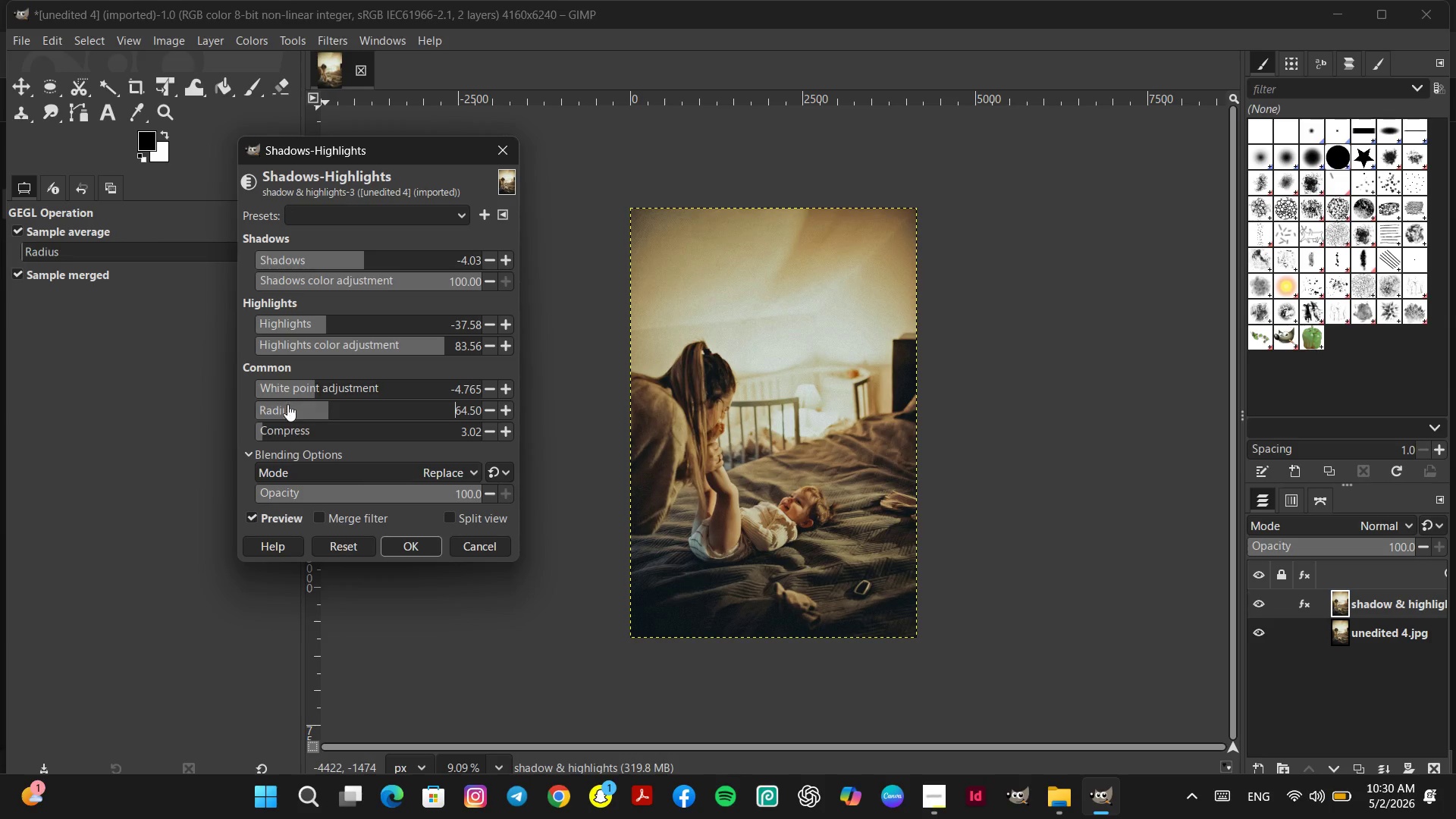 
double_click([287, 404])
 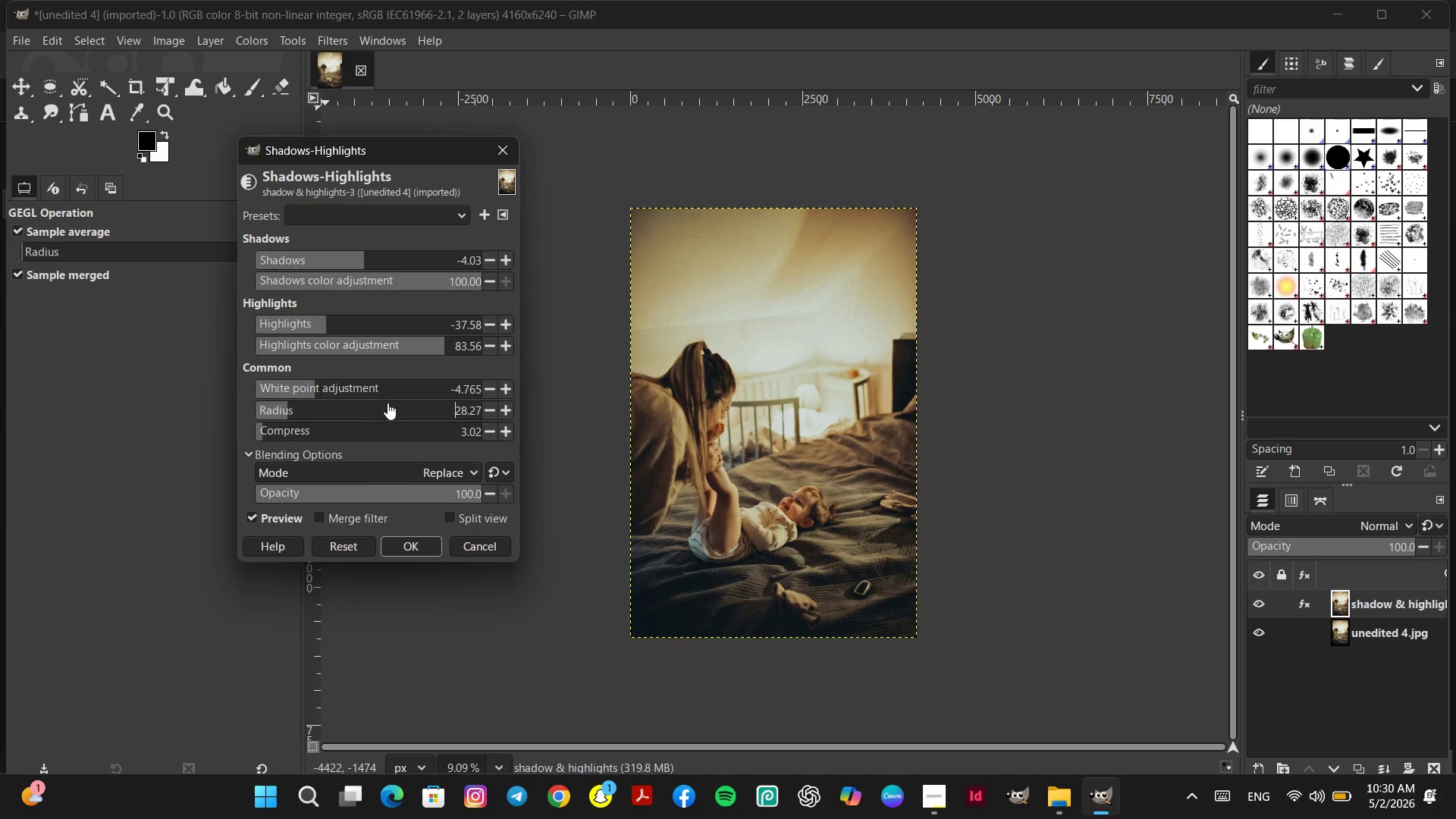 
left_click([388, 403])
 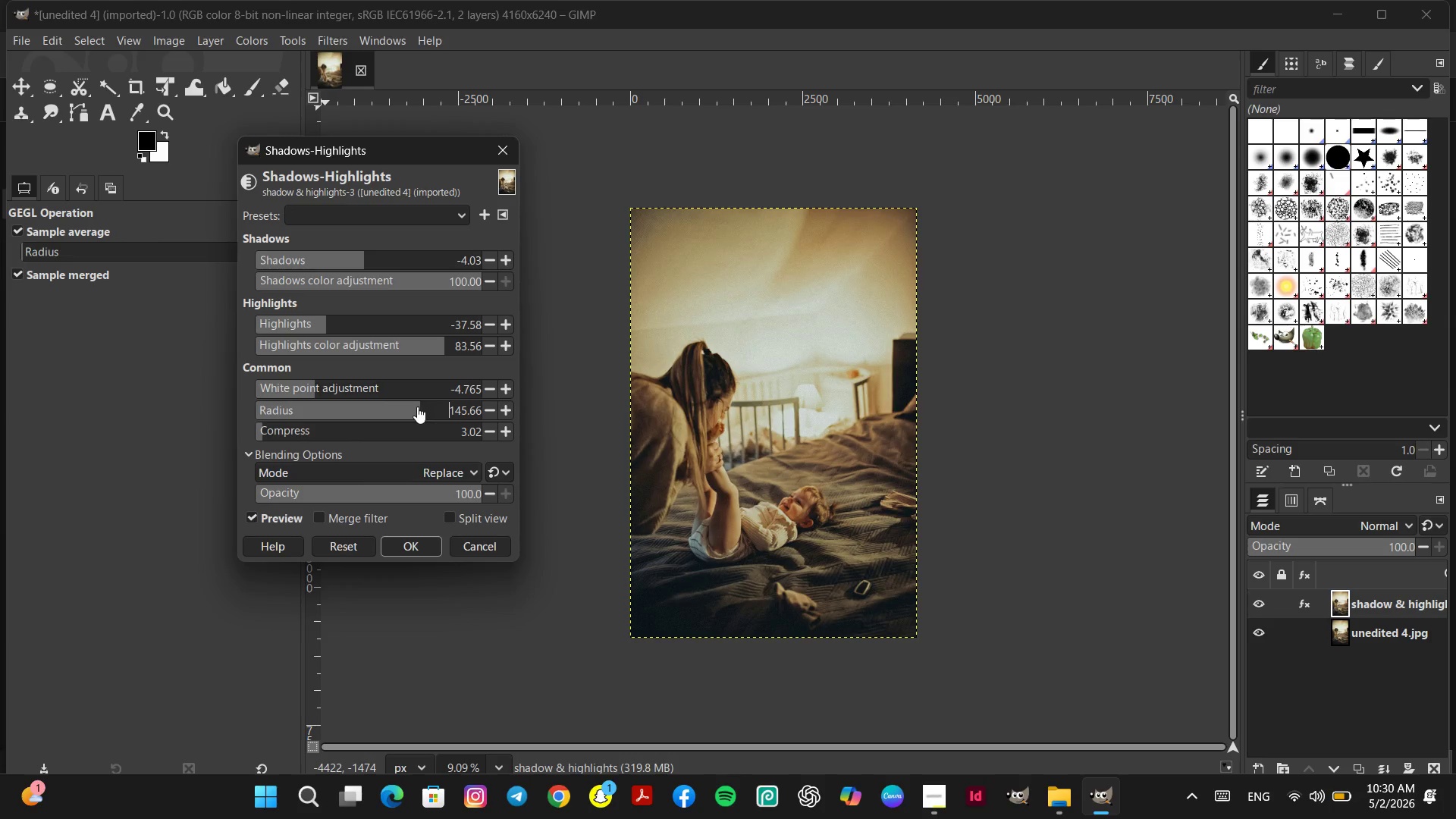 
left_click([399, 406])
 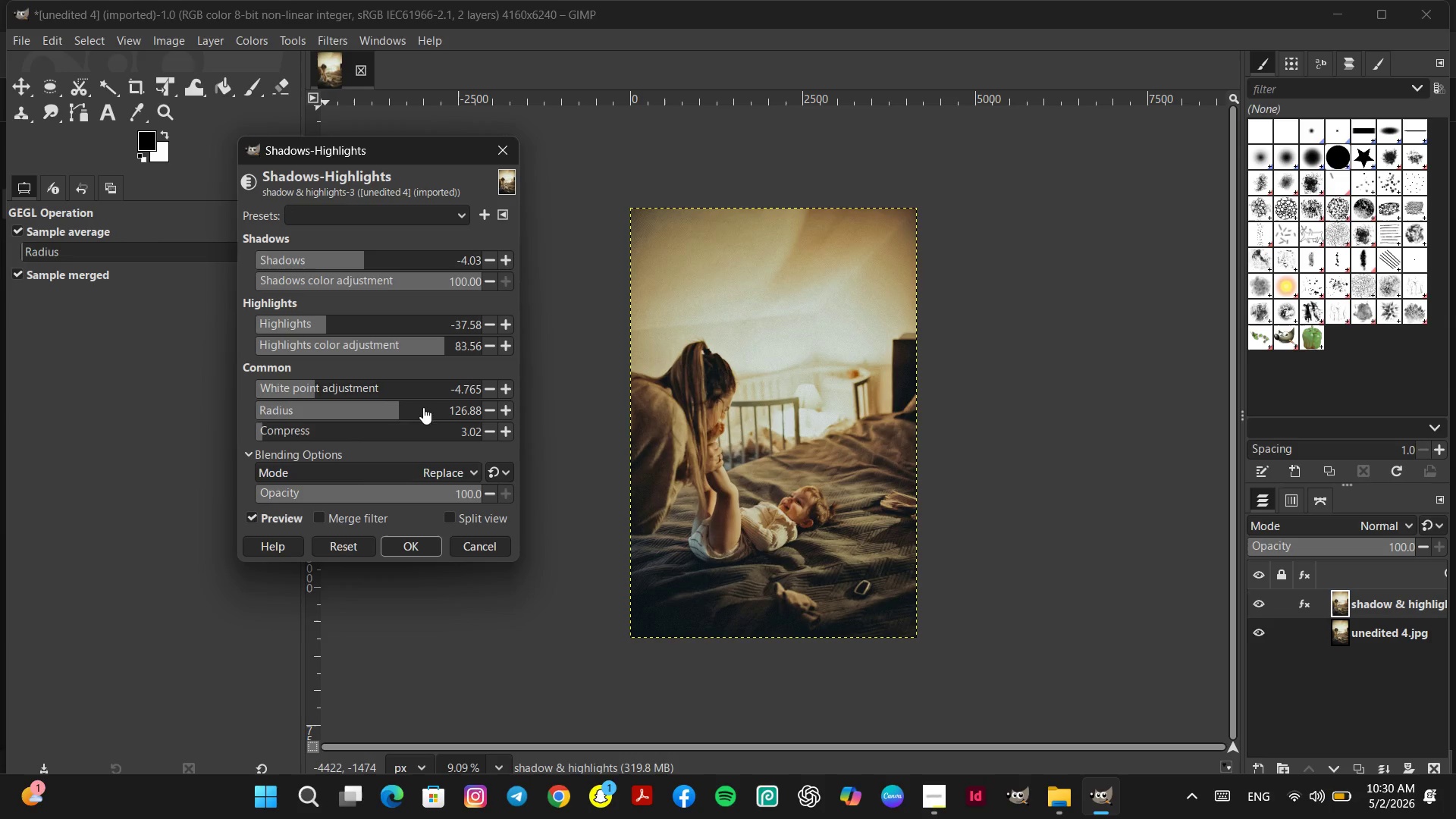 
left_click([438, 410])
 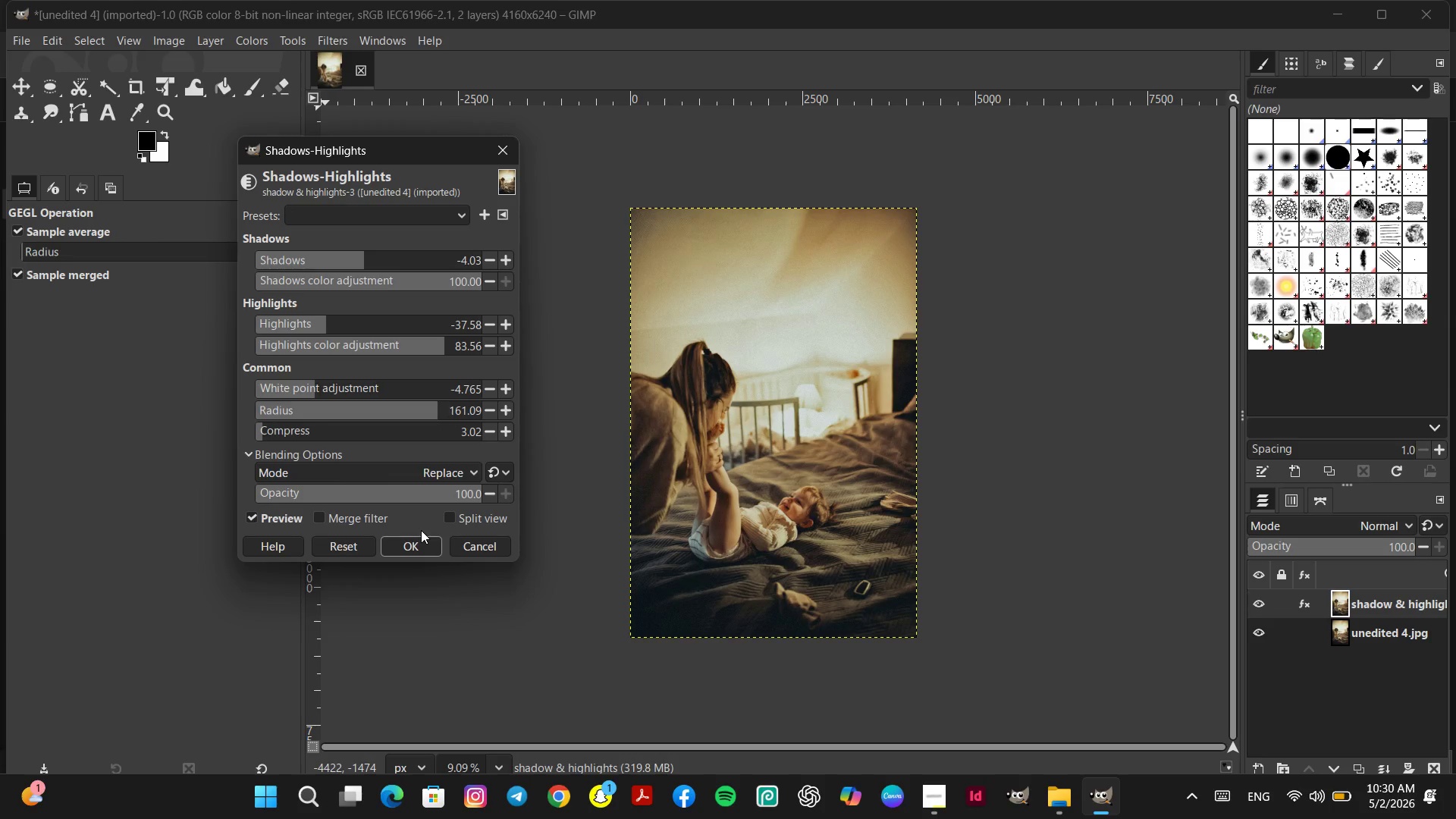 
left_click([421, 530])
 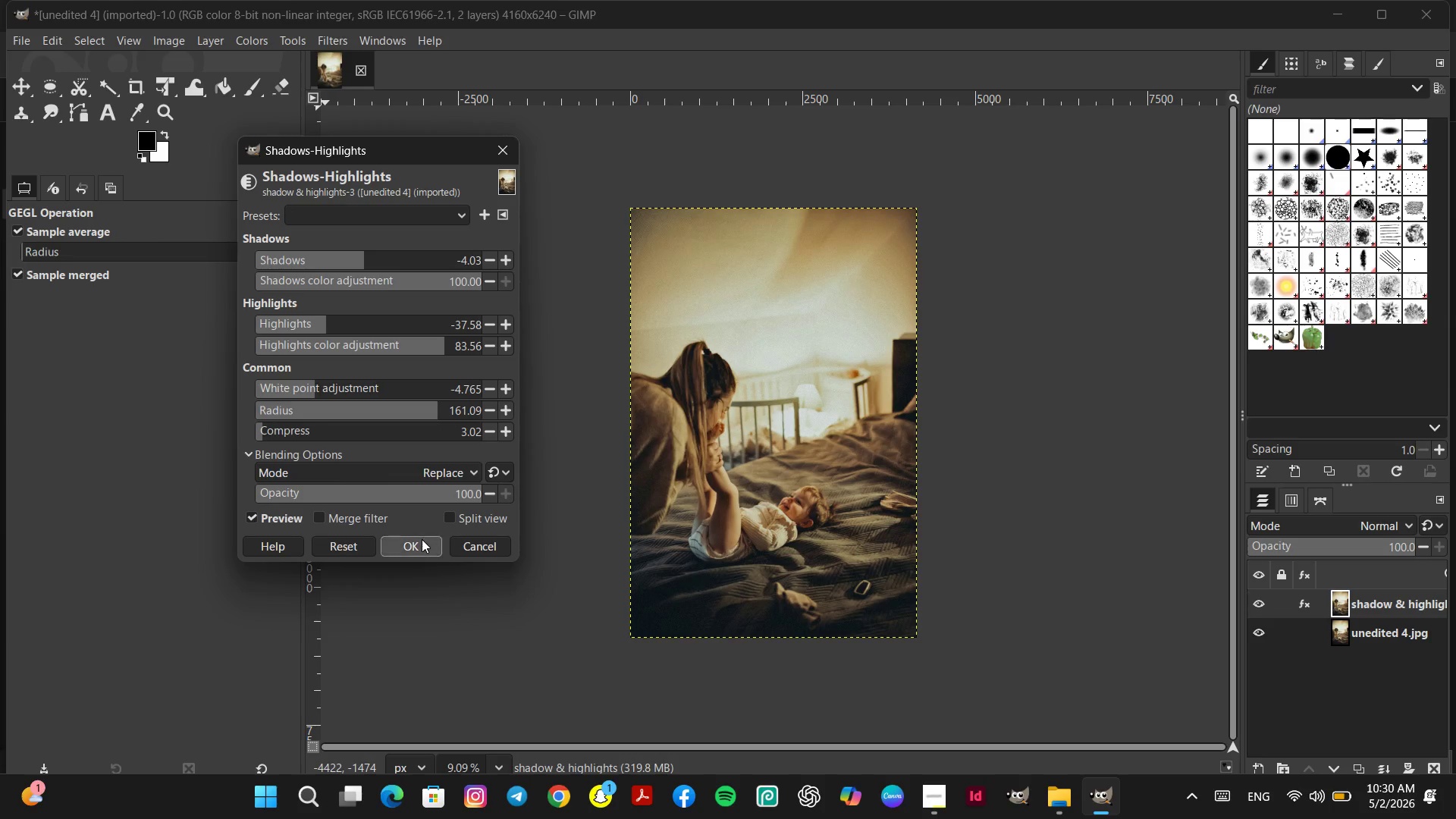 
left_click([422, 539])
 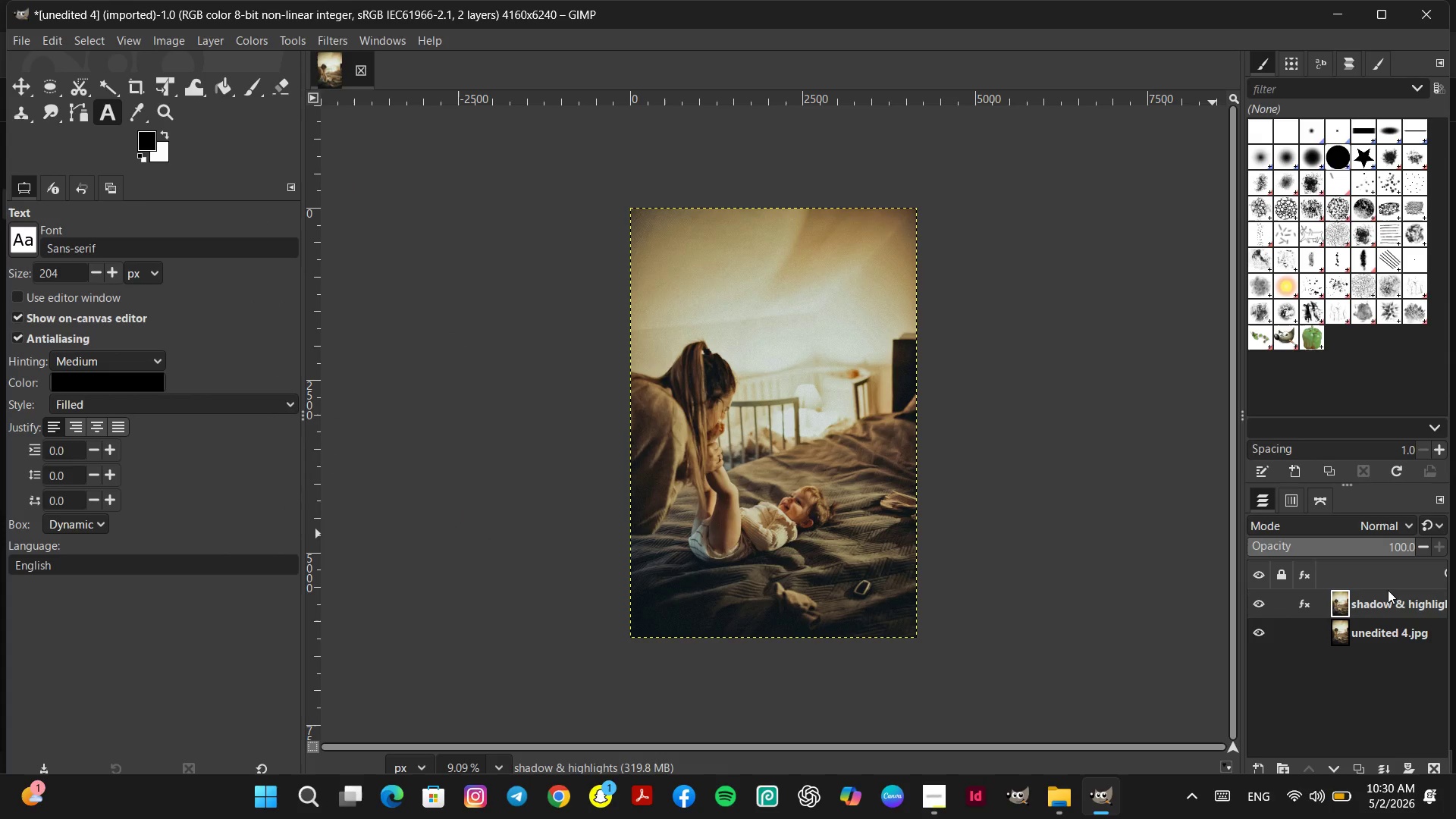 
right_click([1404, 605])
 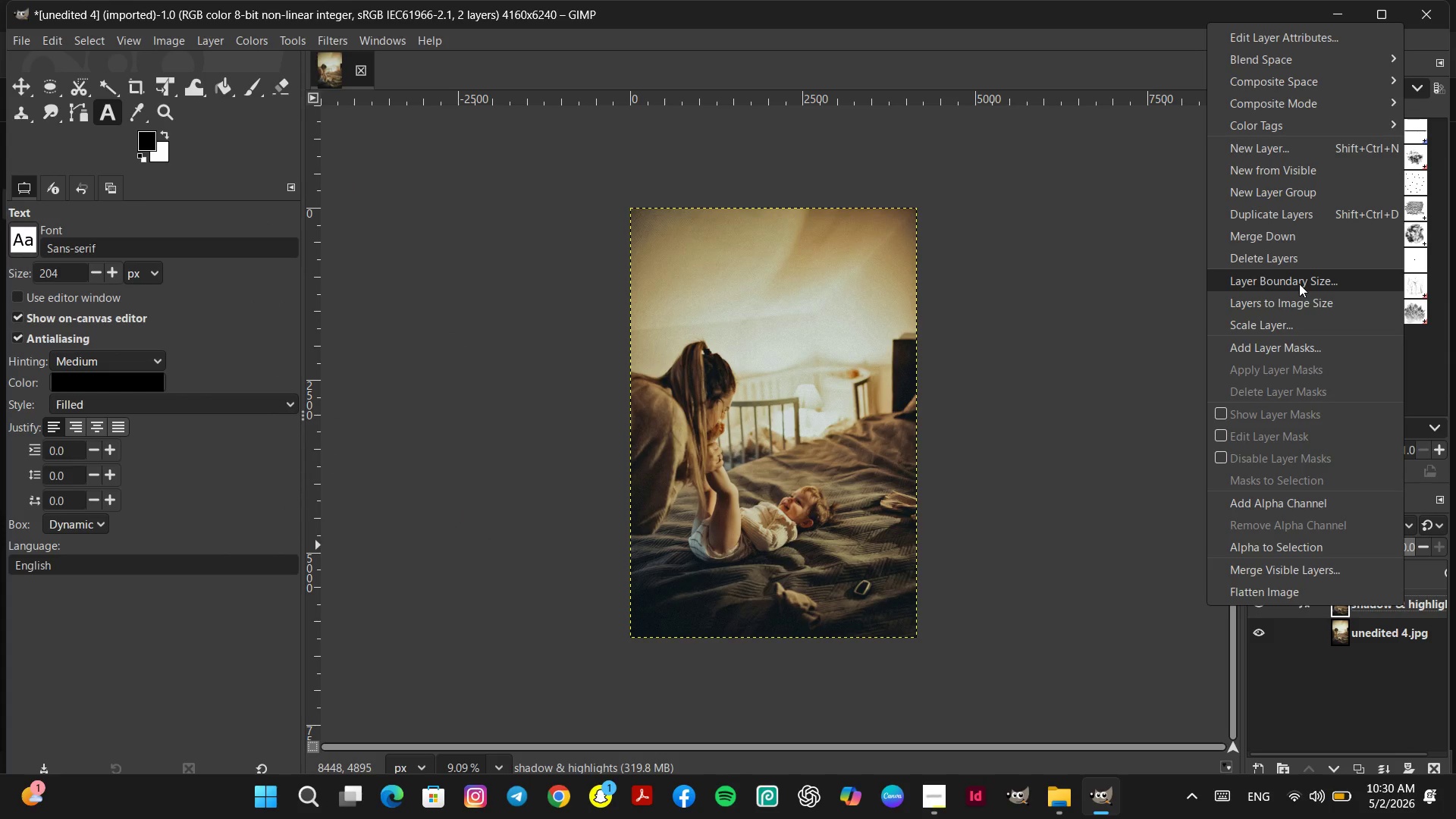 
left_click([1282, 215])
 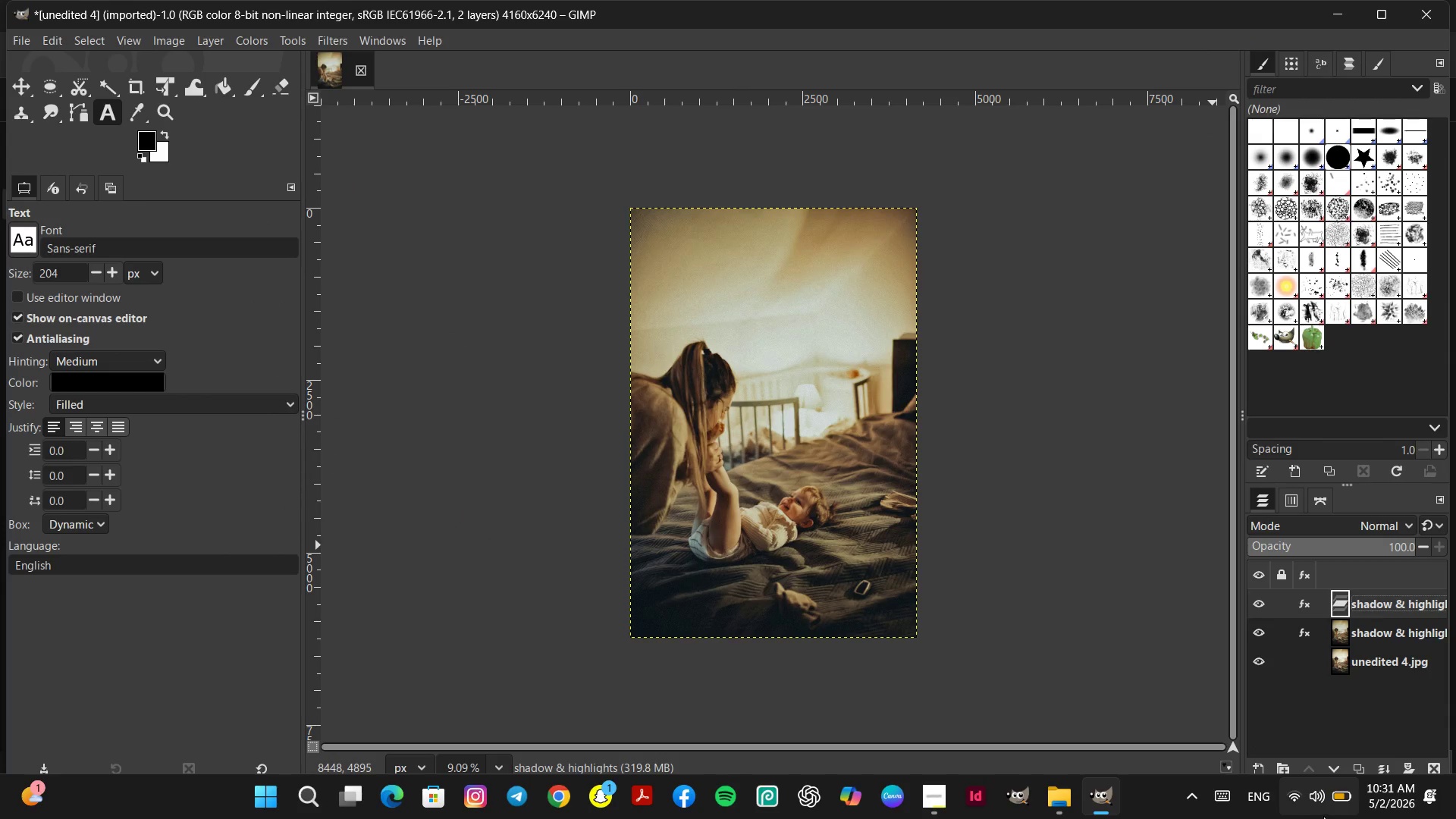 
left_click([1323, 802])
 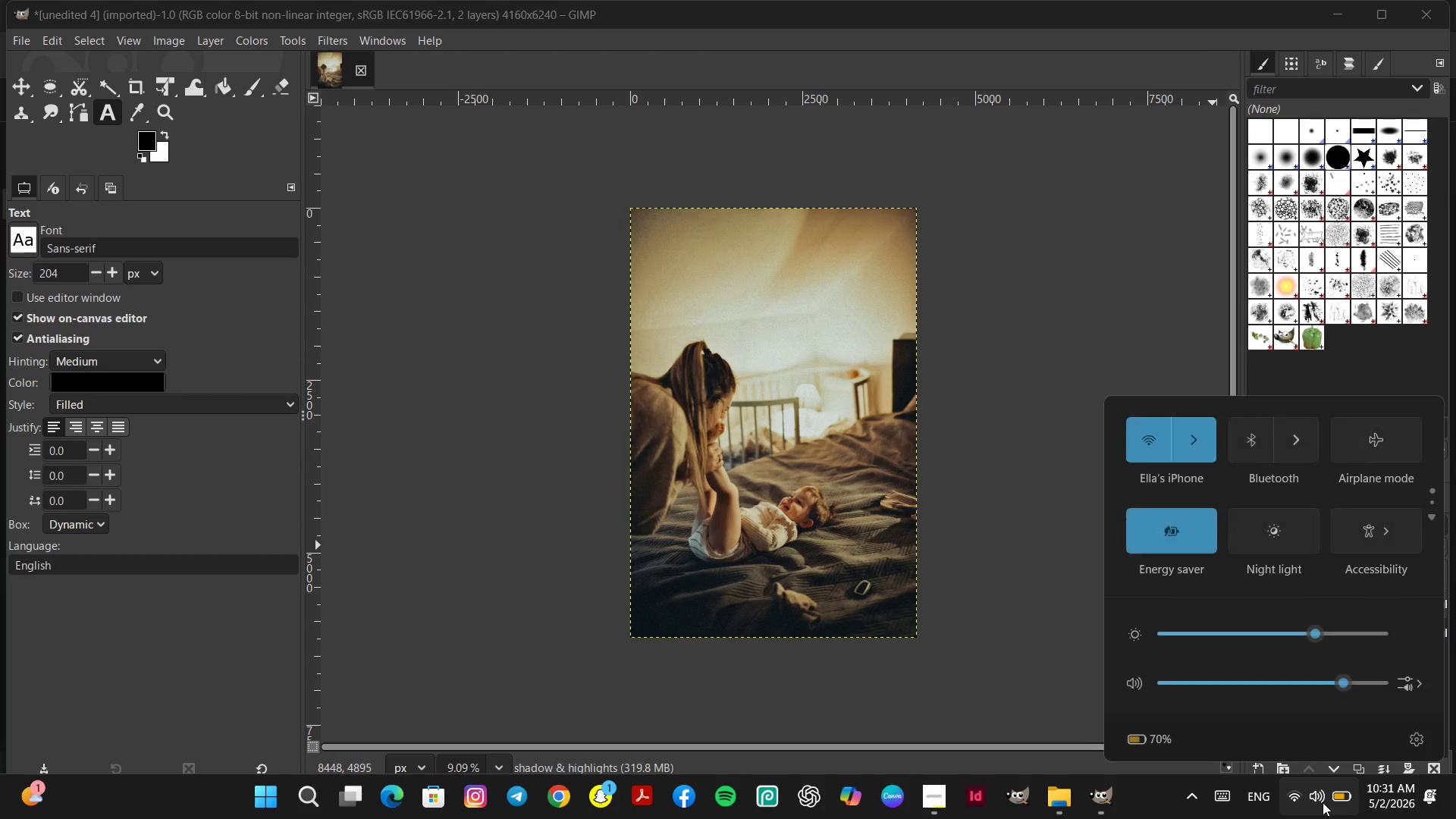 
left_click([1323, 802])
 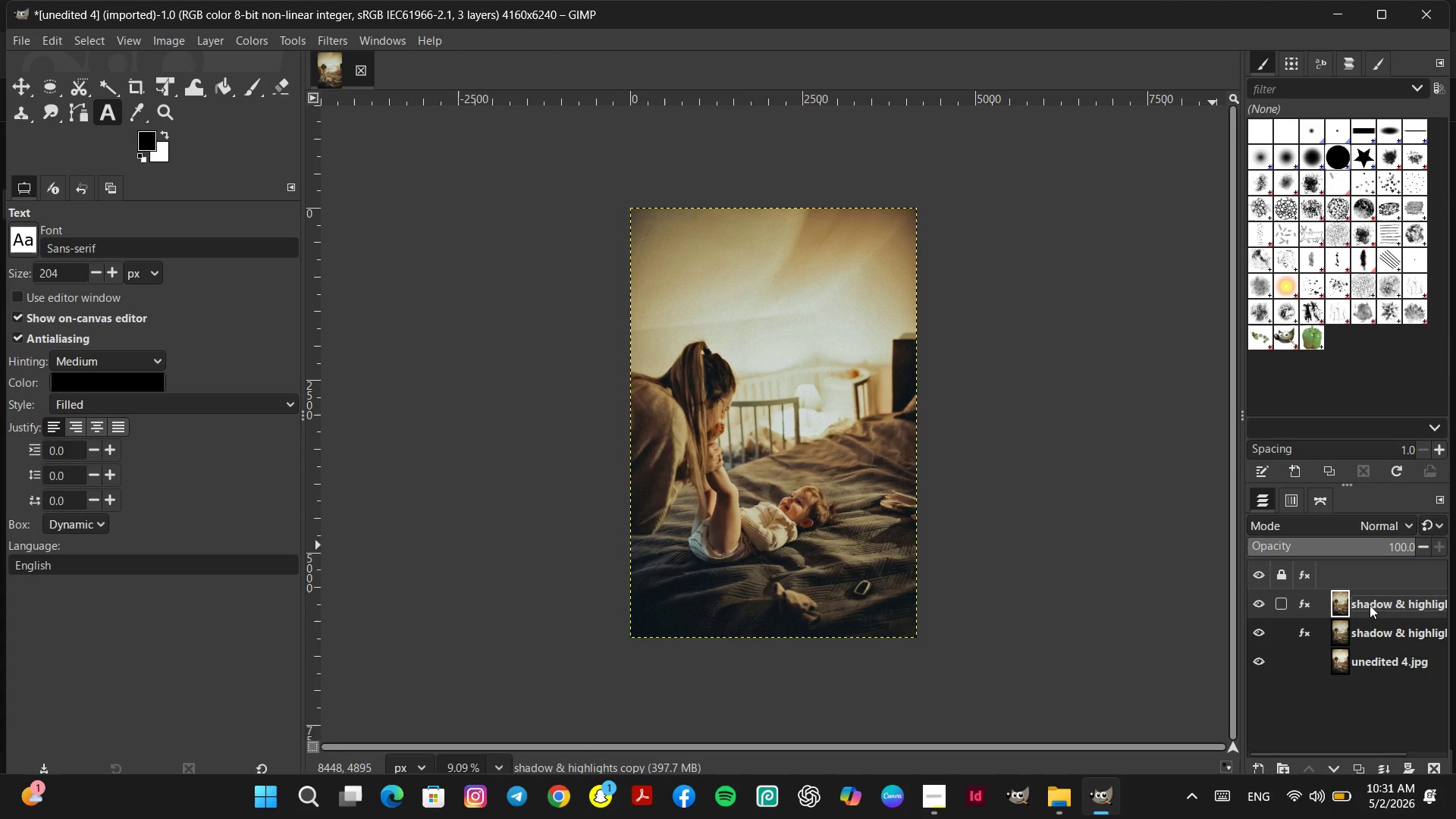 
right_click([1370, 605])
 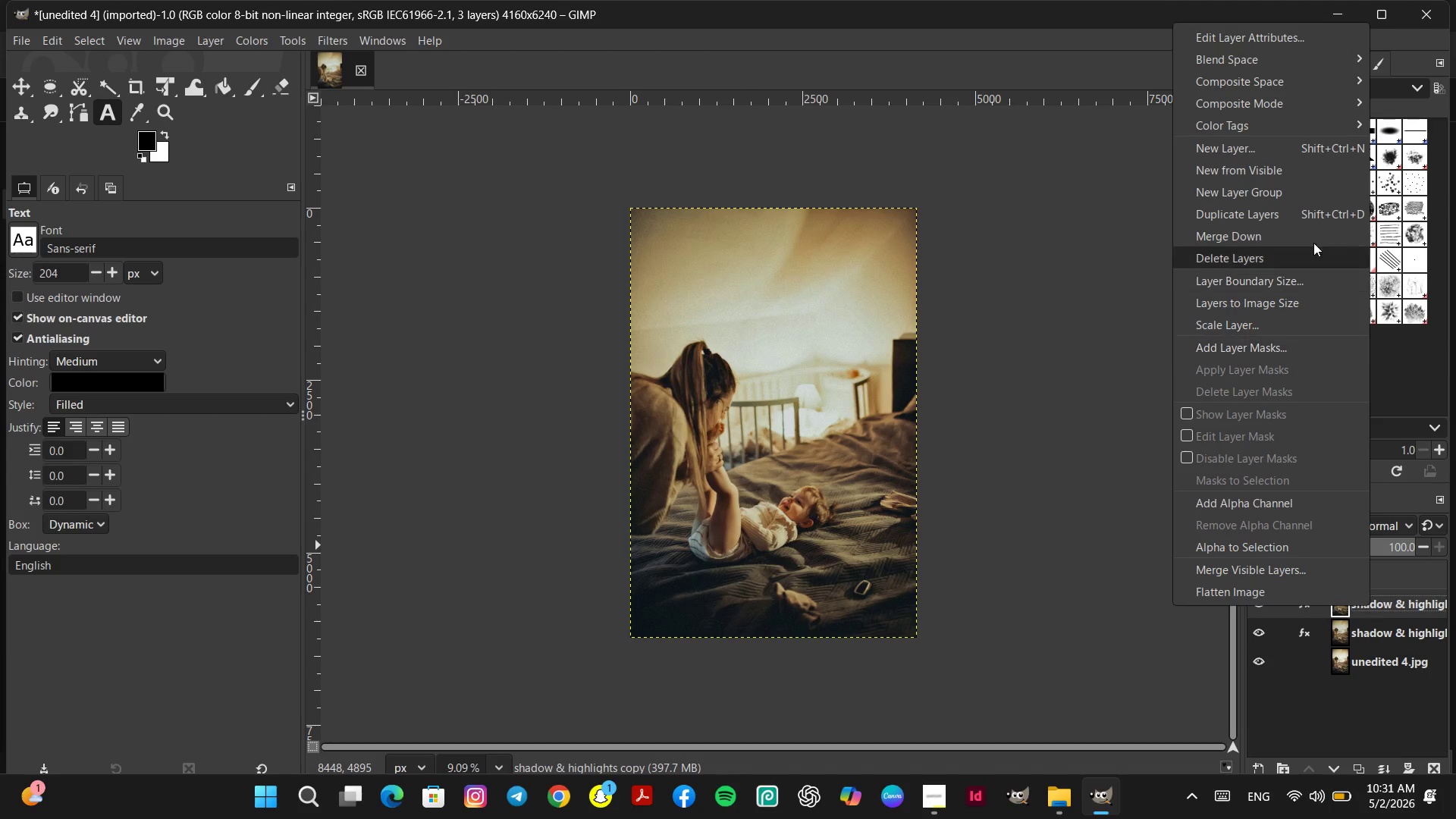 
left_click([1236, 198])
 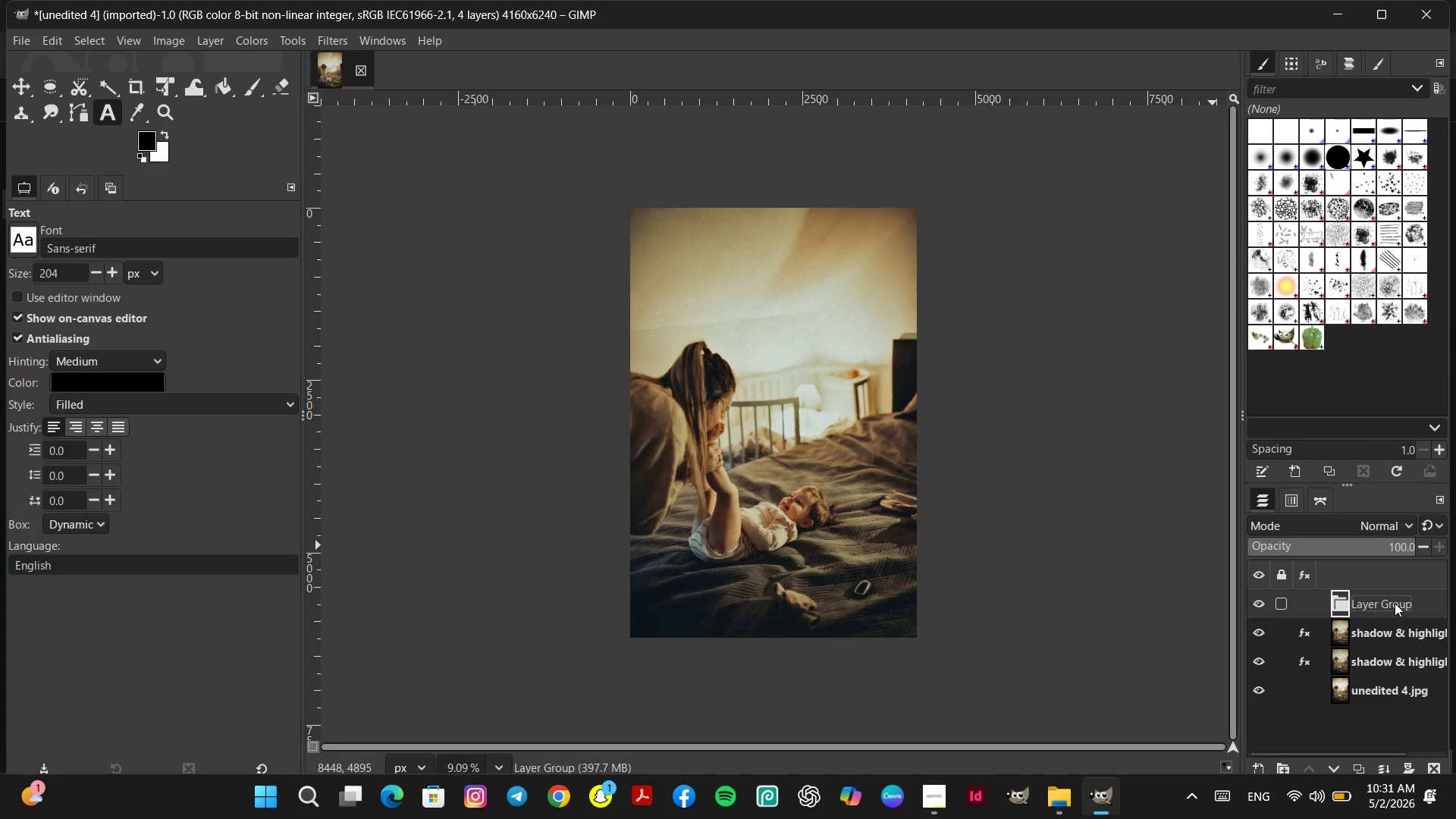 
right_click([1395, 603])
 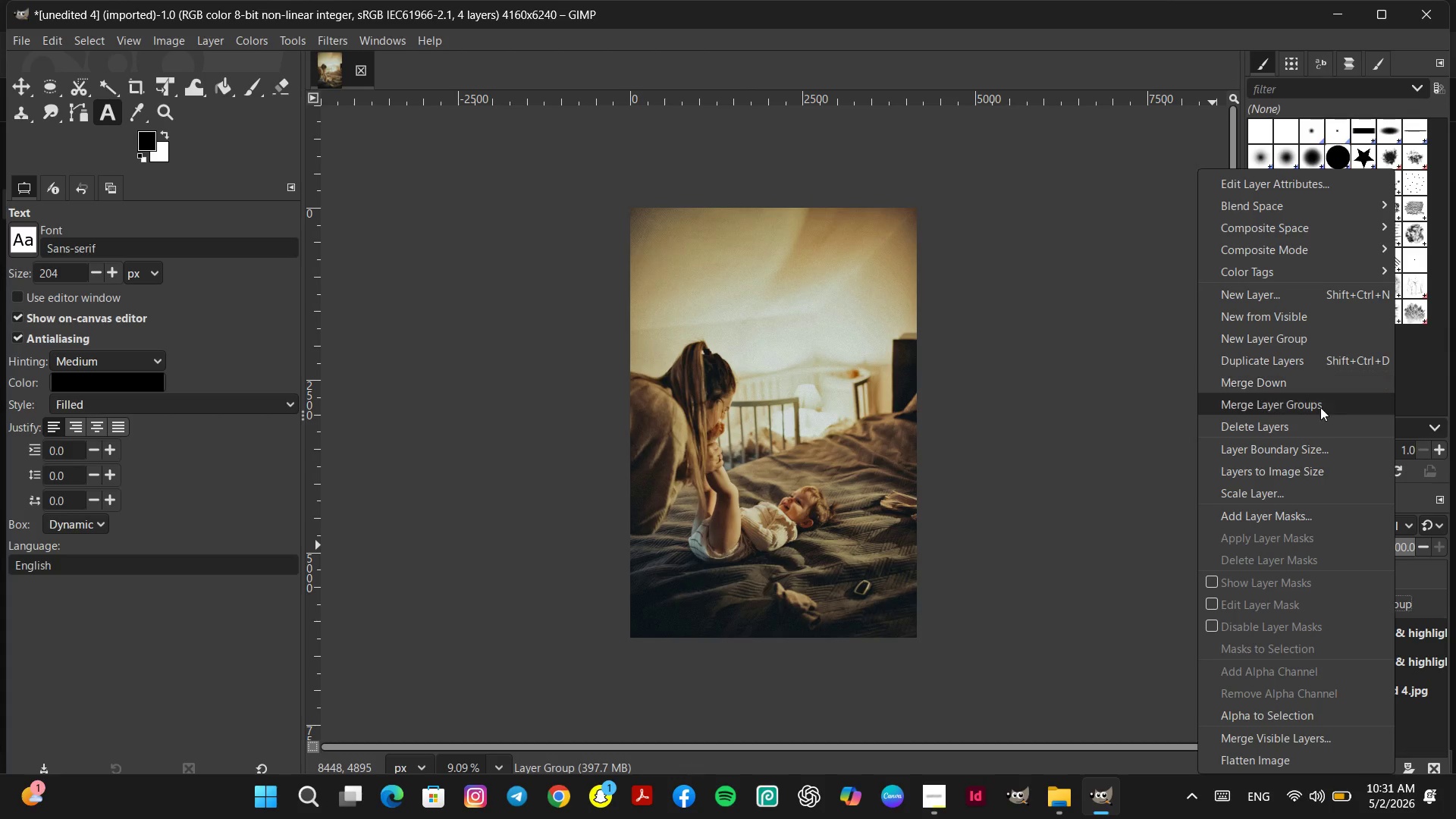 
left_click([1307, 425])
 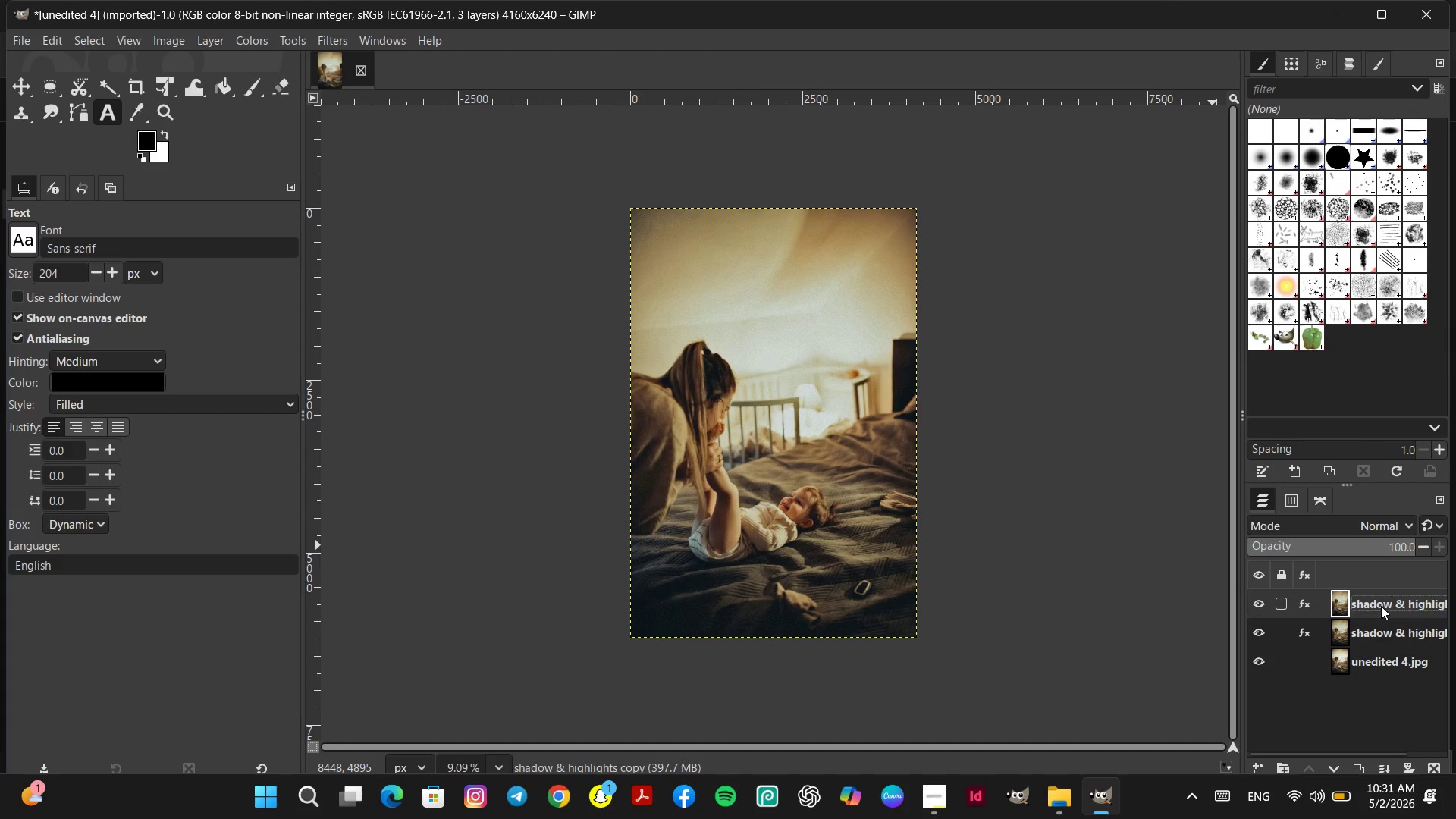 
left_click([1376, 636])
 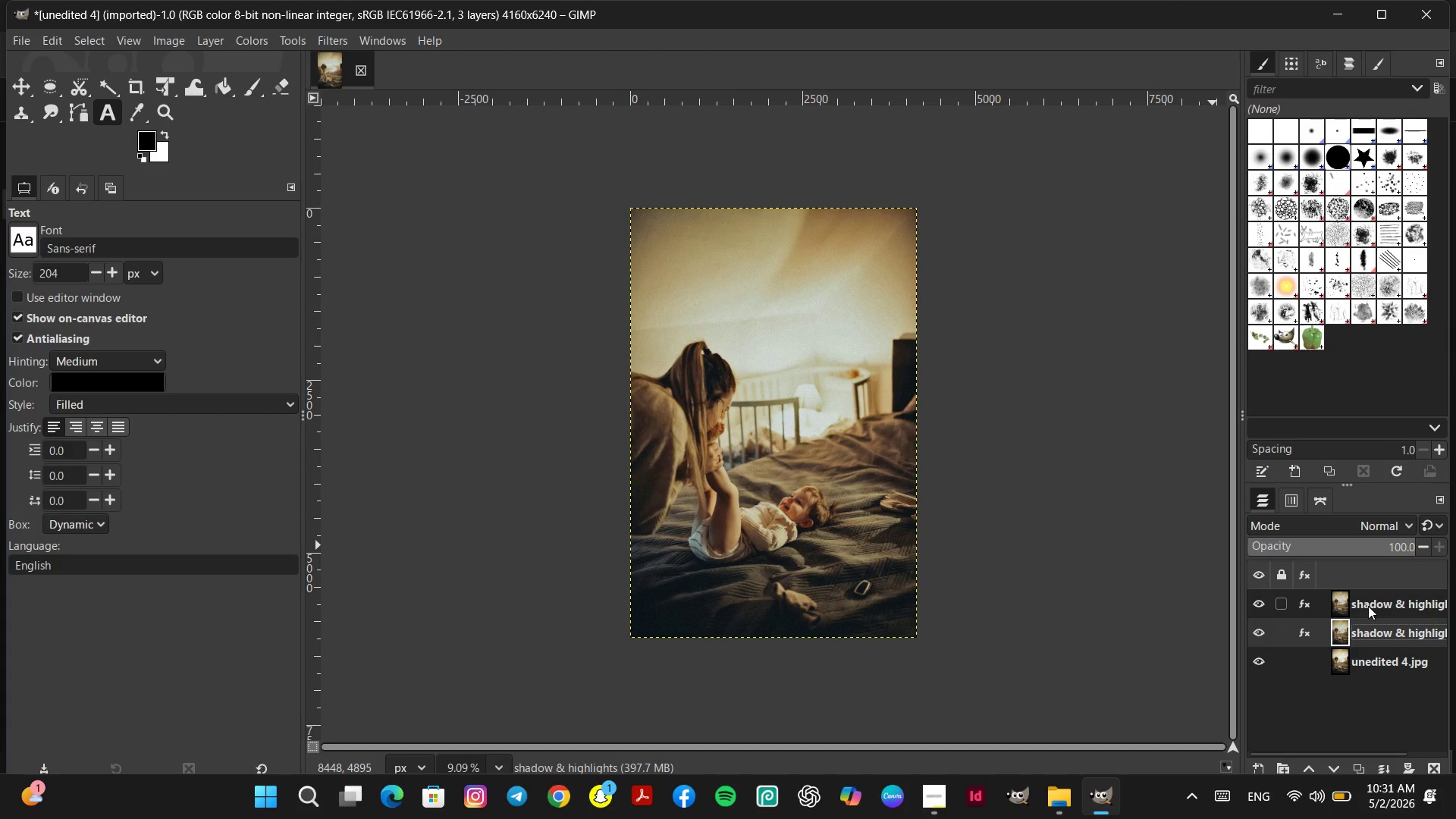 
left_click([1368, 606])
 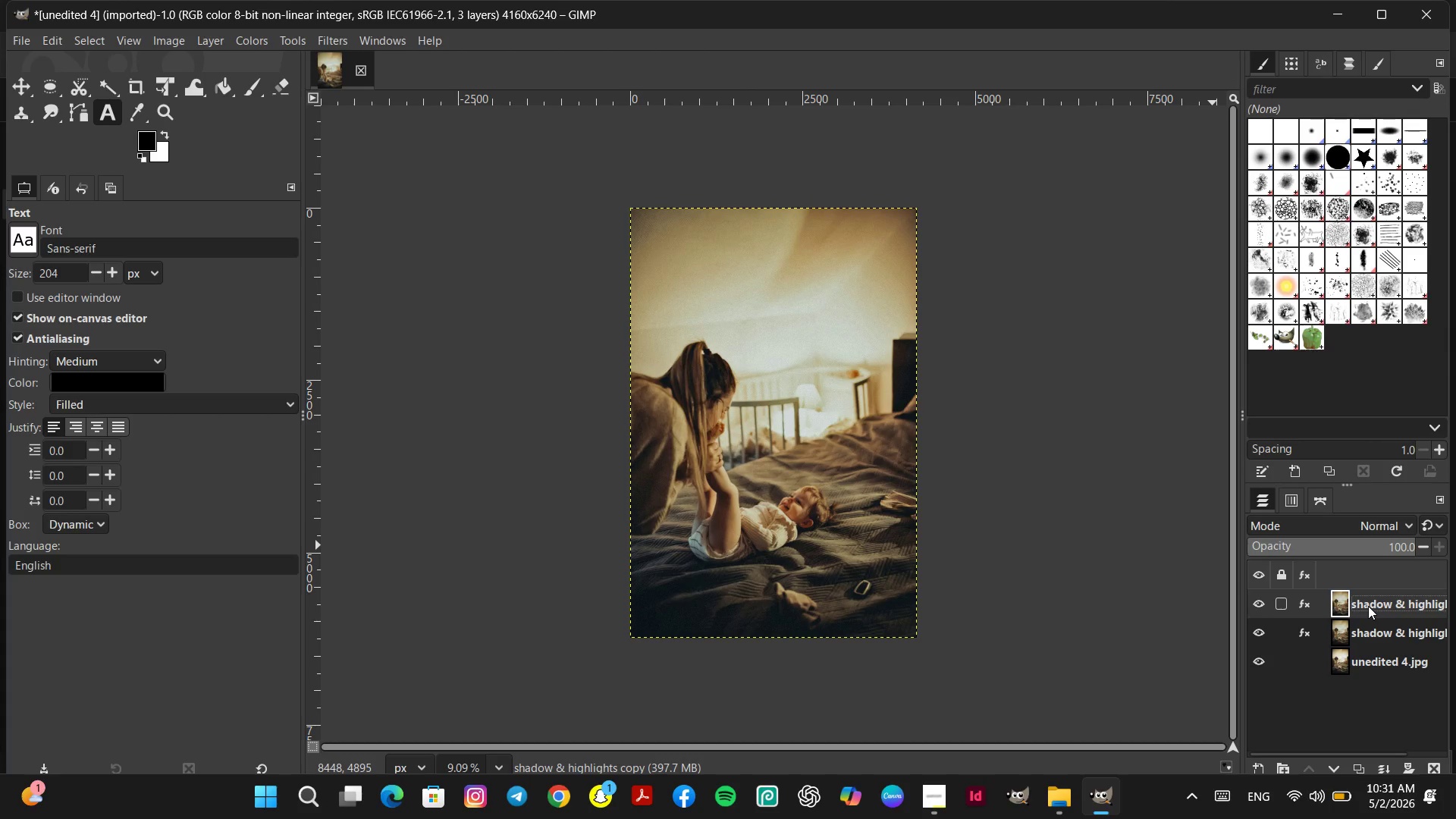 
left_click([1368, 606])
 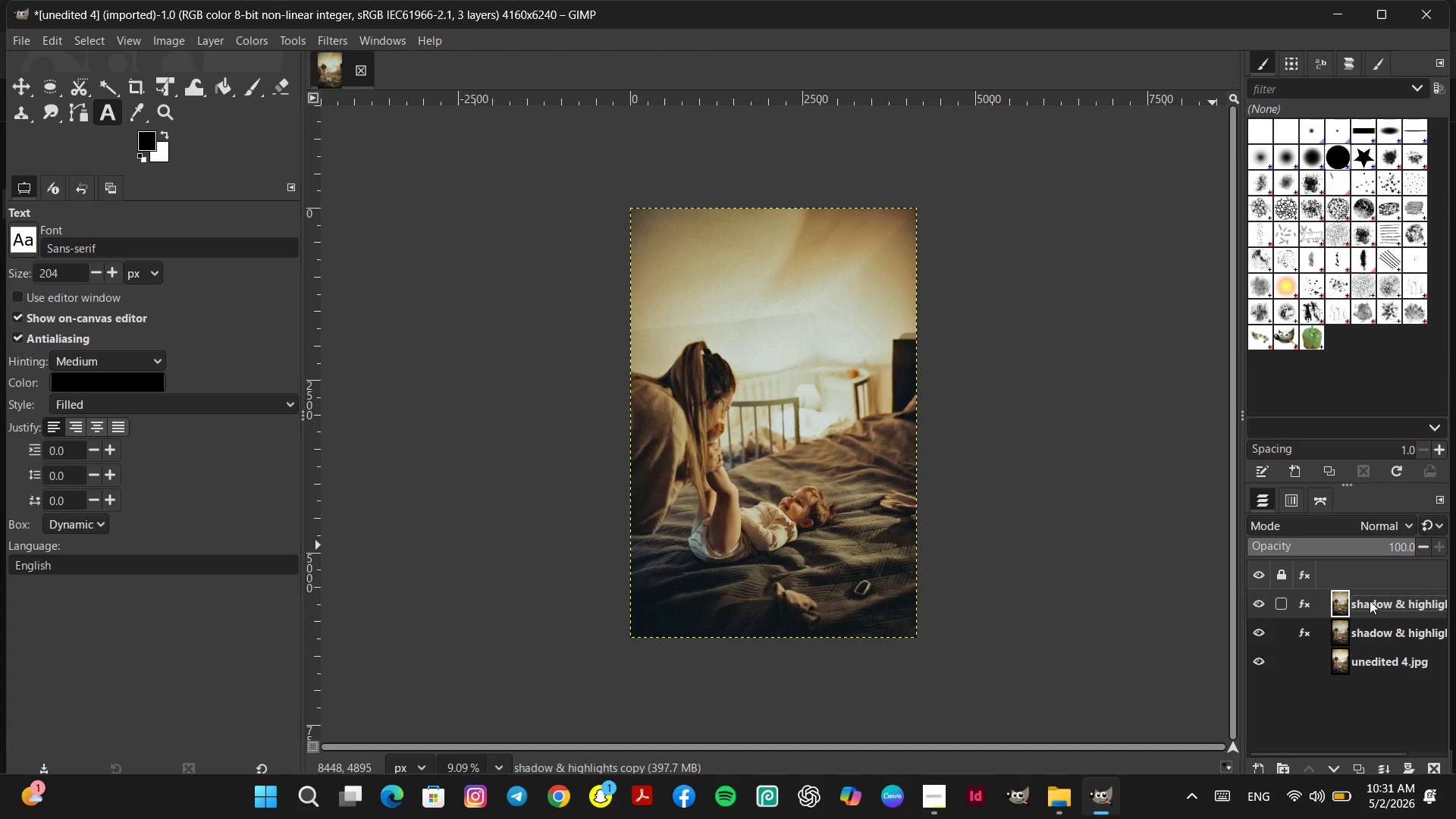 
double_click([1370, 601])
 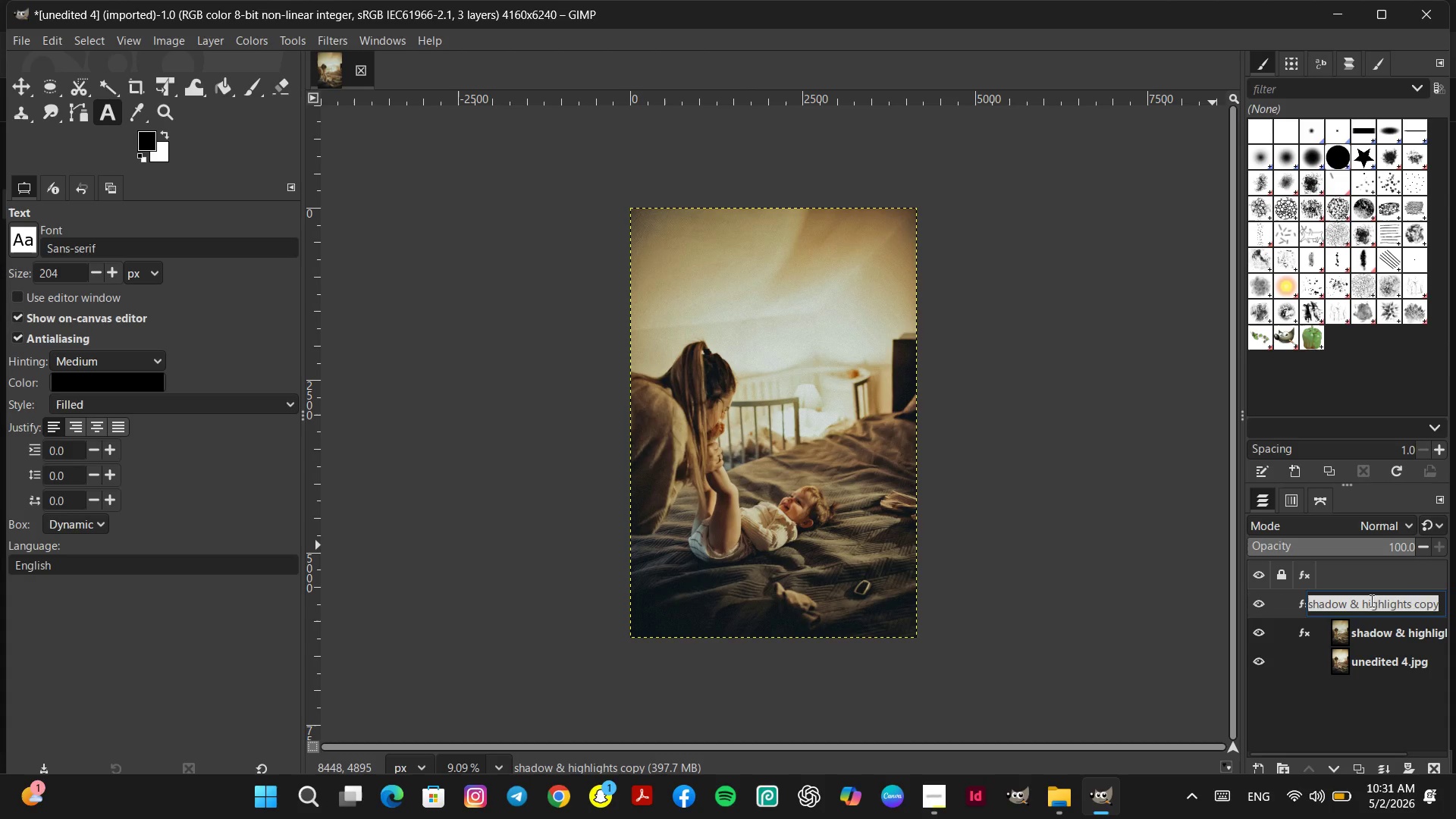 
type(brightness & contrast)
 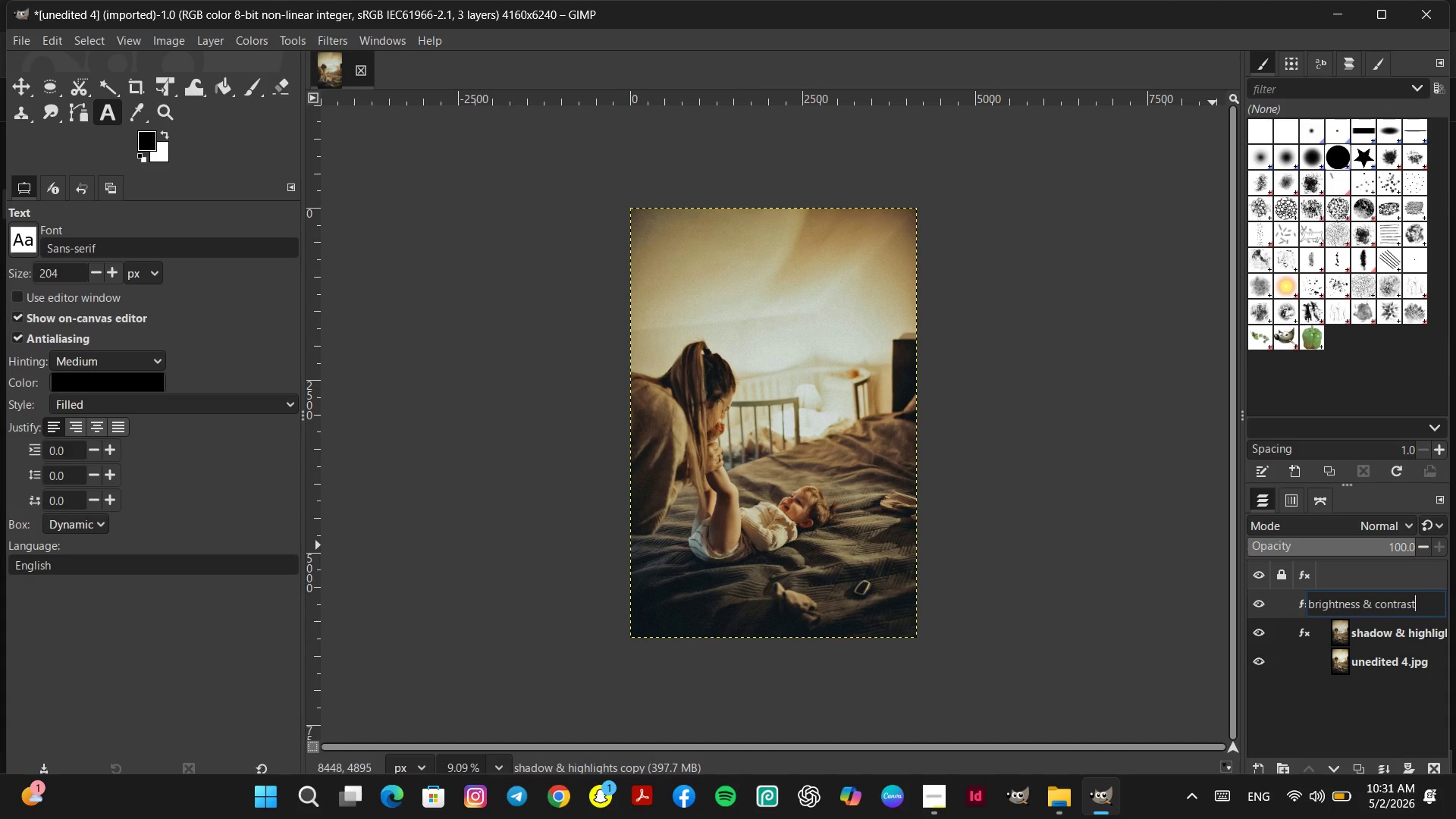 
key(Enter)
 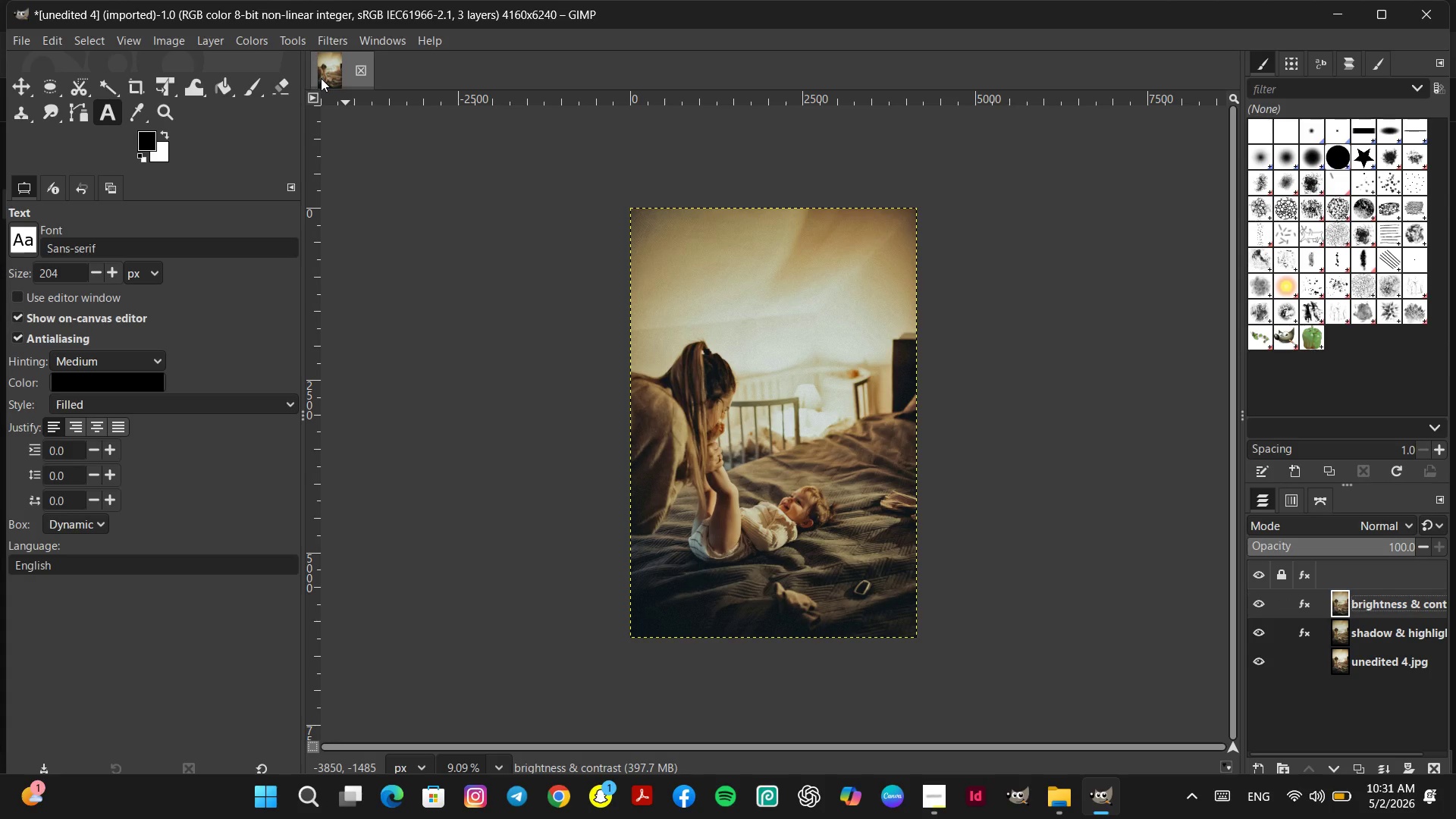 
left_click([204, 36])
 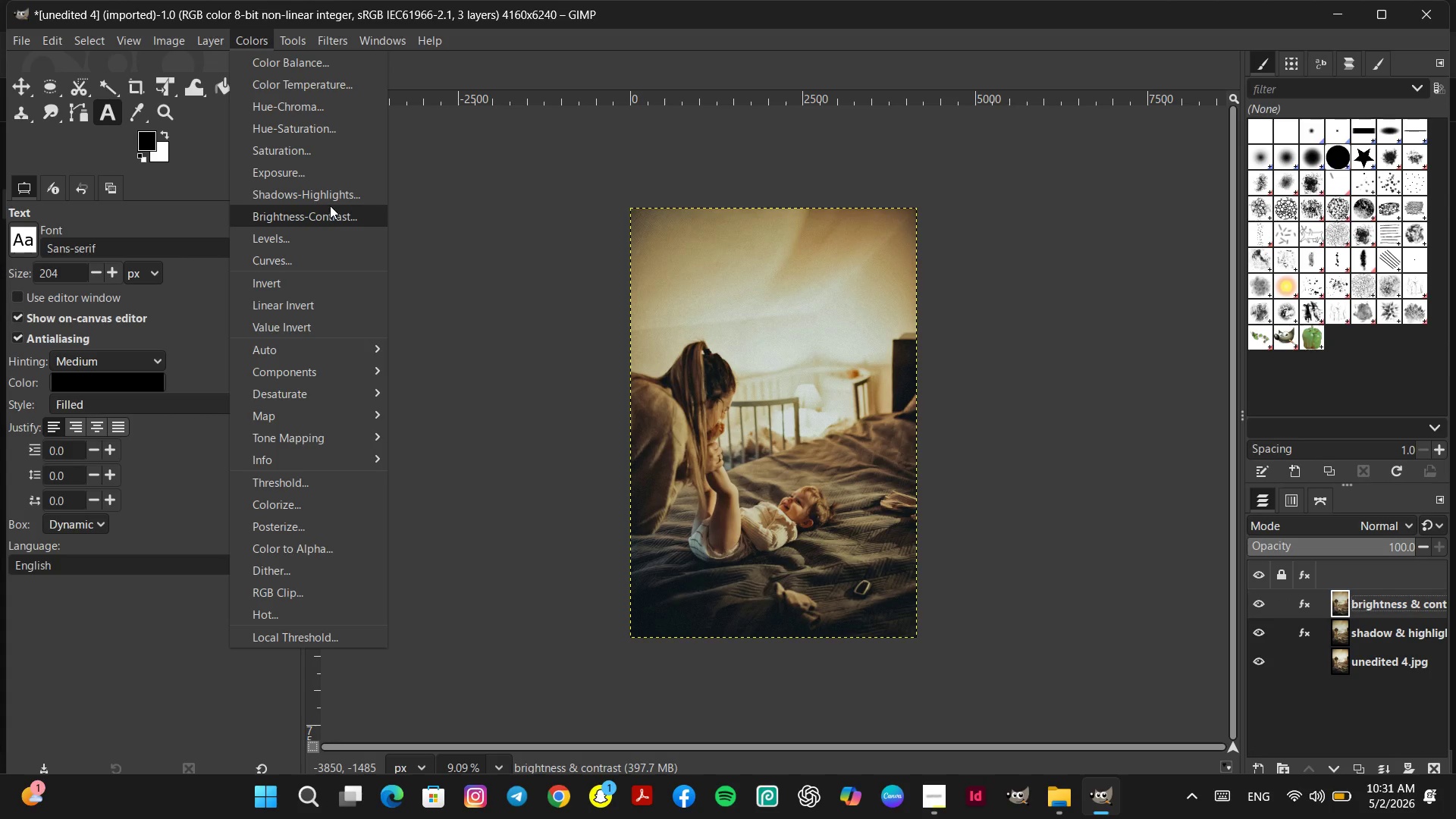 
left_click([331, 209])
 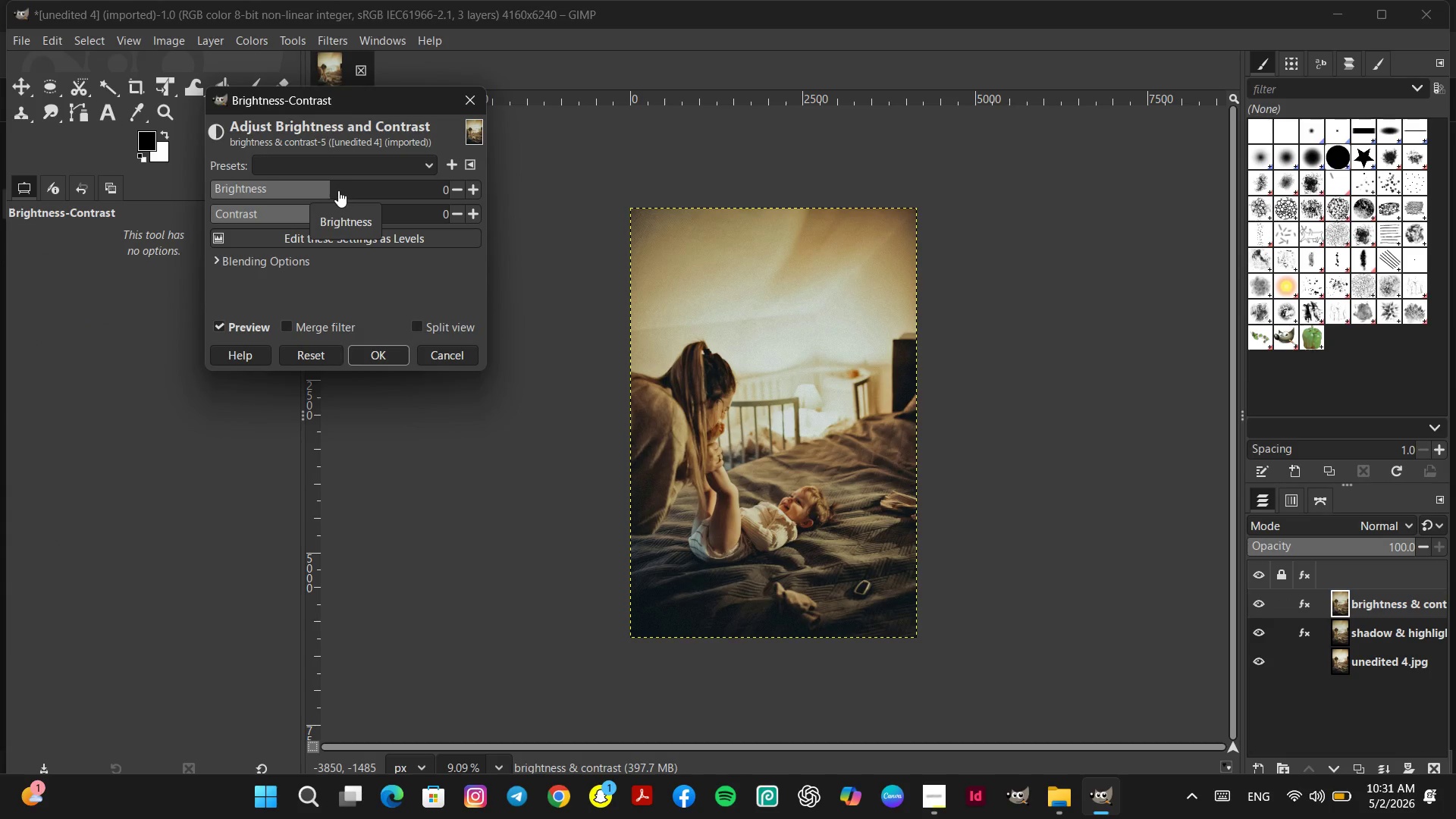 
left_click([337, 190])
 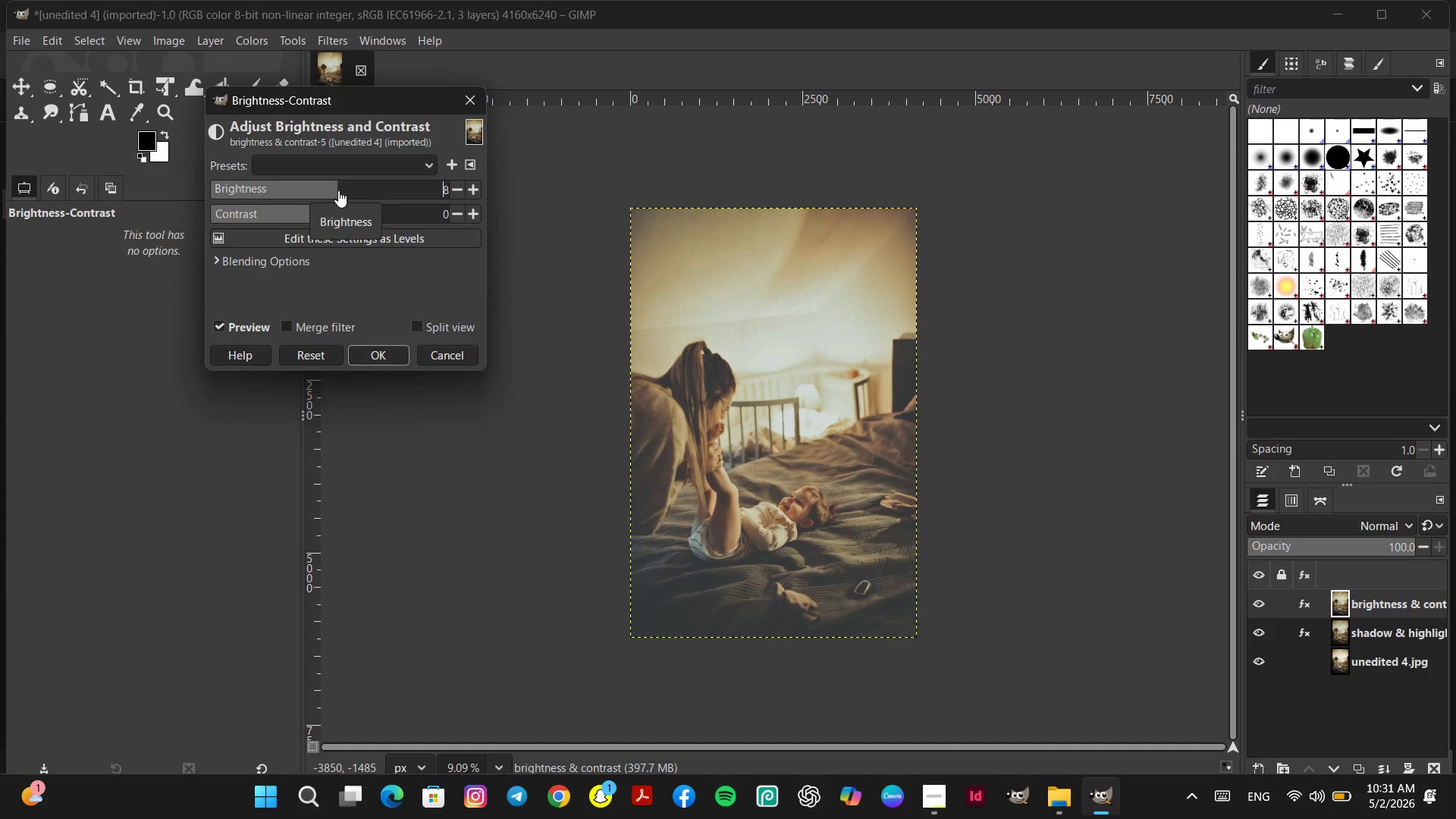 
left_click([318, 188])
 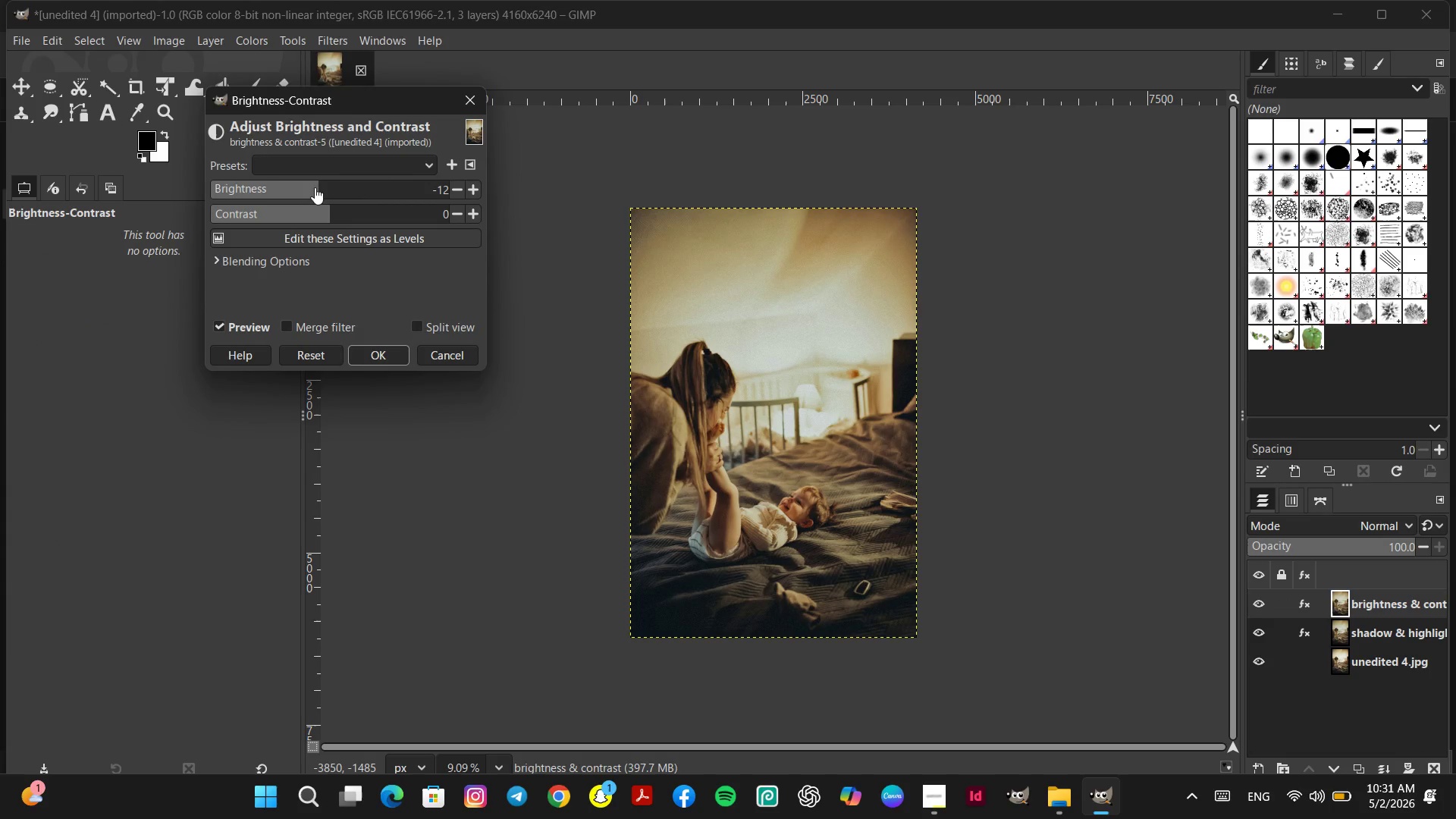 
left_click([305, 187])
 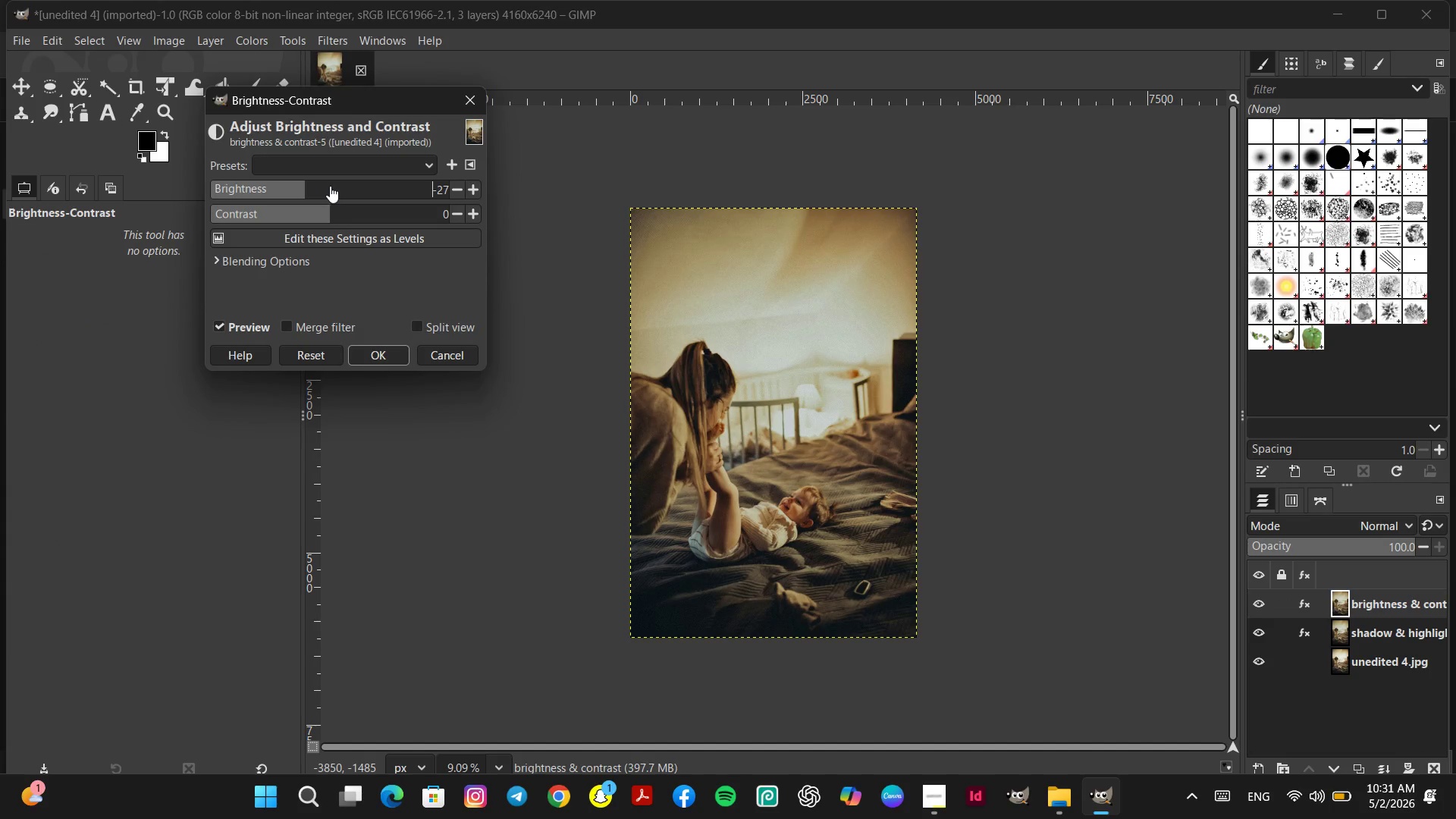 
left_click([332, 186])
 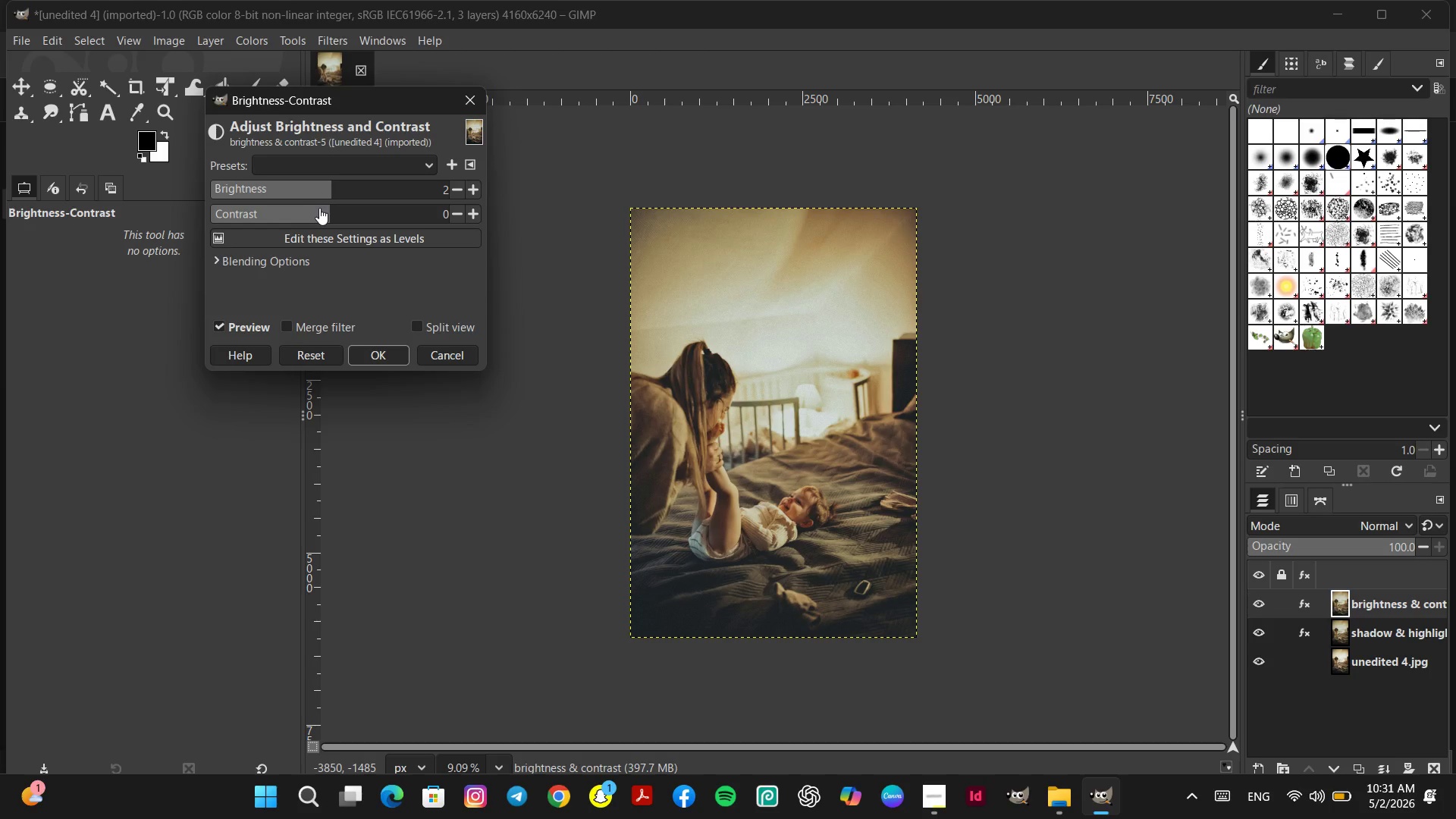 
left_click([319, 208])
 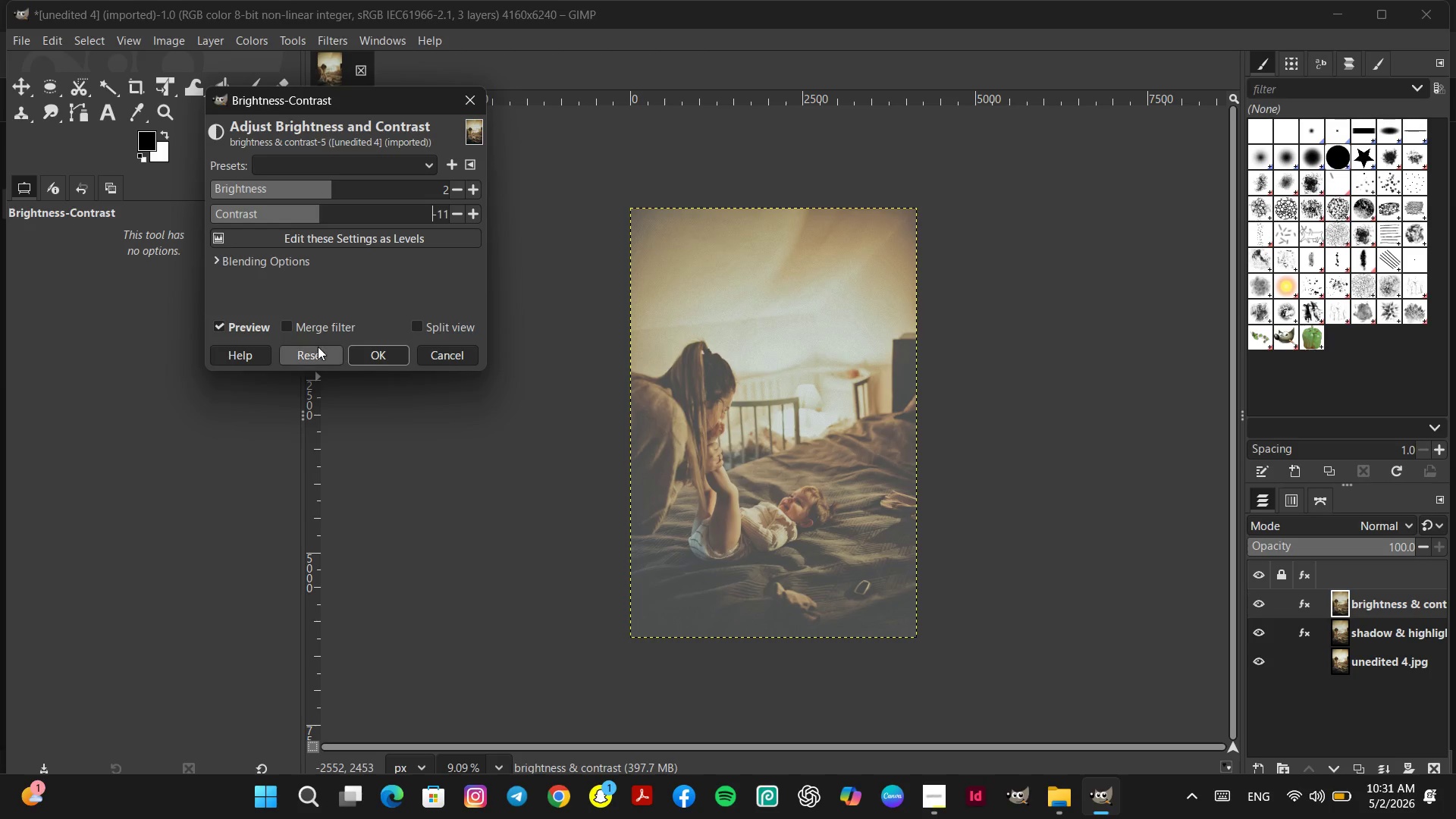 
left_click([322, 353])
 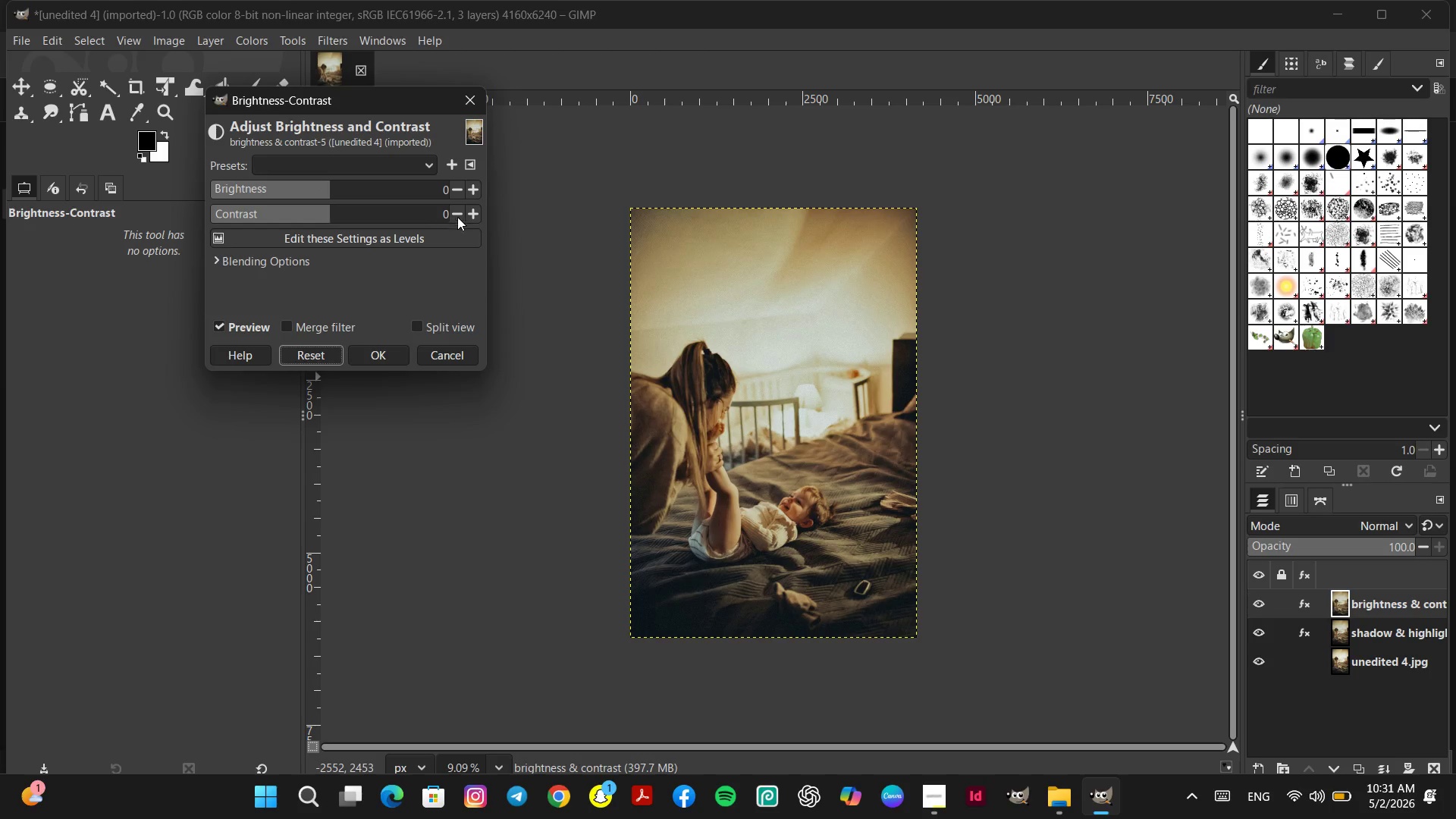 
left_click([473, 213])
 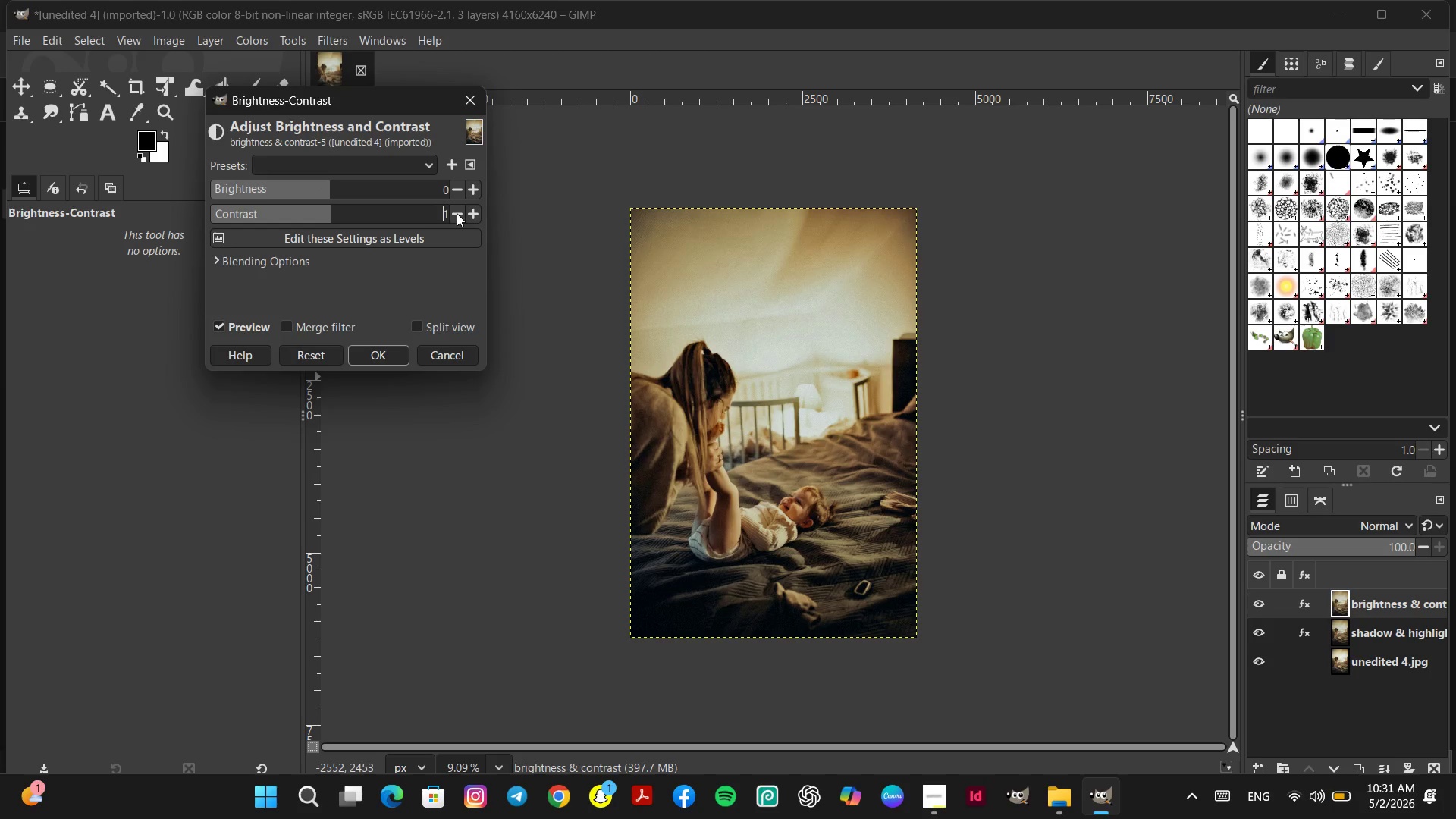 
left_click([457, 215])
 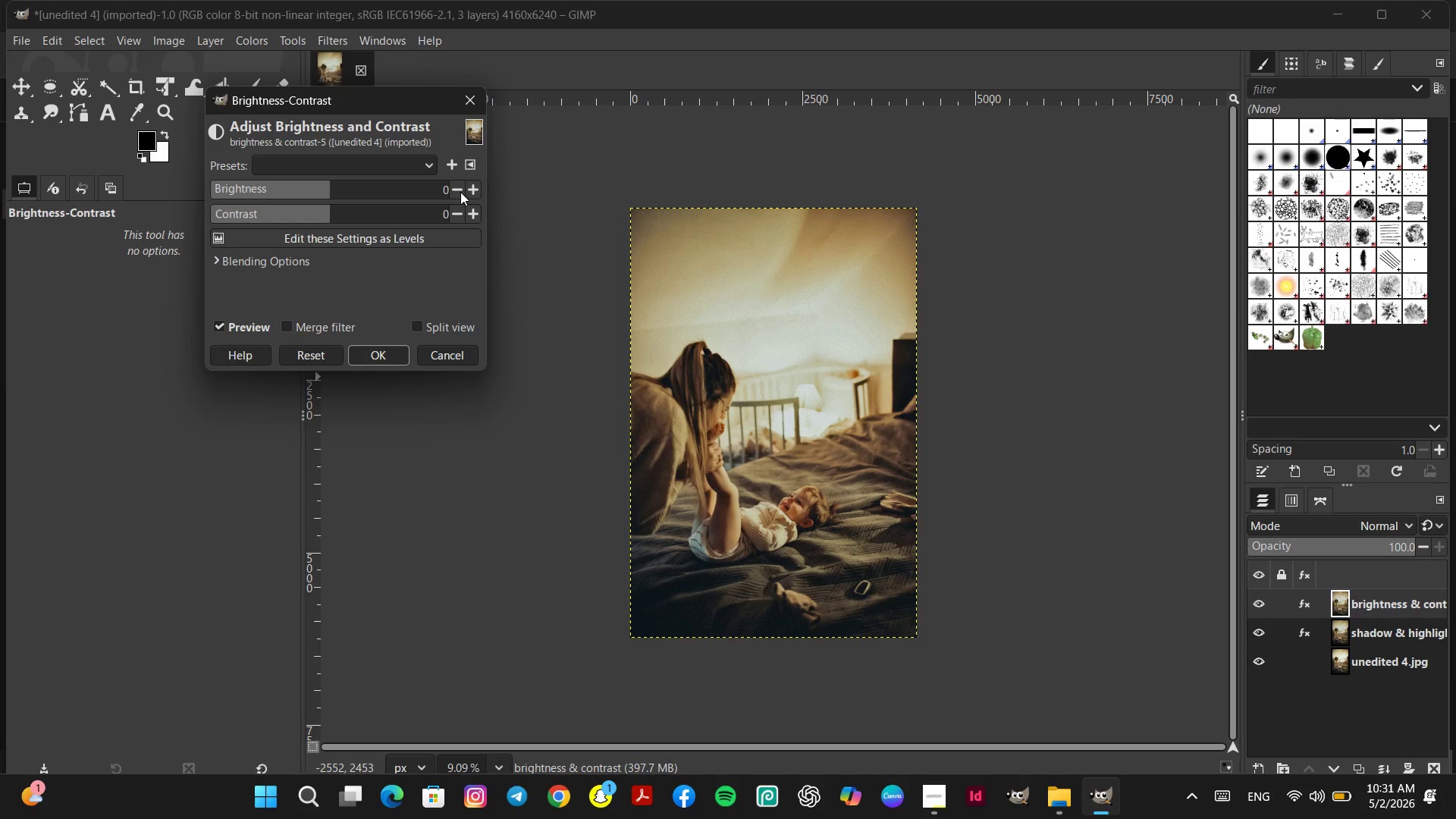 
double_click([456, 186])
 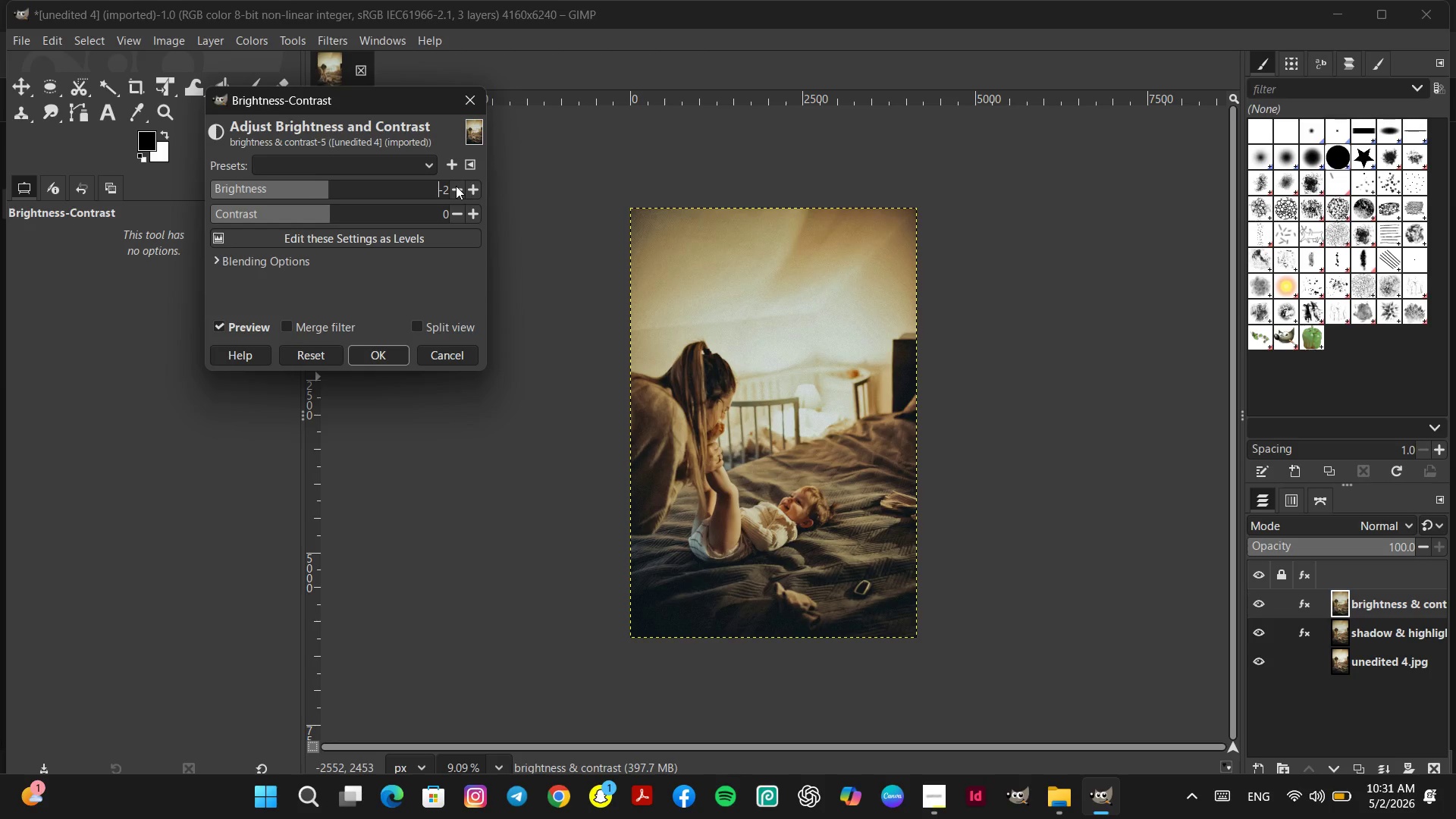 
triple_click([456, 186])
 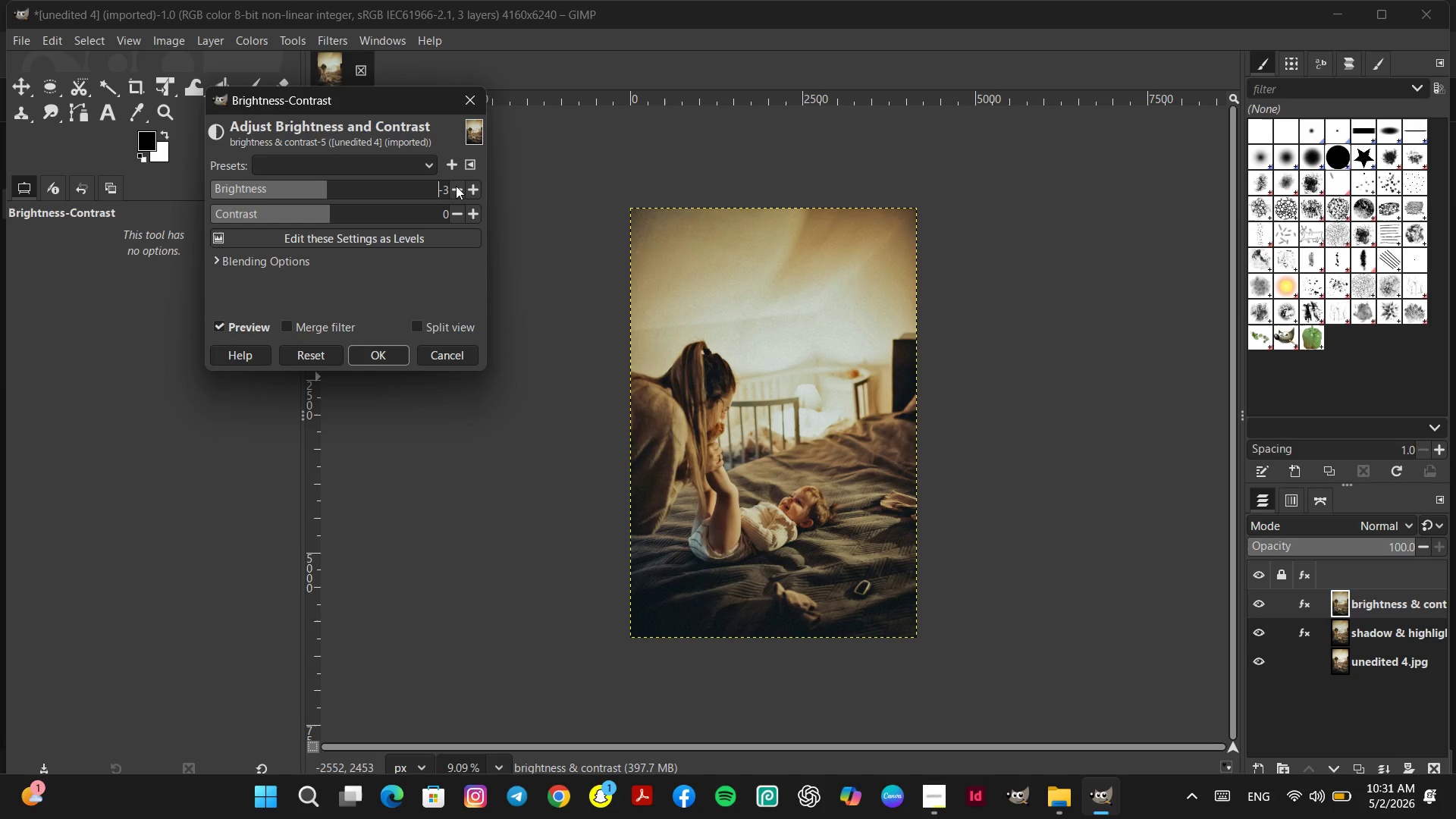 
triple_click([456, 186])
 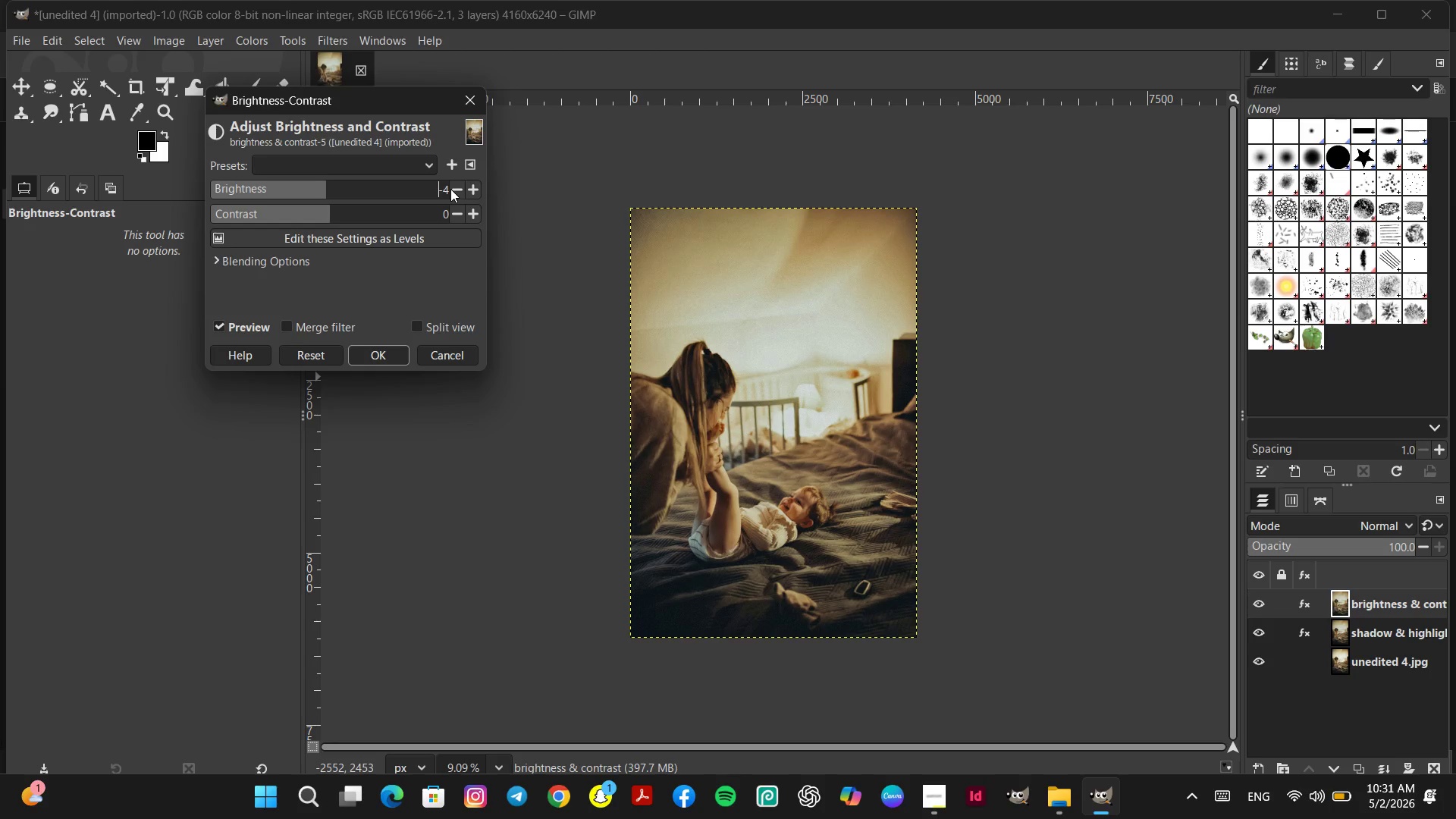 
double_click([450, 189])
 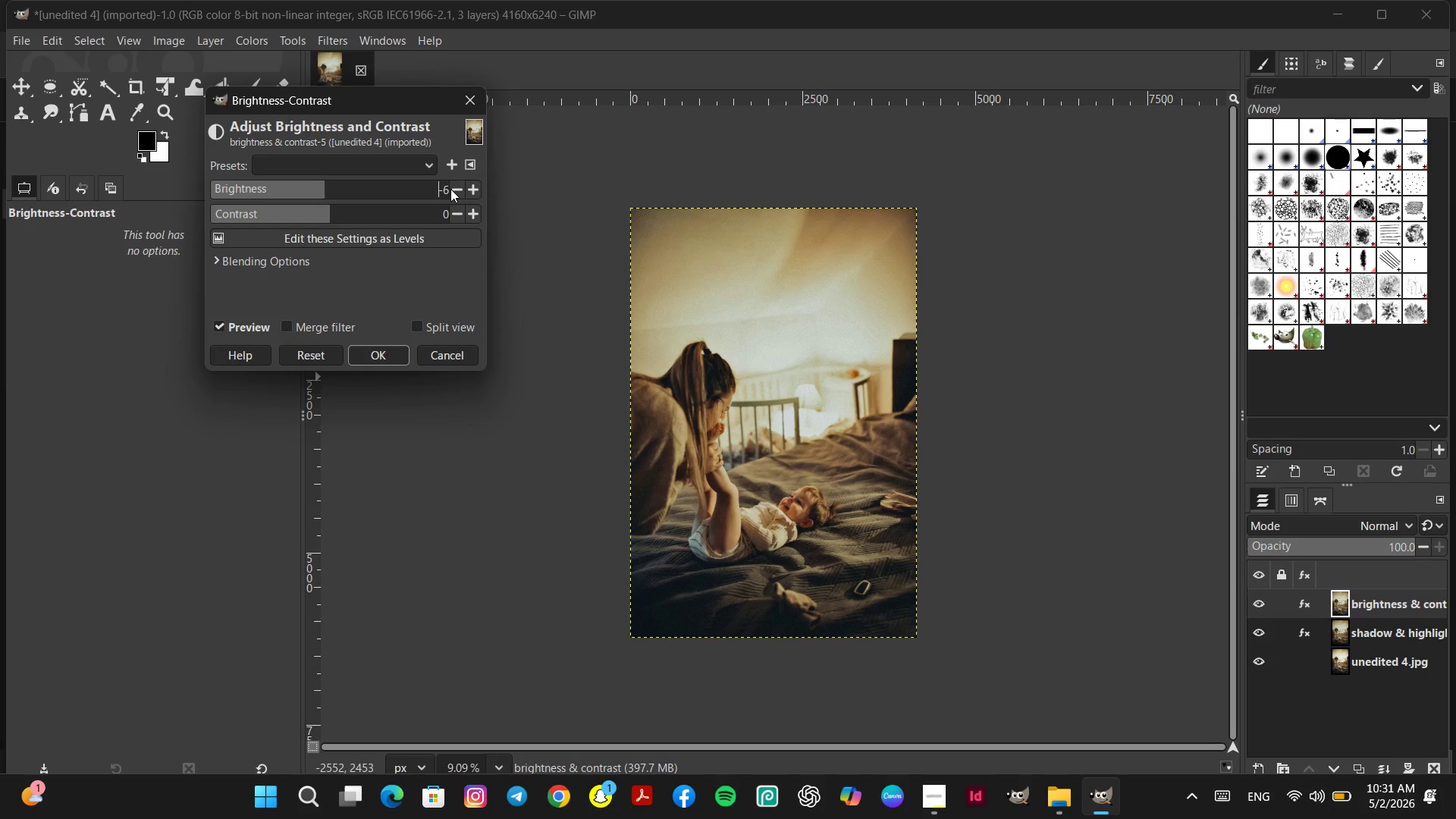 
triple_click([450, 189])
 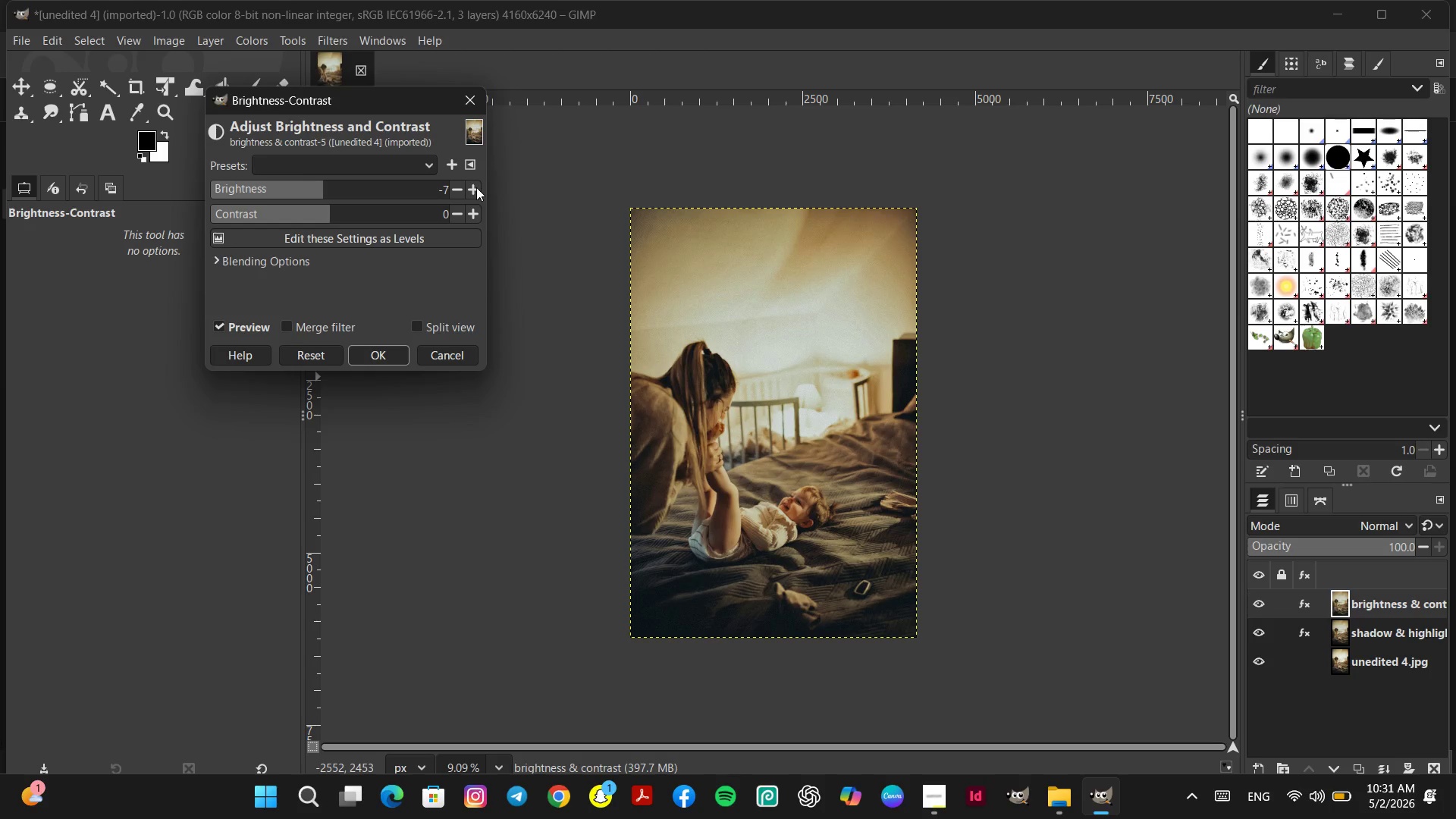 
double_click([476, 187])
 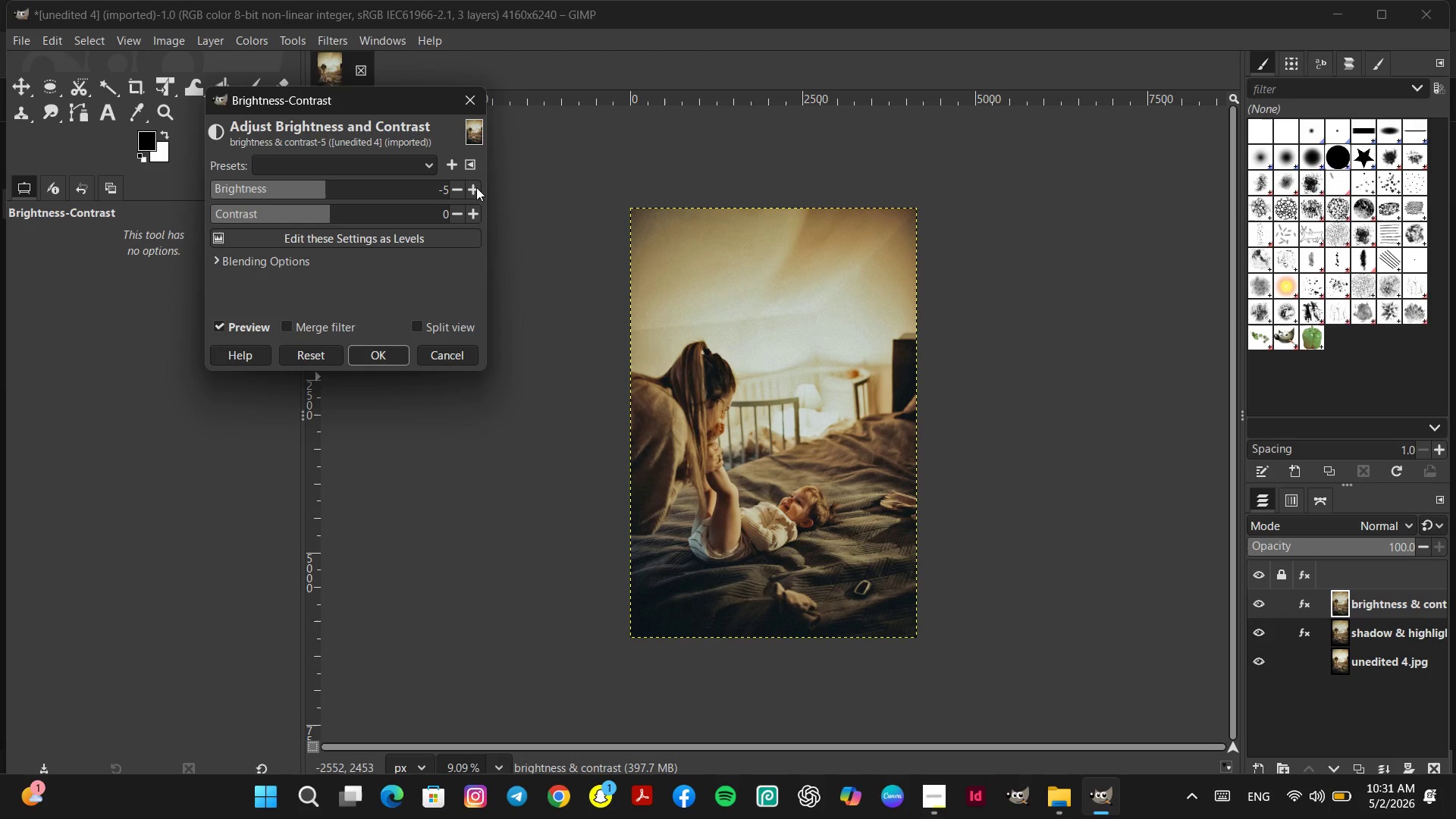 
triple_click([476, 187])
 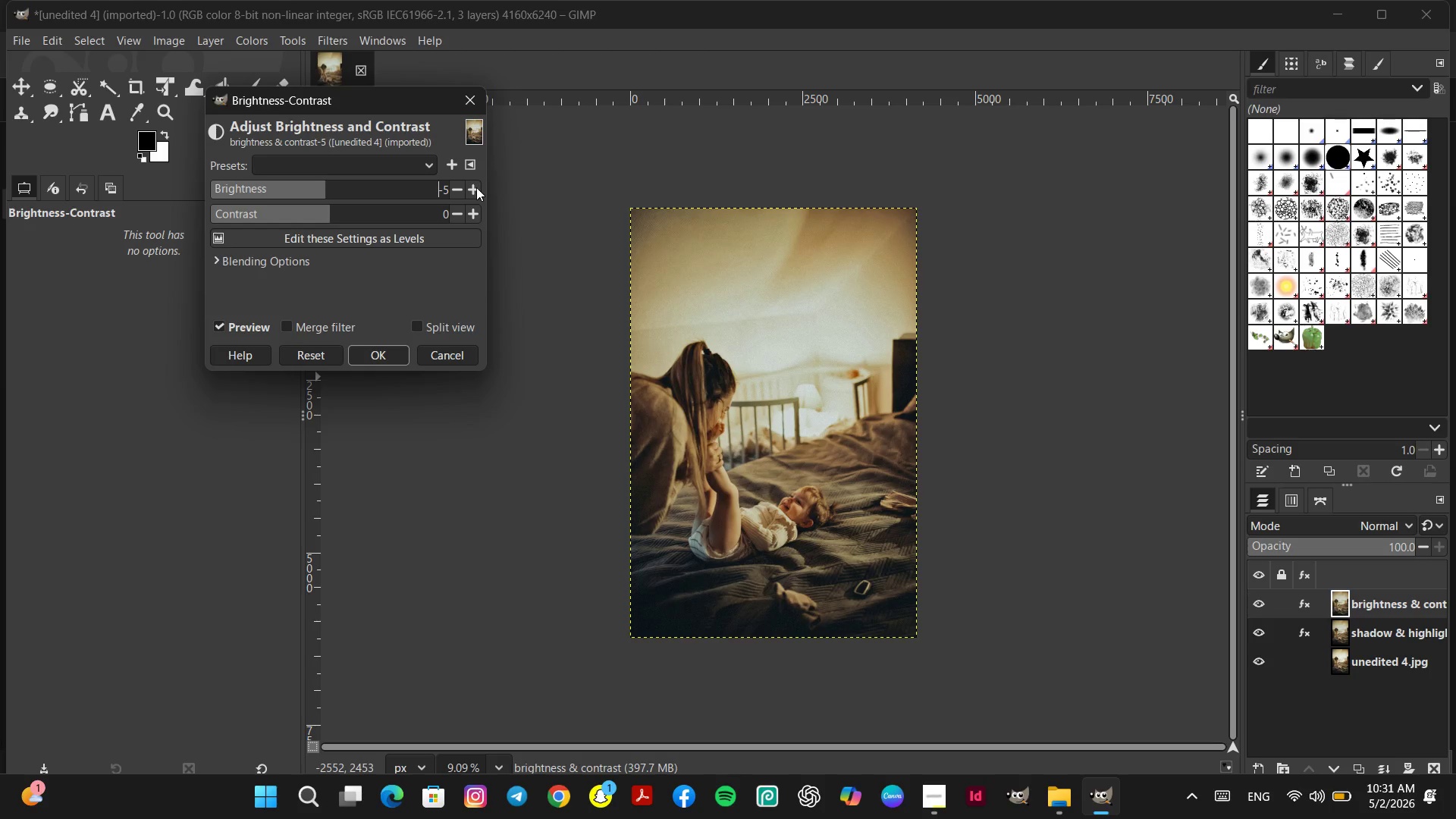 
triple_click([476, 187])
 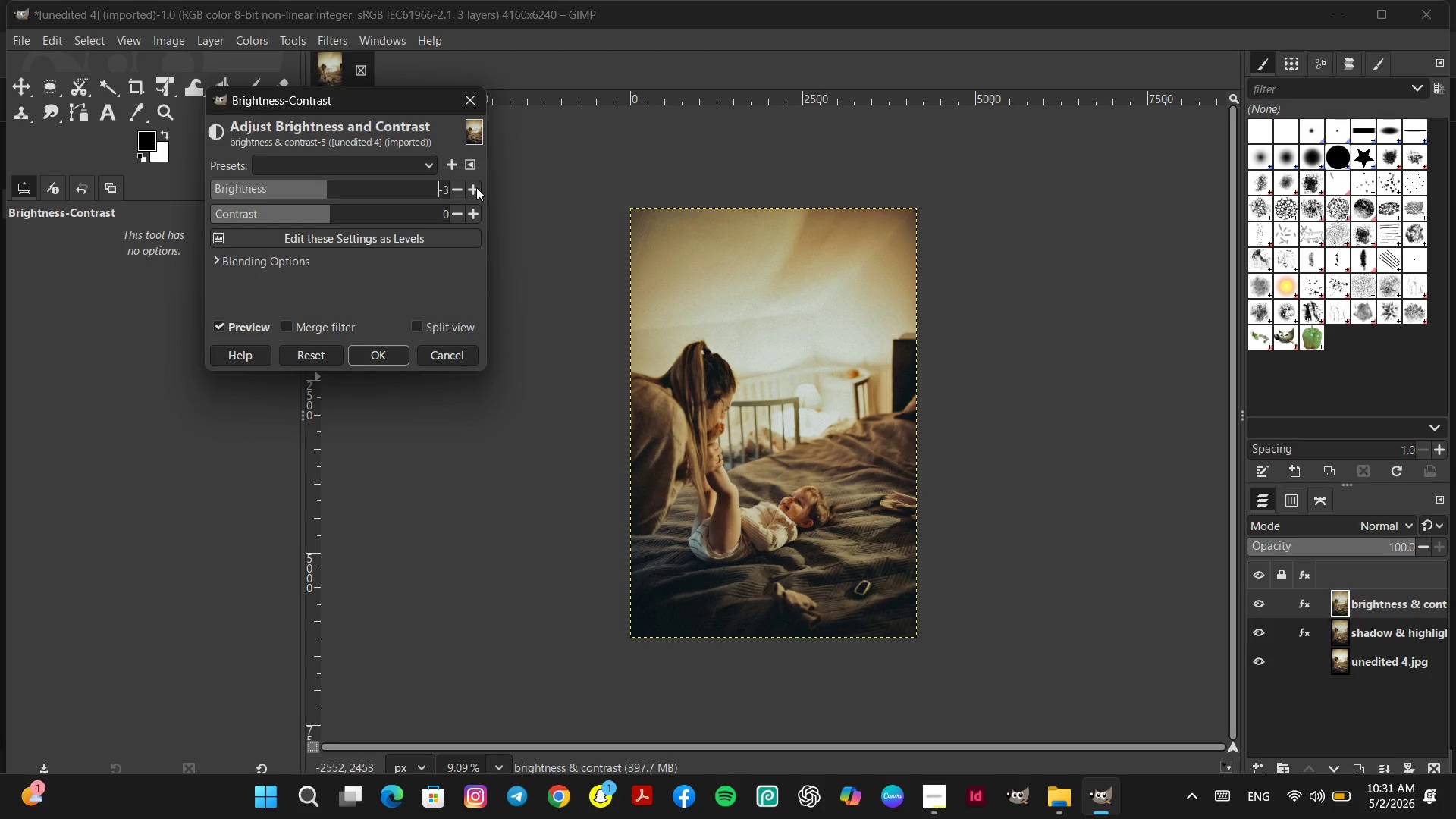 
triple_click([476, 187])
 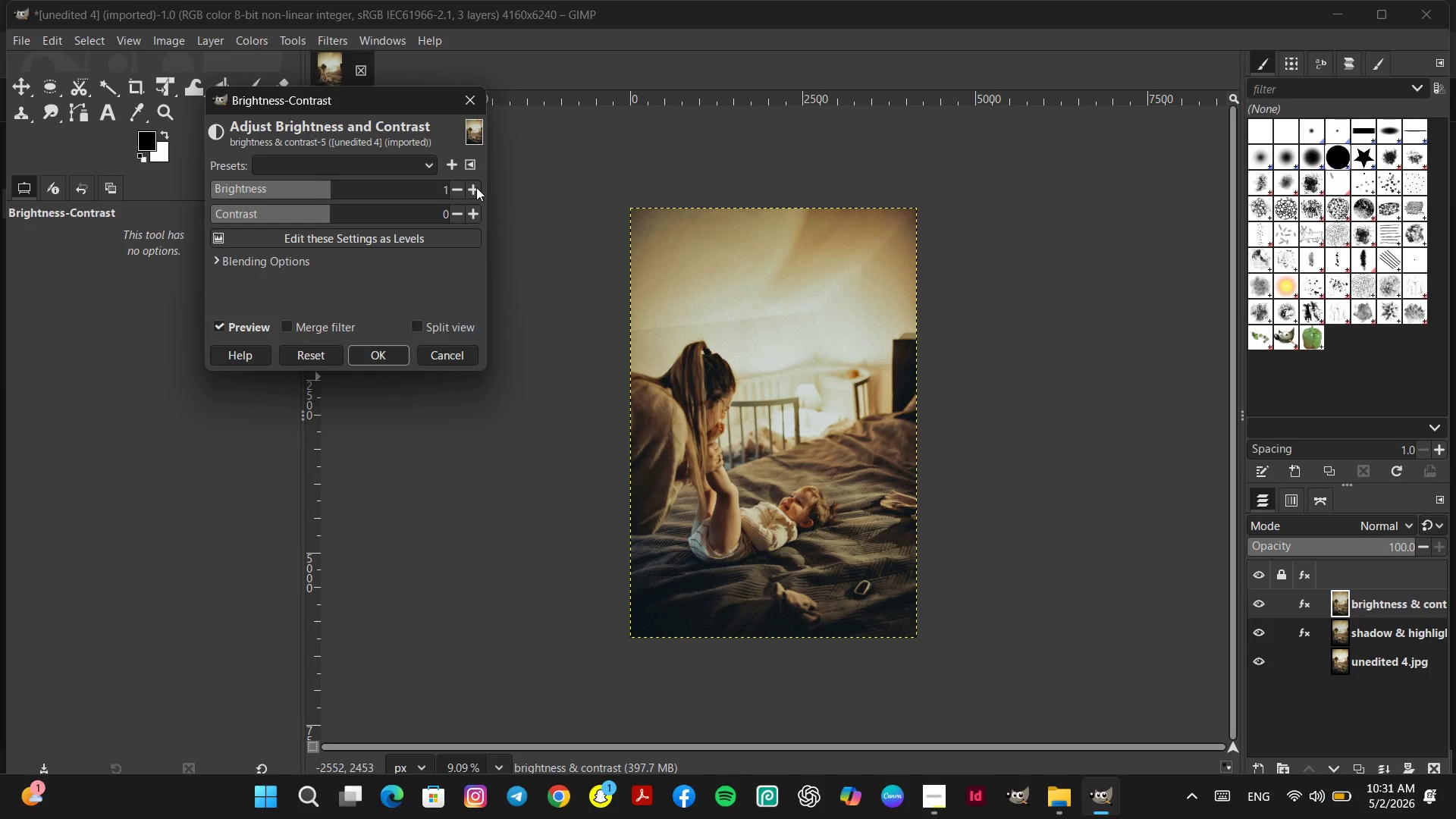 
triple_click([476, 187])
 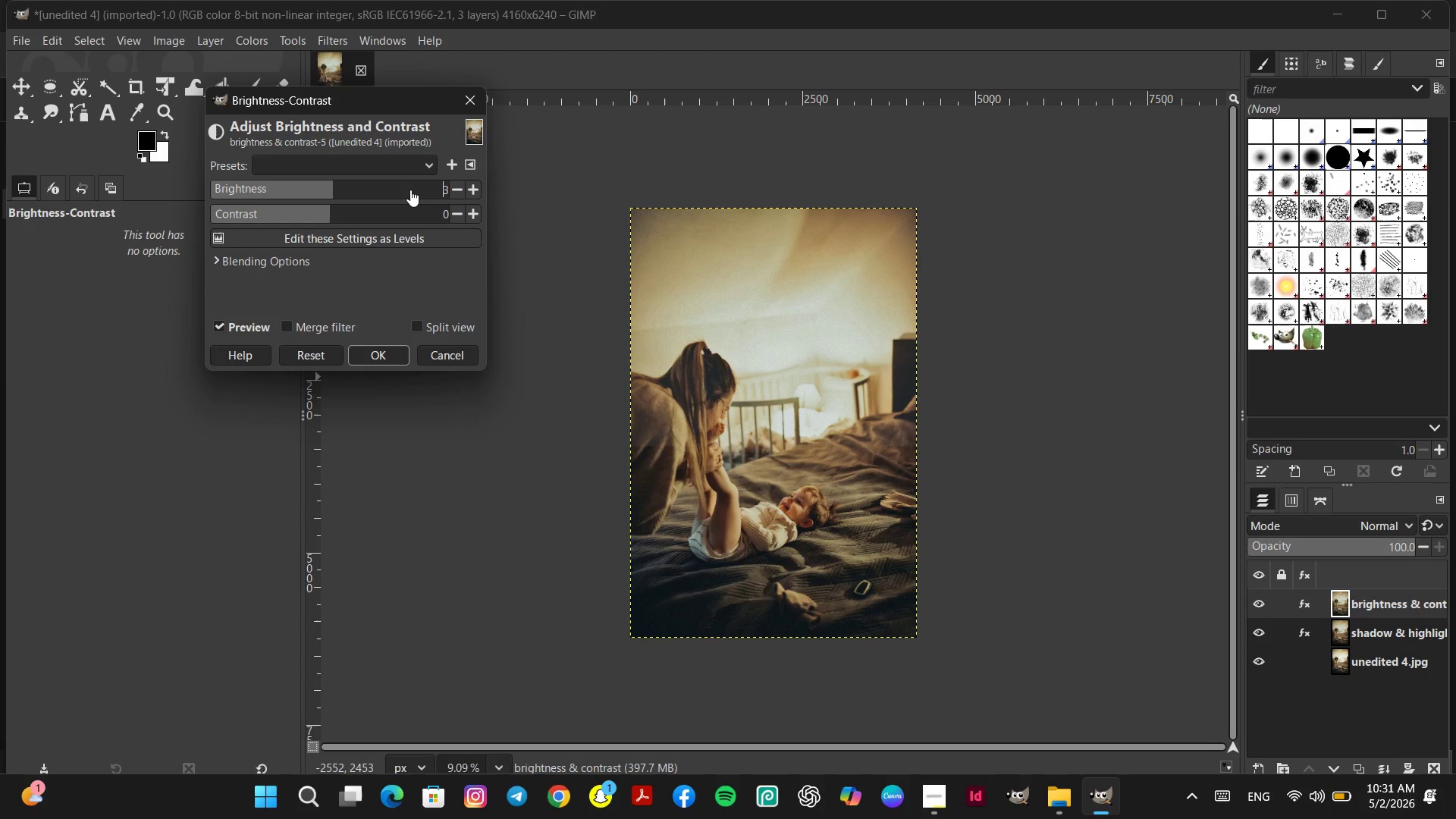 
left_click([410, 190])
 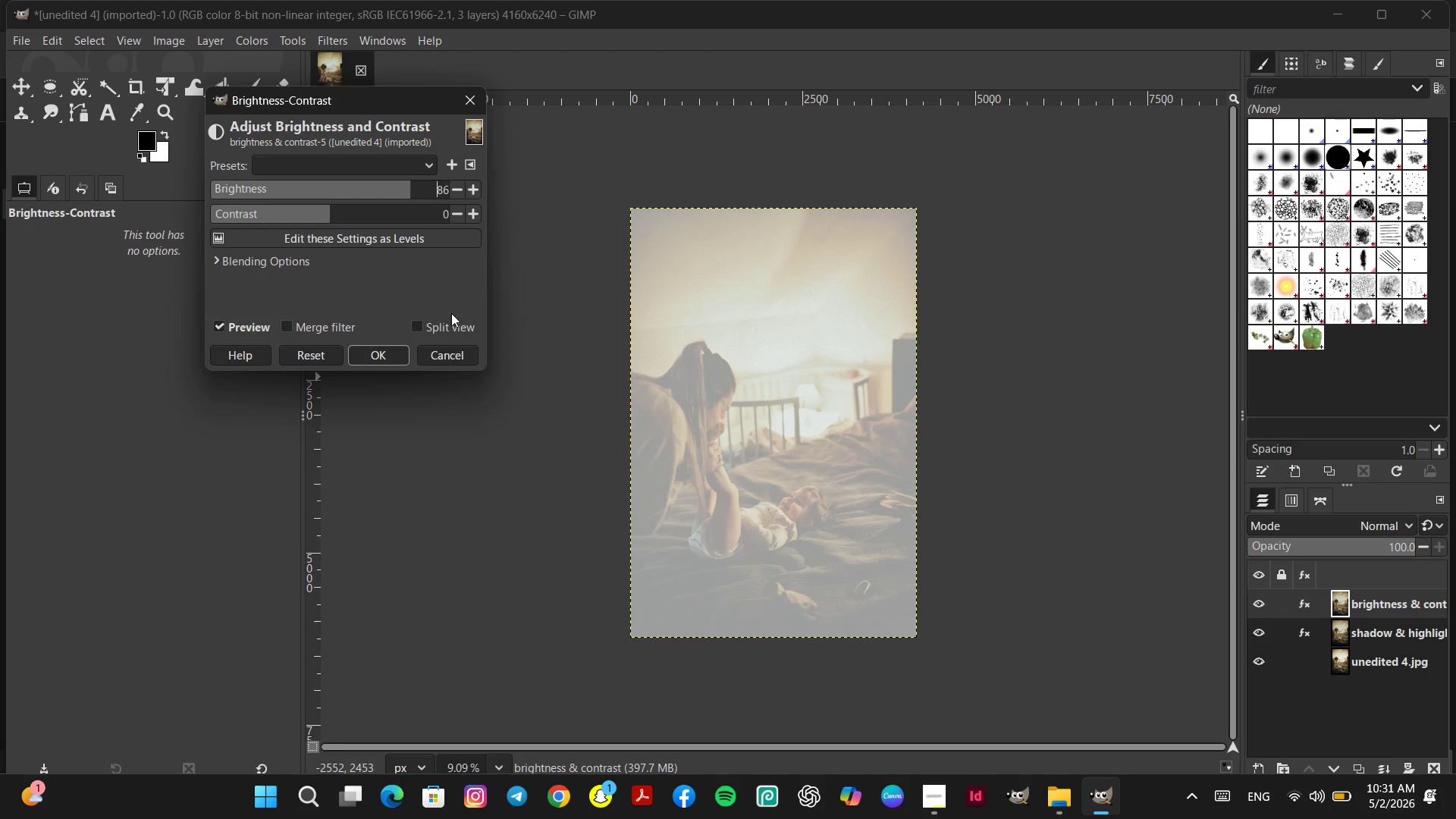 
left_click([444, 352])
 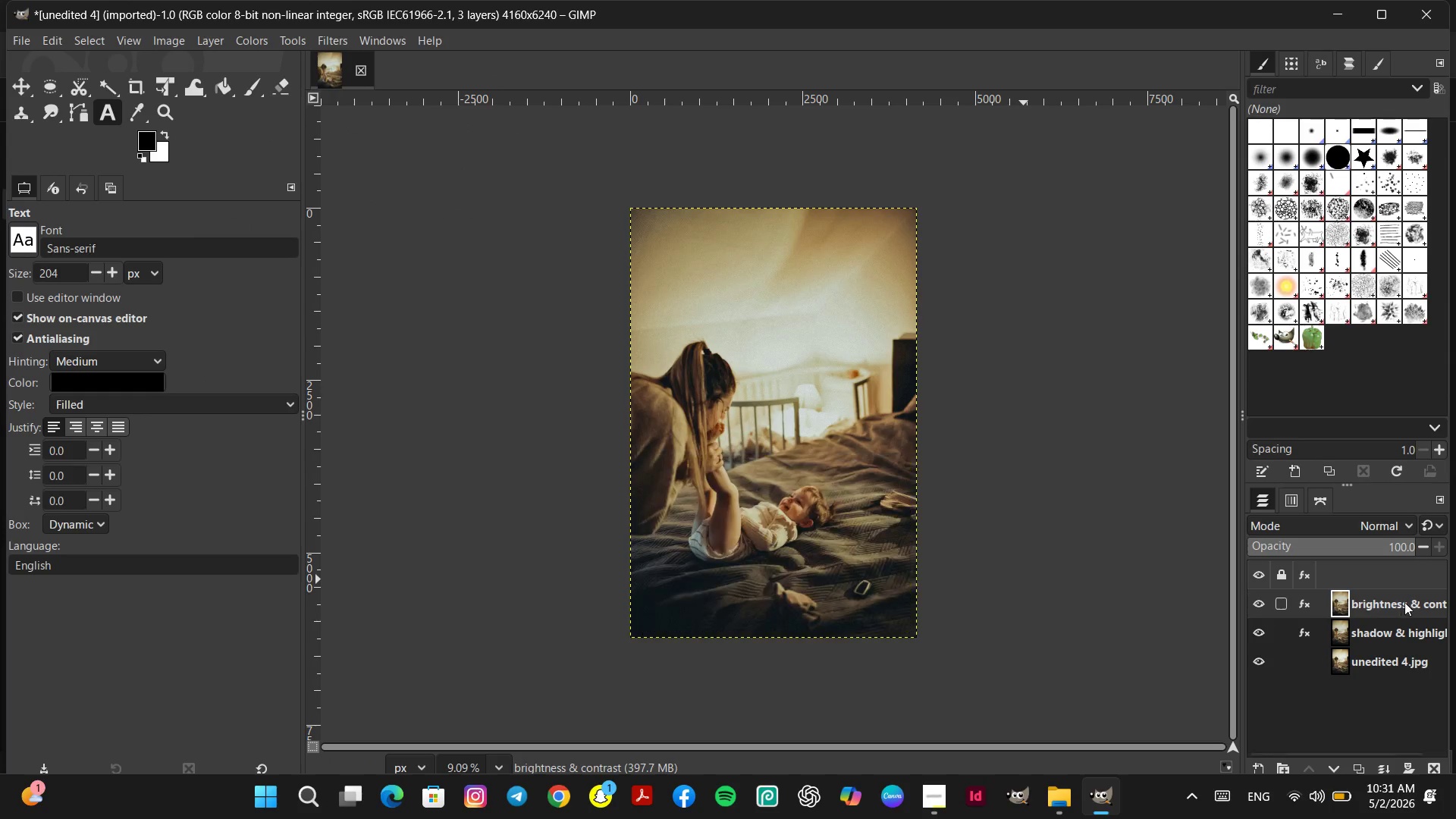 
right_click([1404, 598])
 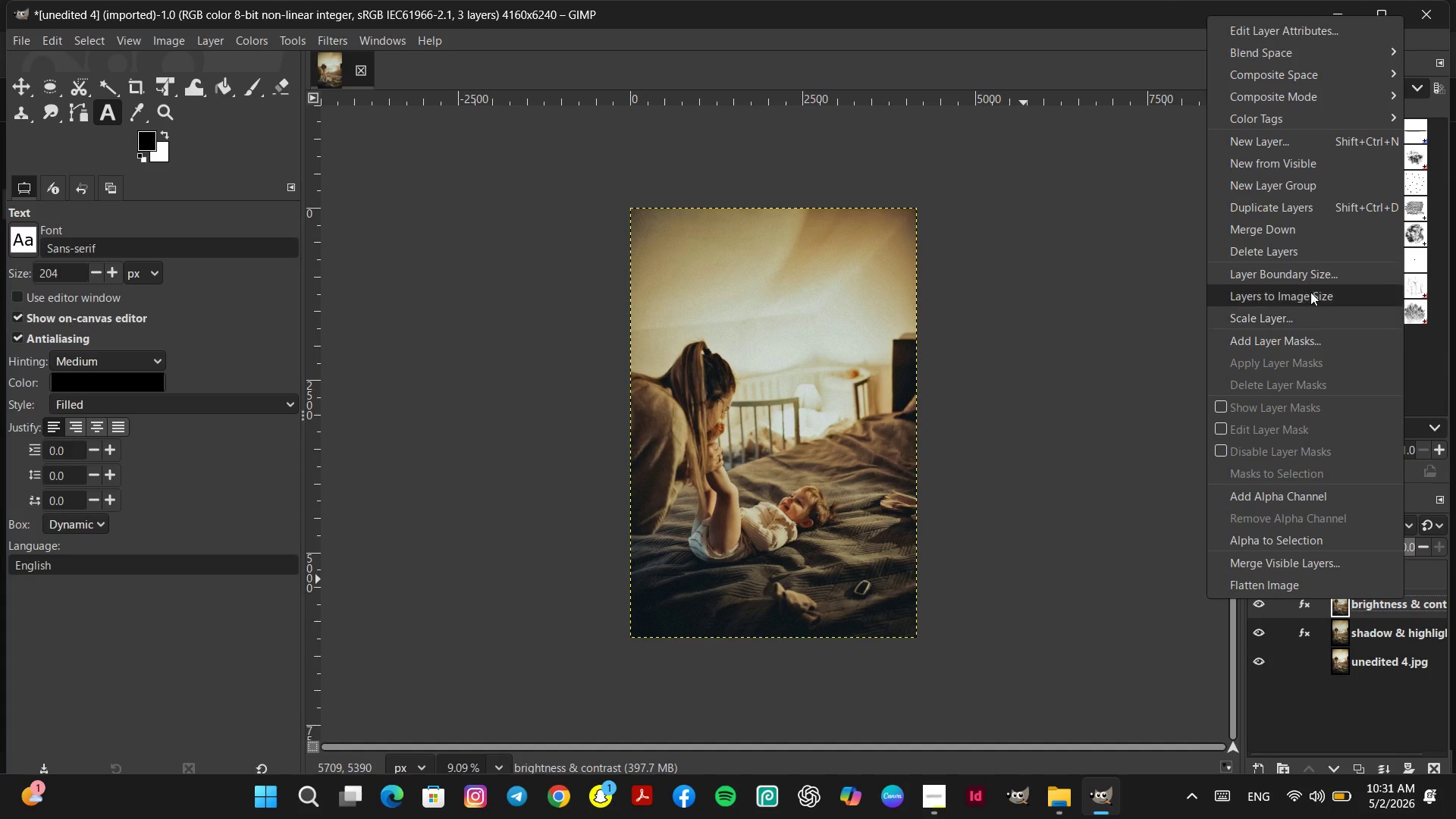 
left_click([1283, 256])
 